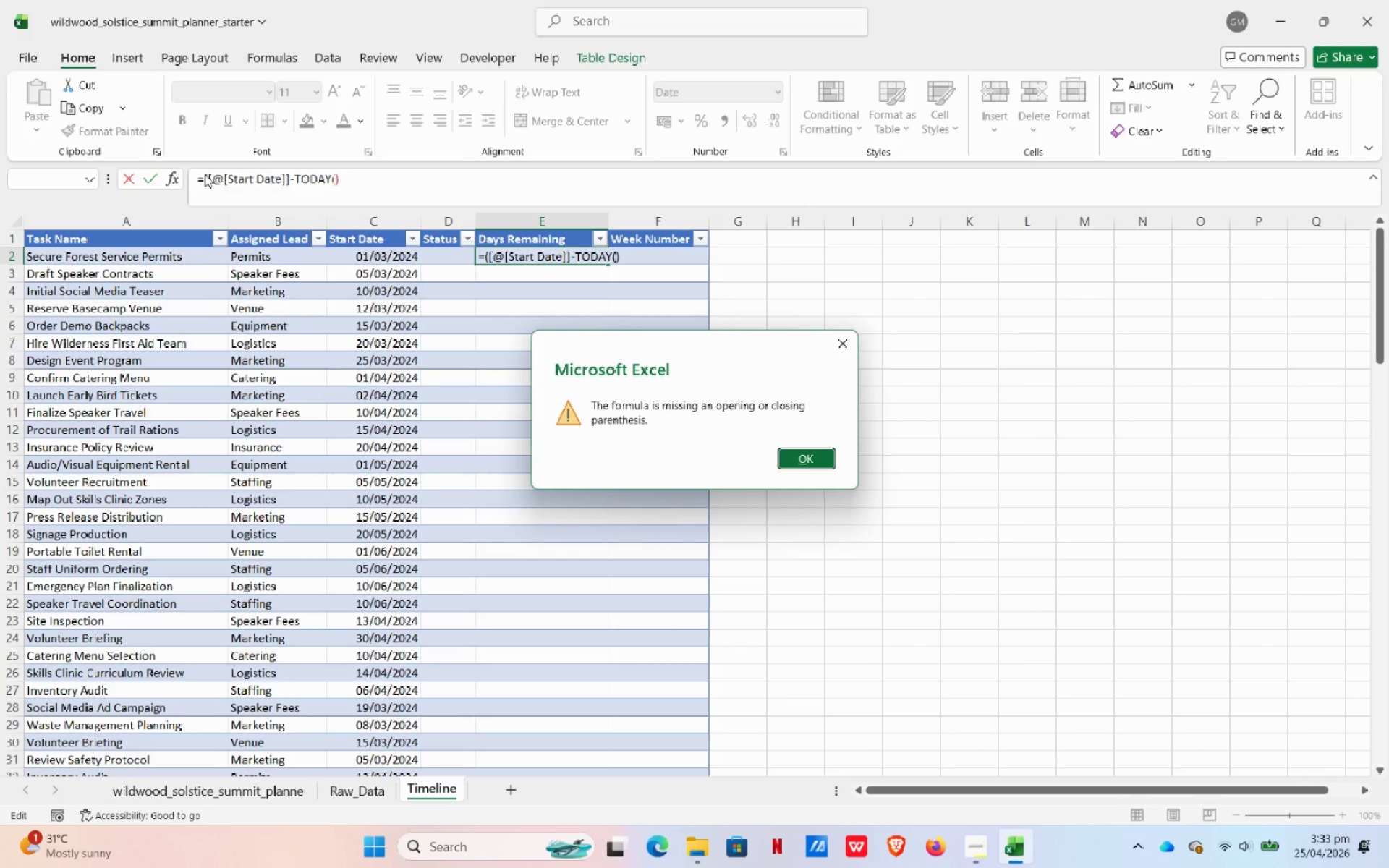 
key(NumpadEnter)
 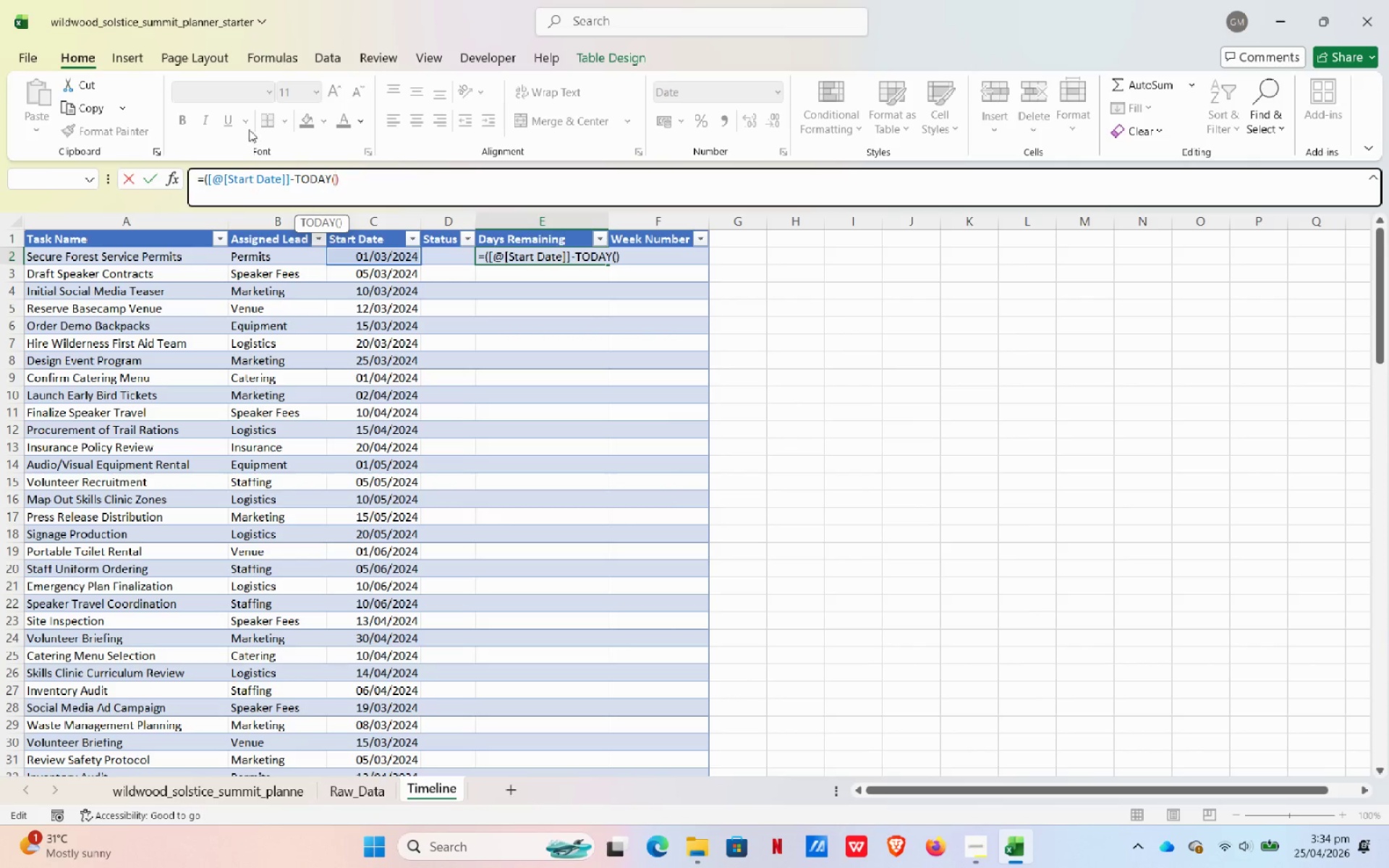 
left_click([410, 168])
 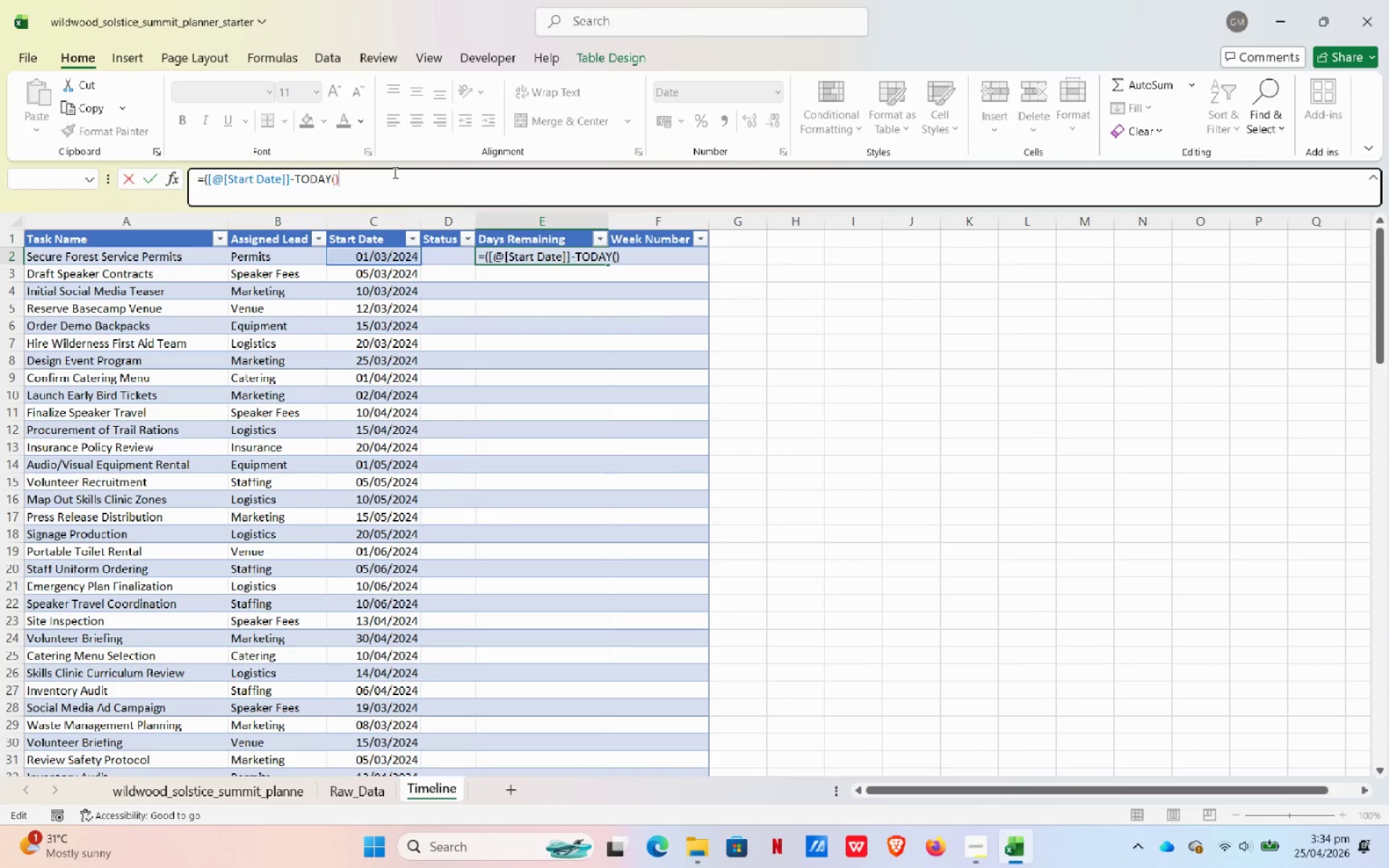 
key(0)
 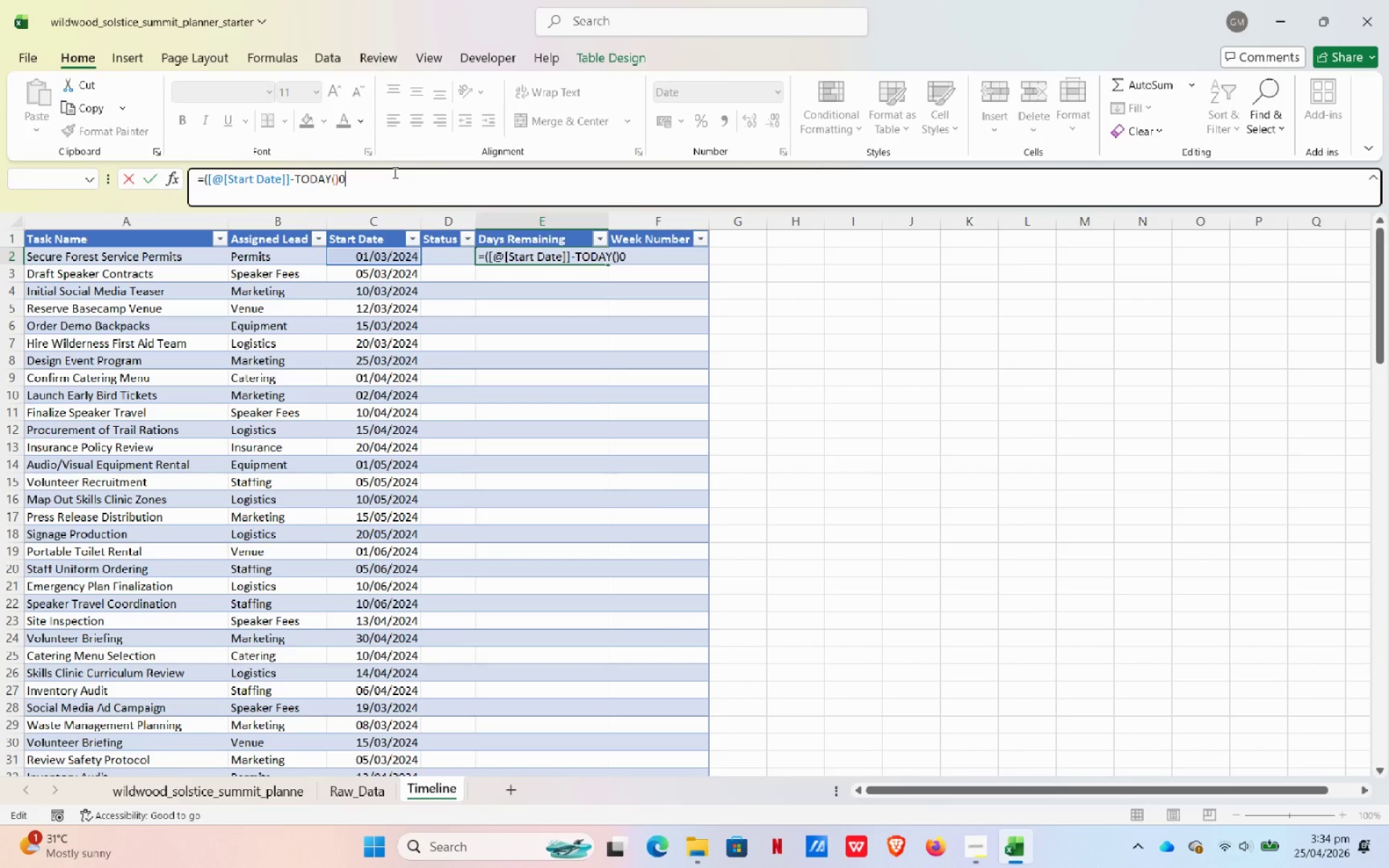 
key(Backspace)
 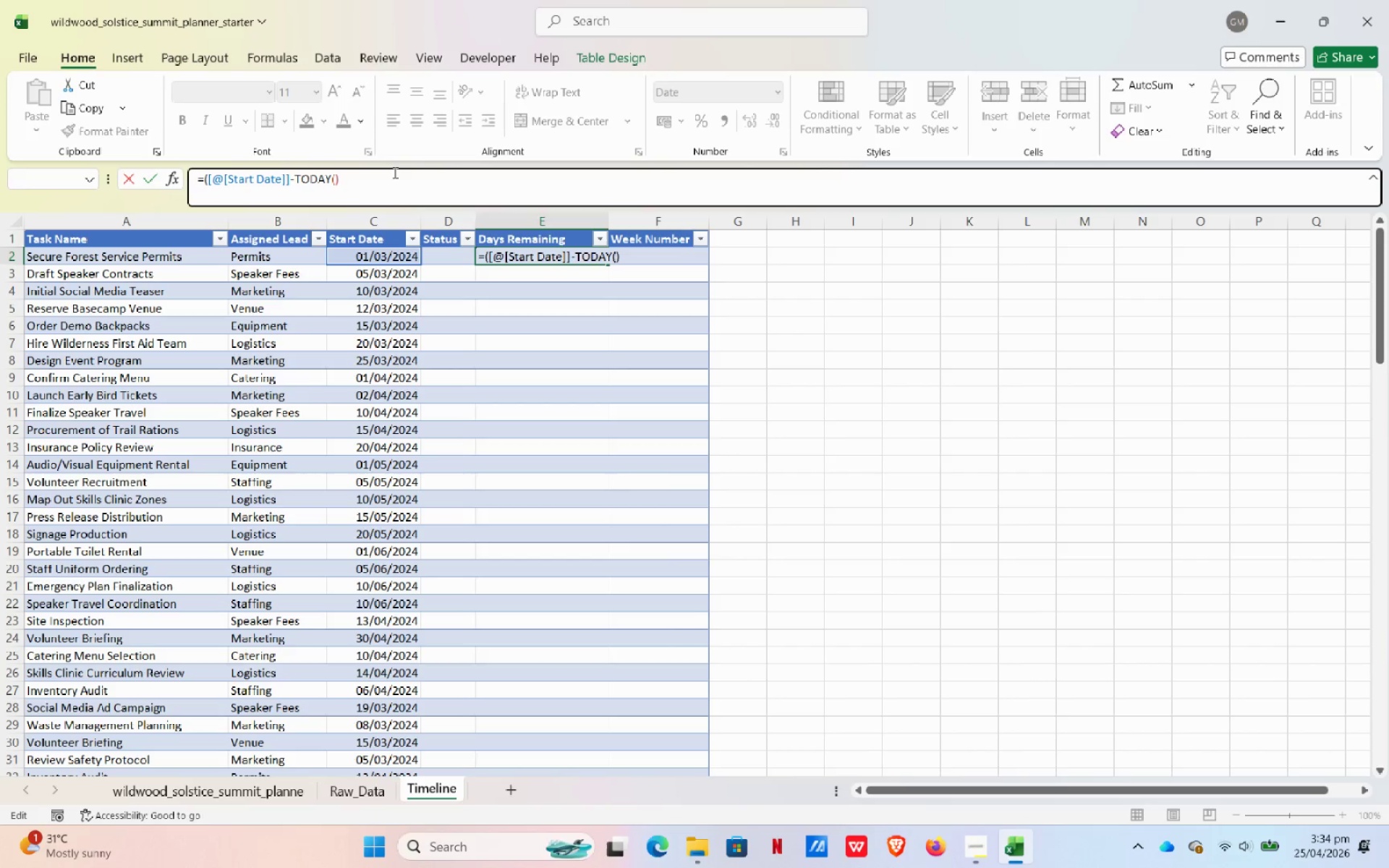 
key(Shift+0)
 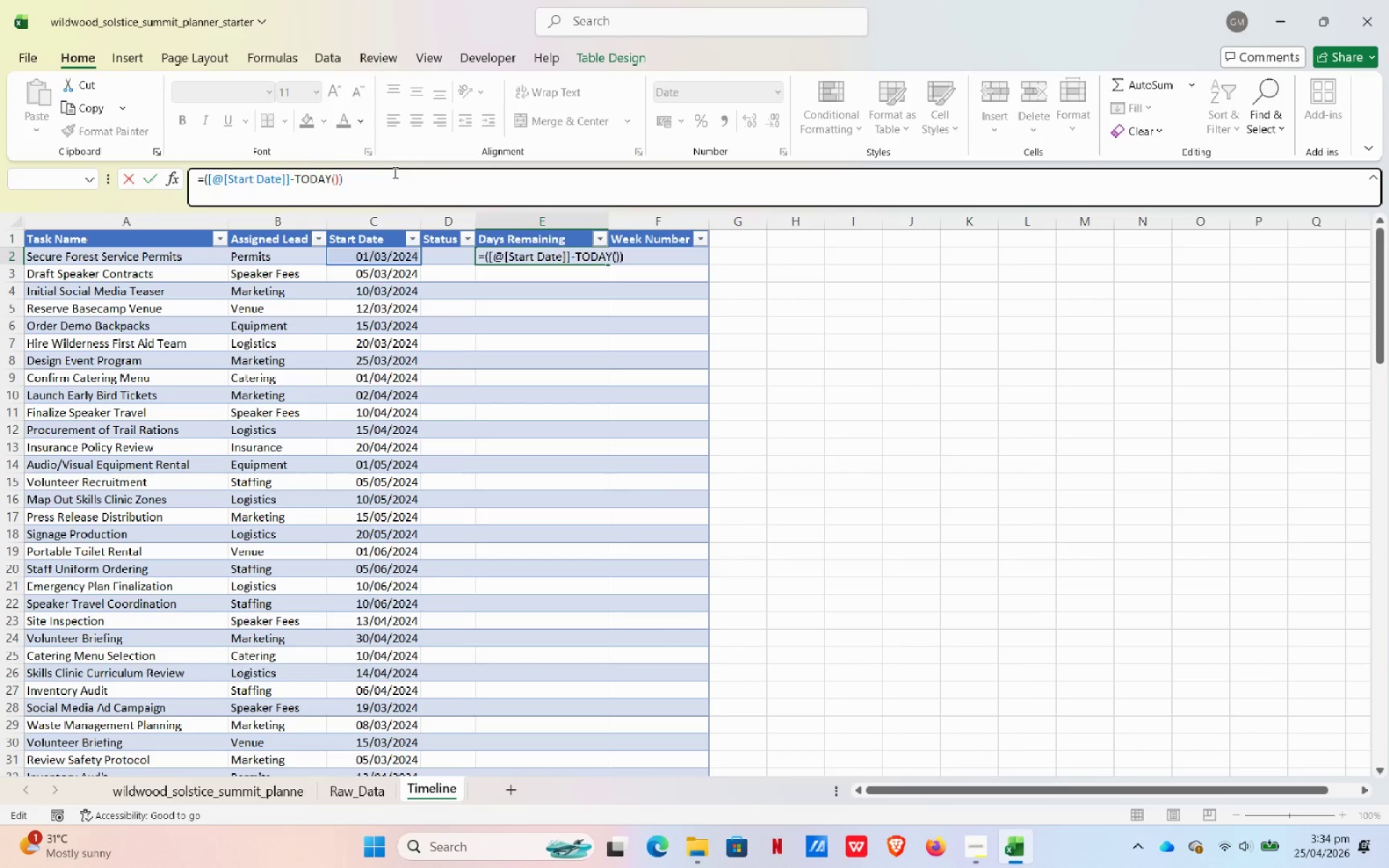 
key(NumpadEnter)
 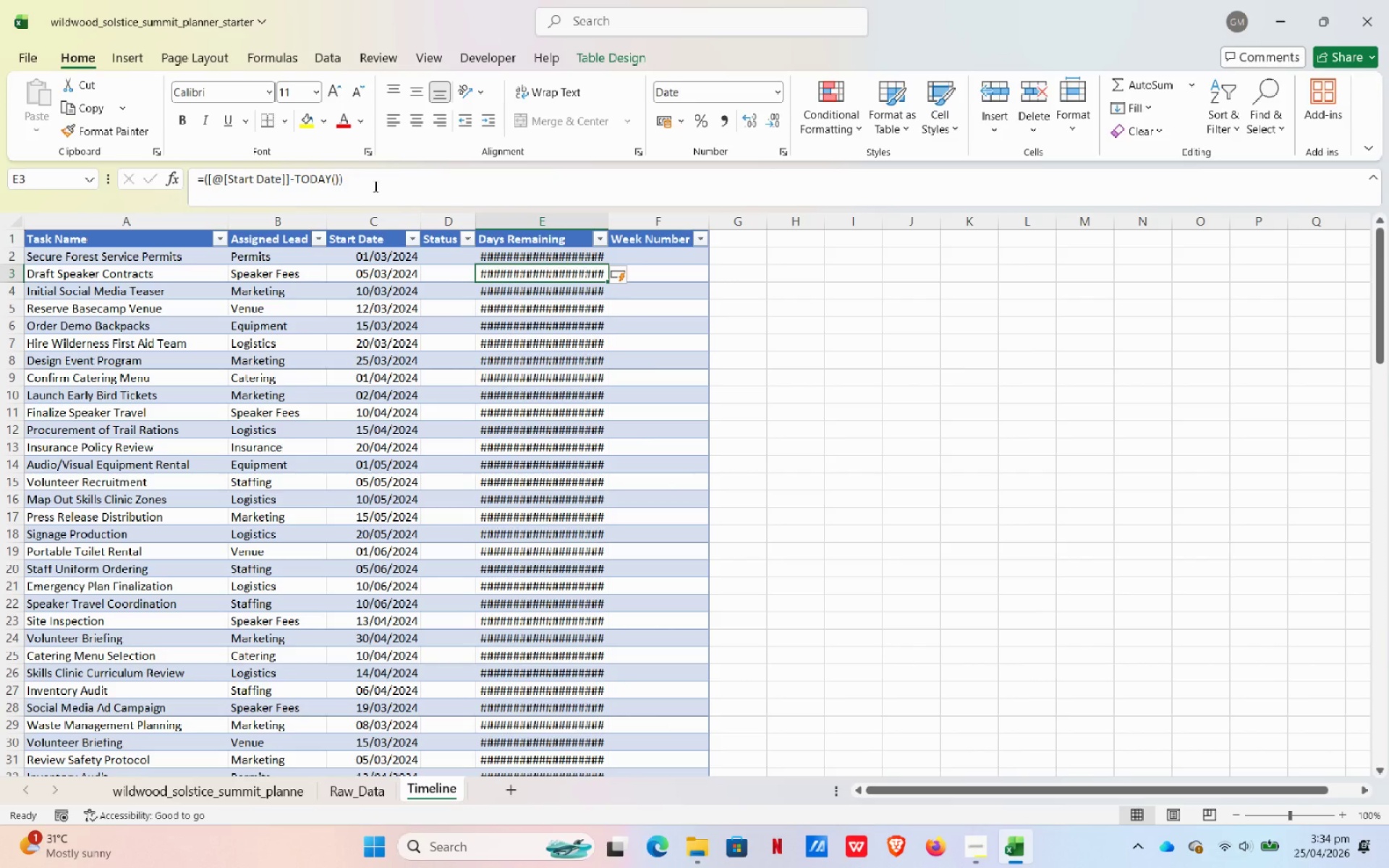 
left_click([204, 174])
 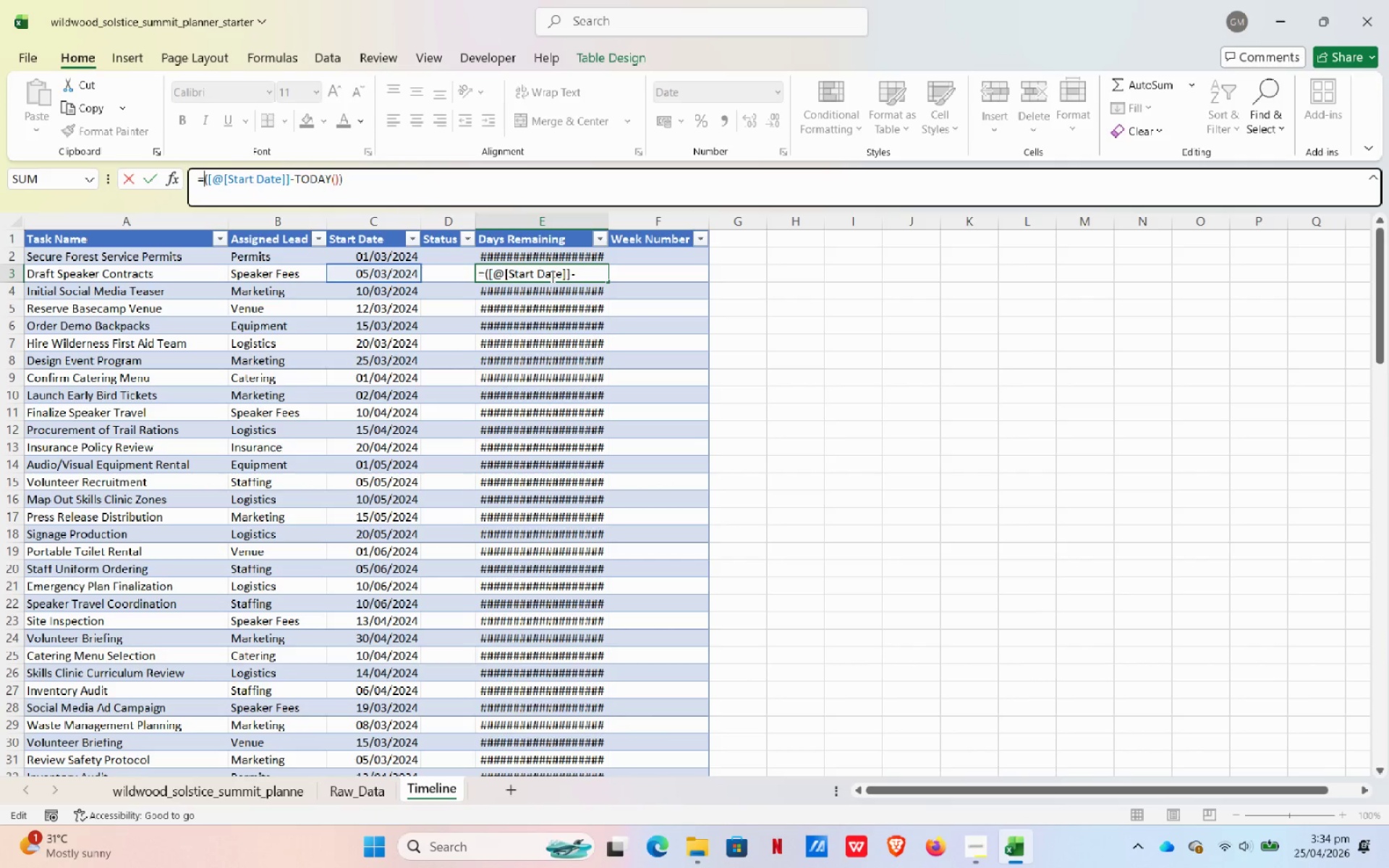 
left_click([601, 327])
 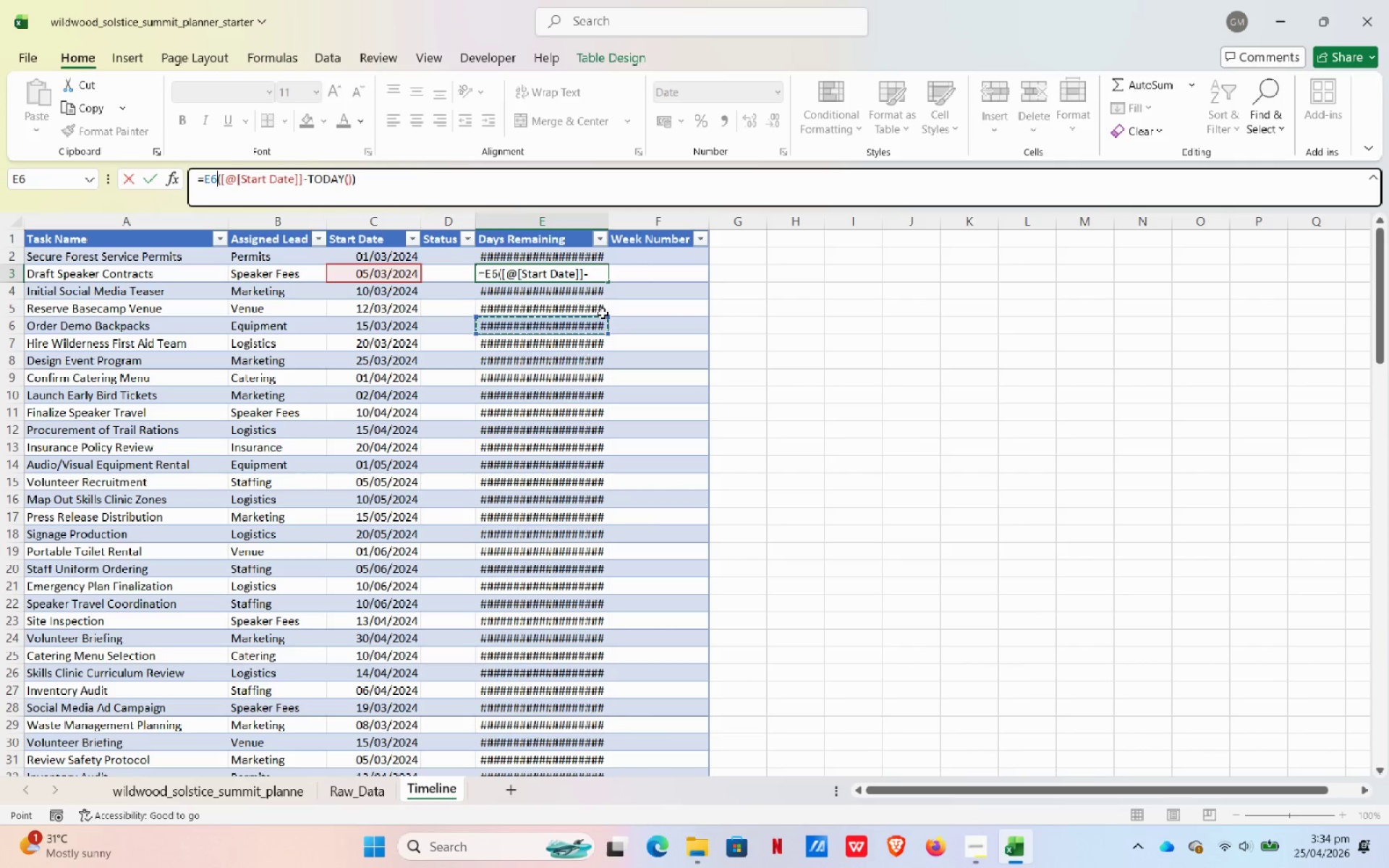 
key(Escape)
 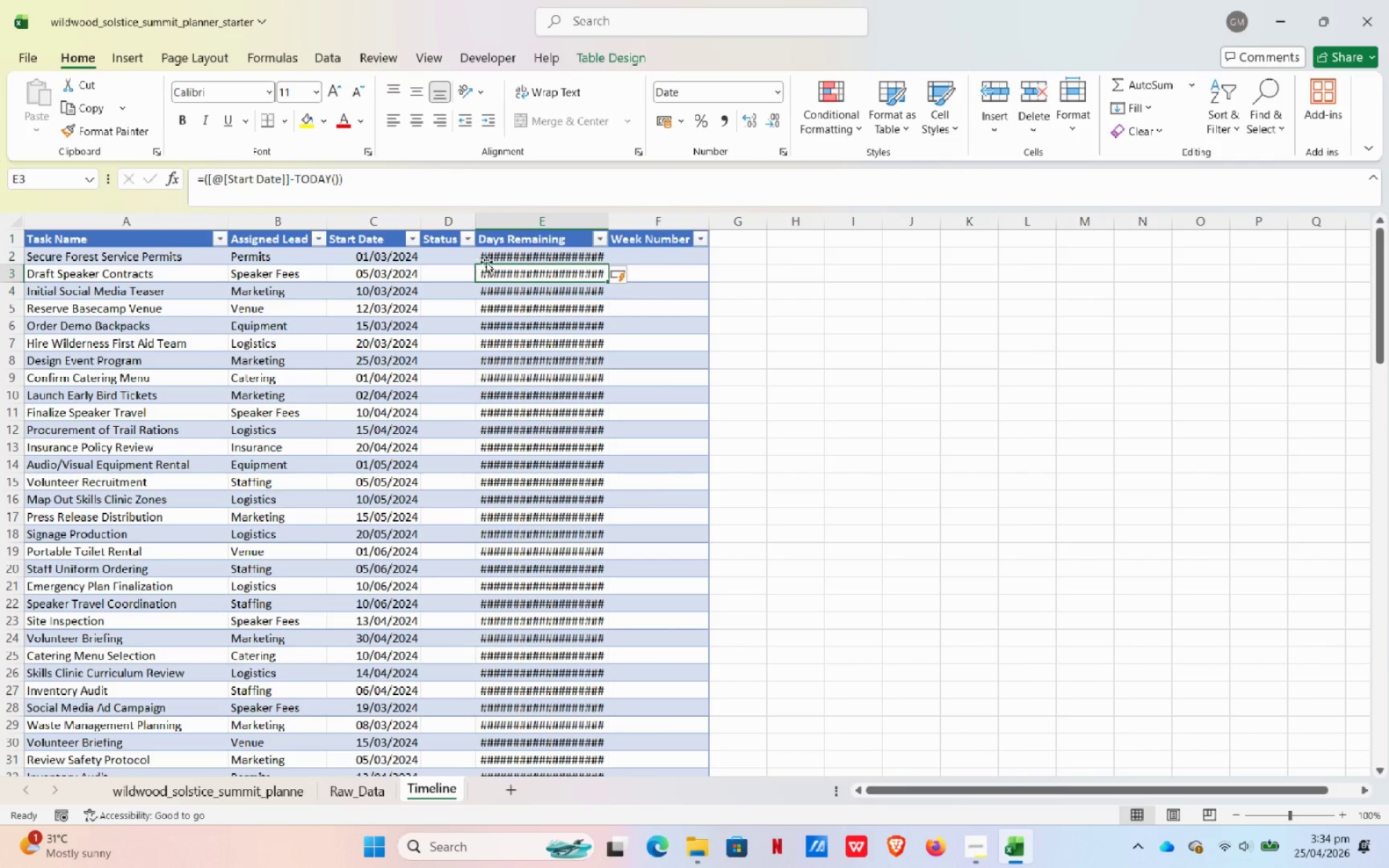 
left_click([501, 255])
 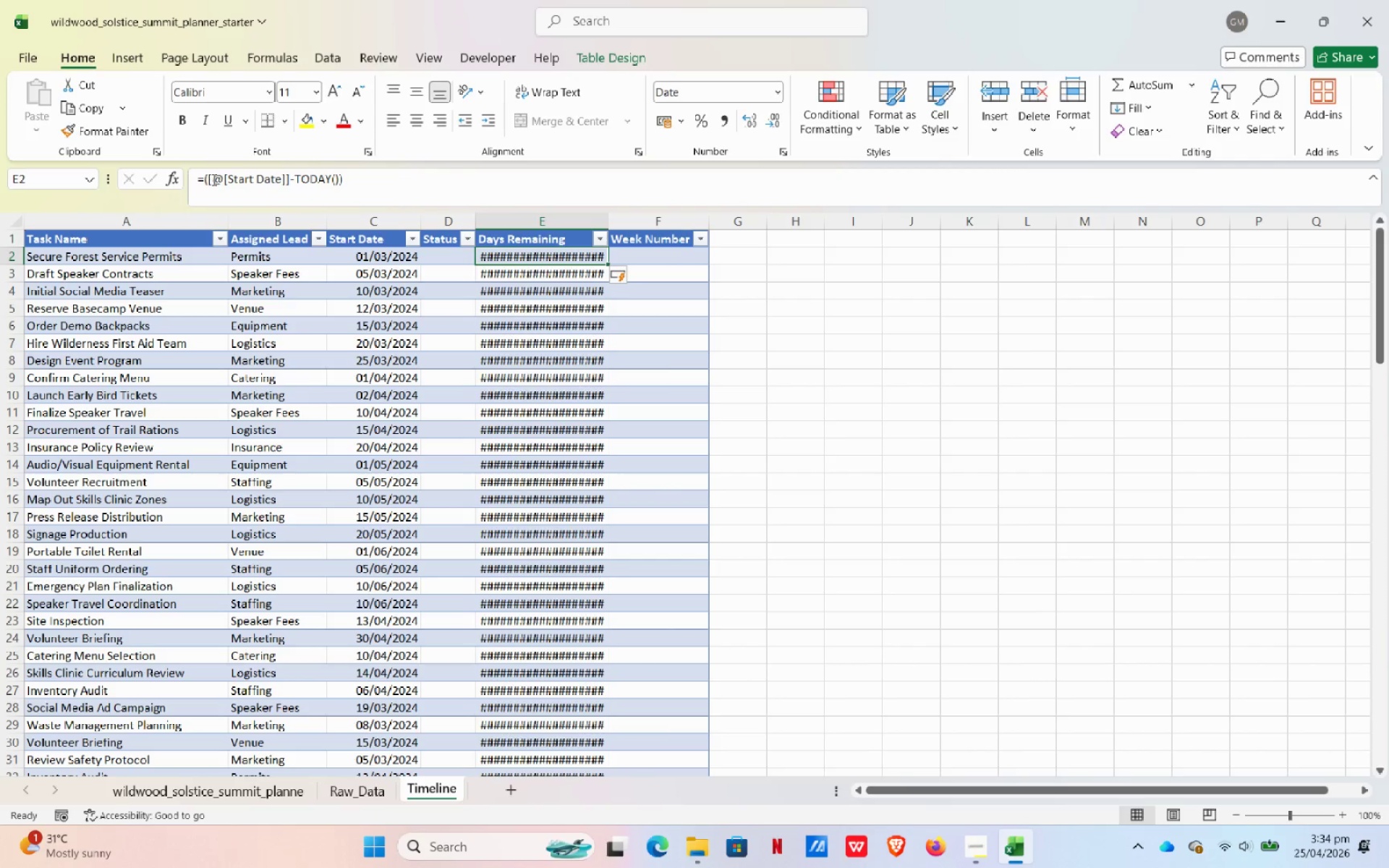 
left_click([213, 179])
 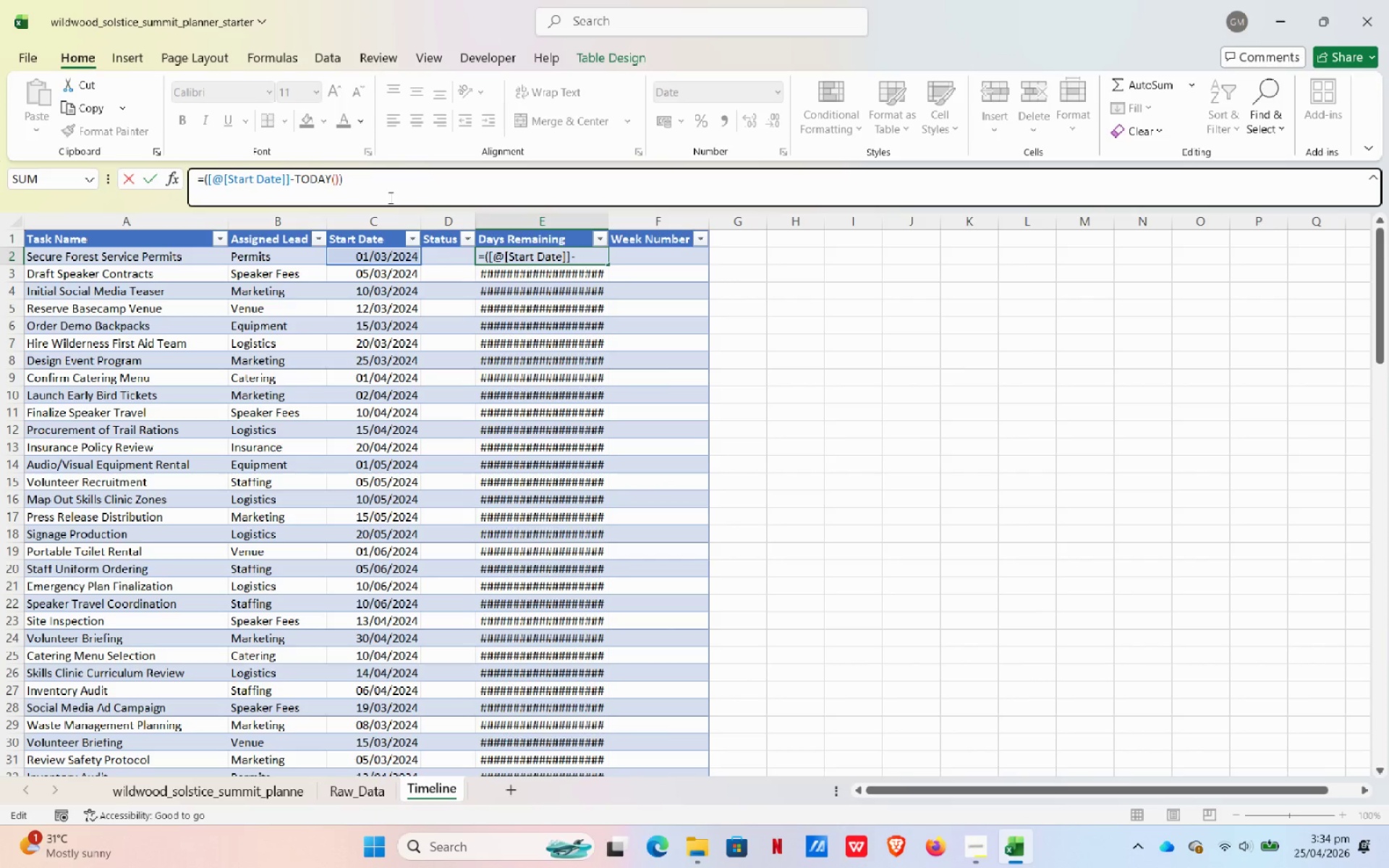 
key(ArrowLeft)
 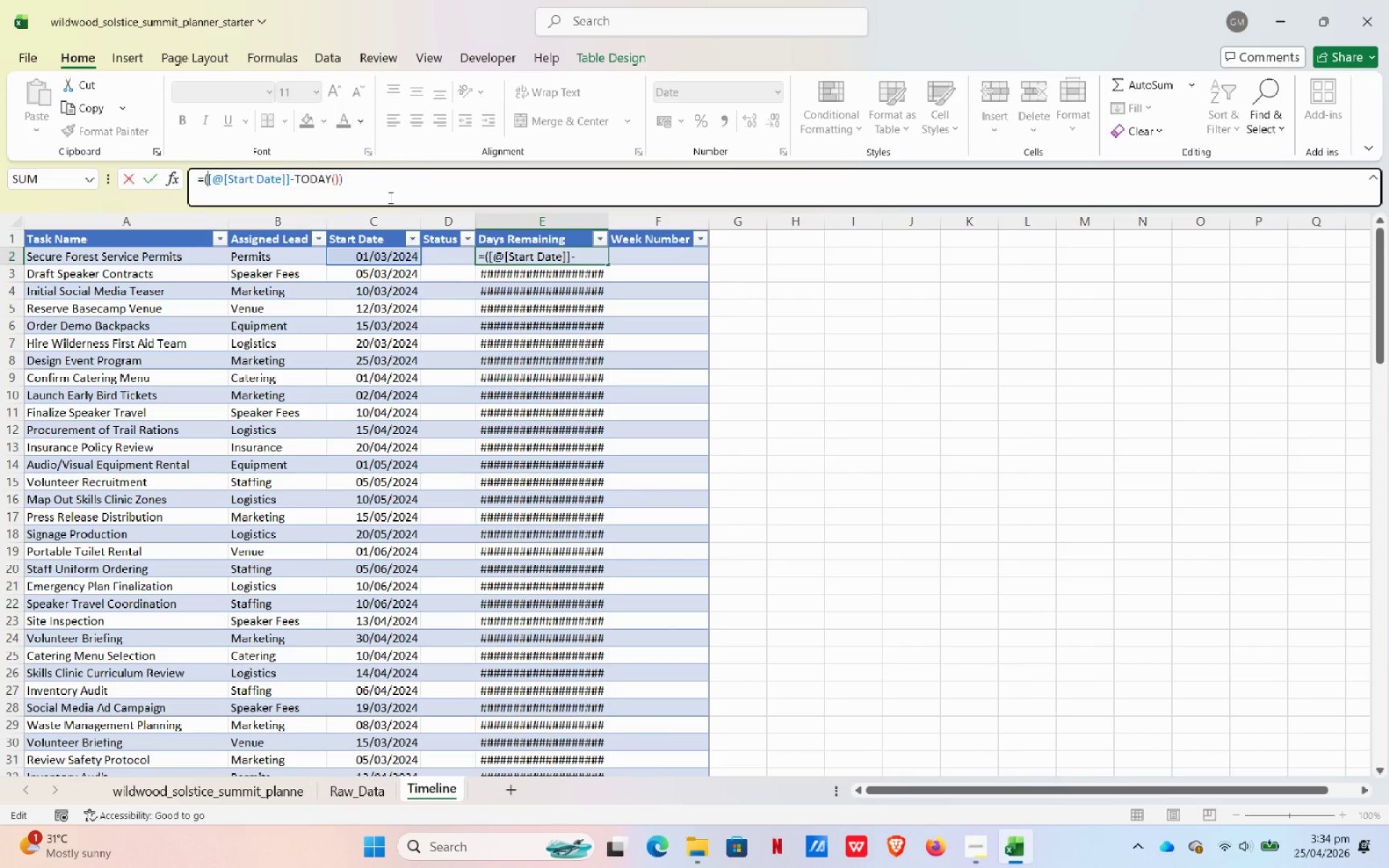 
key(Backspace)
 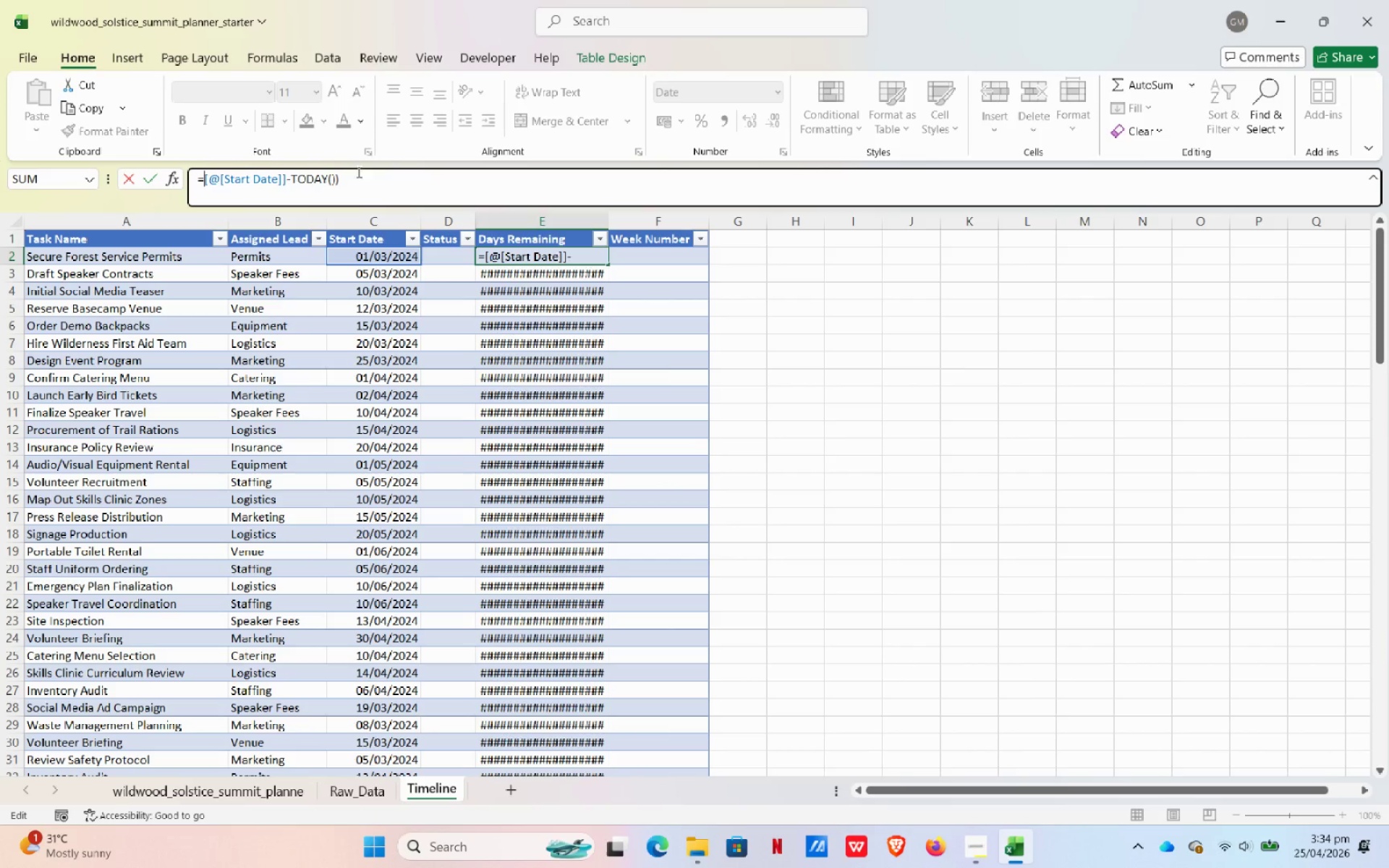 
wait(15.75)
 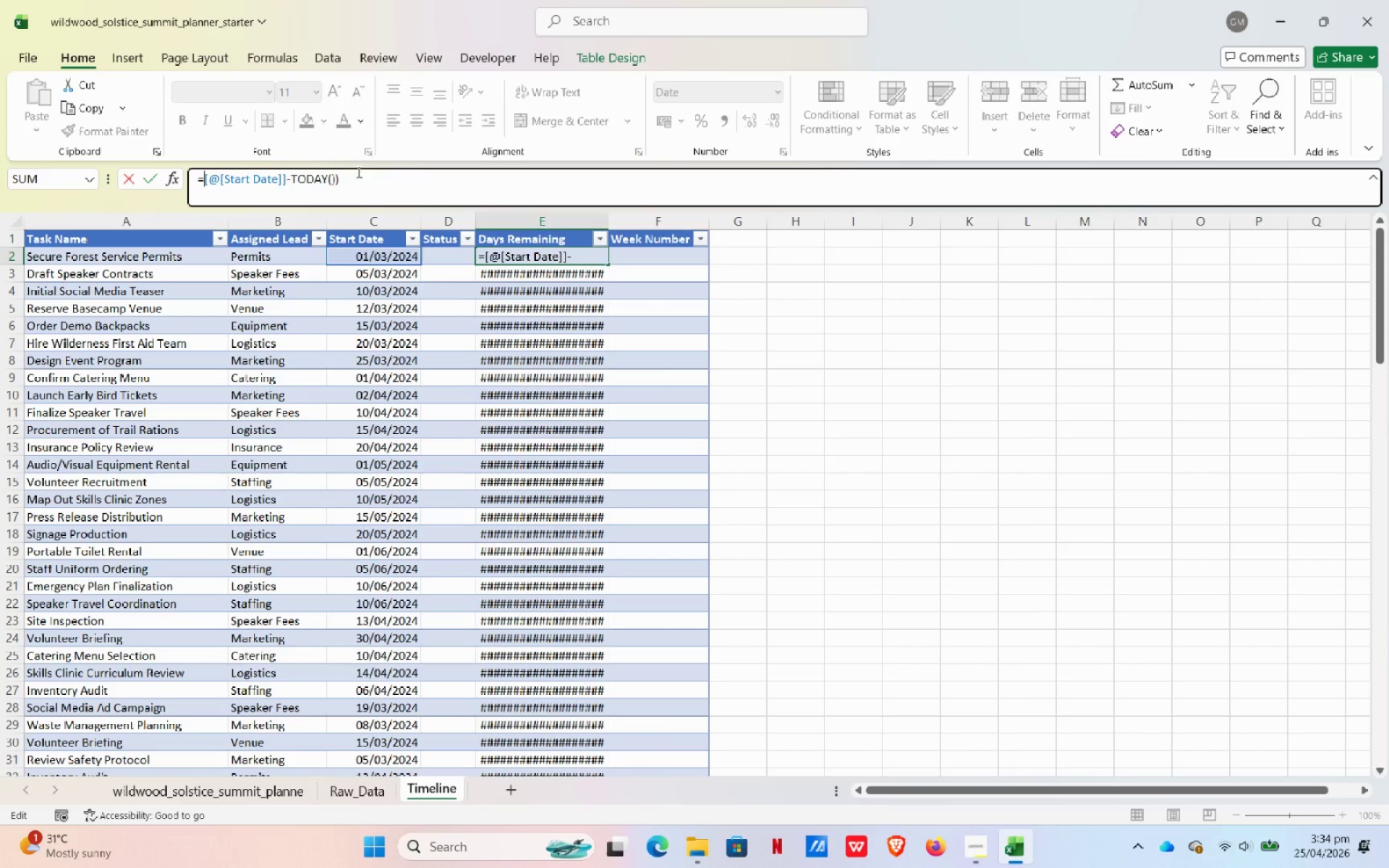 
left_click([335, 176])
 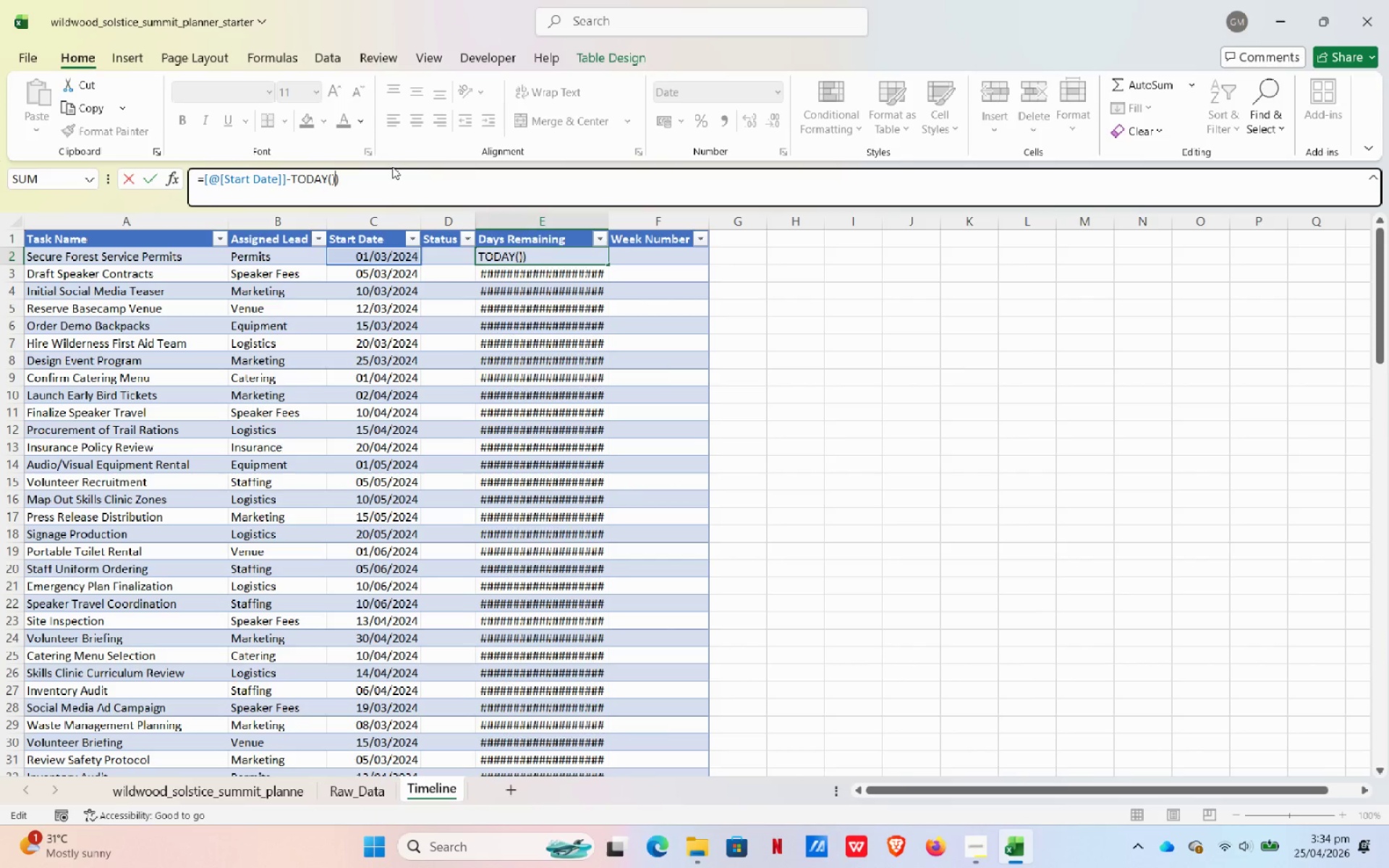 
key(Backspace)
 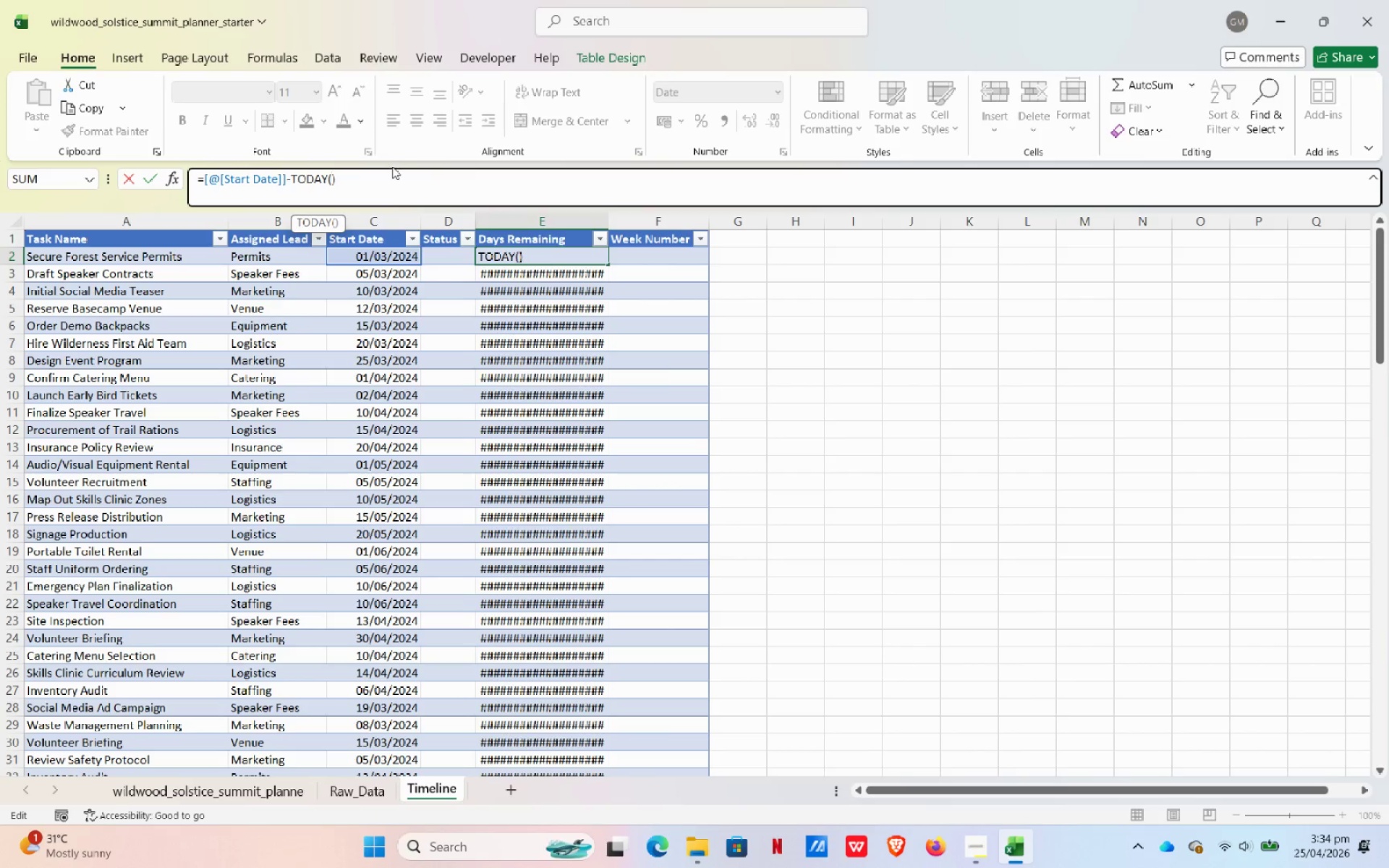 
key(NumpadEnter)
 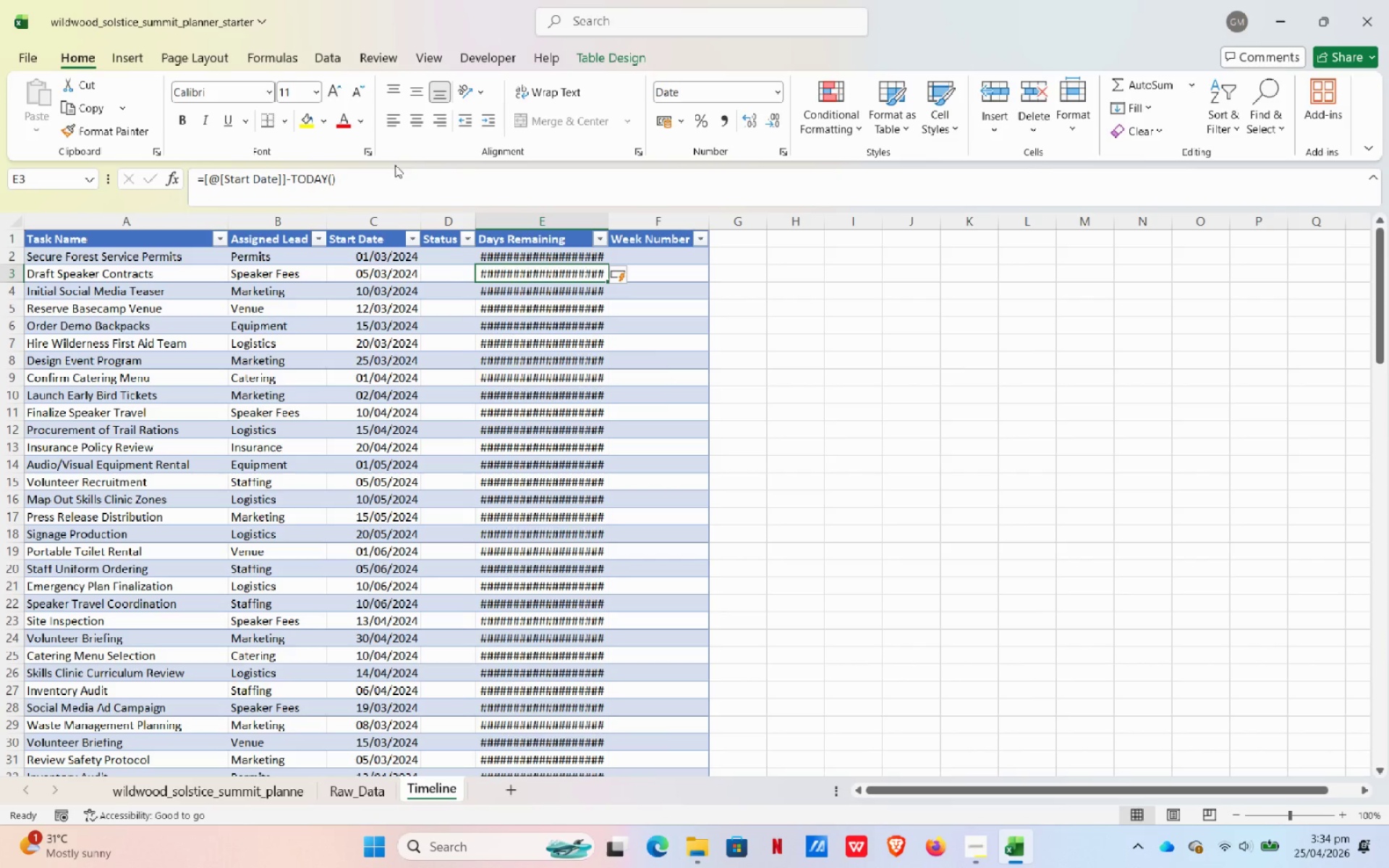 
left_click([486, 258])
 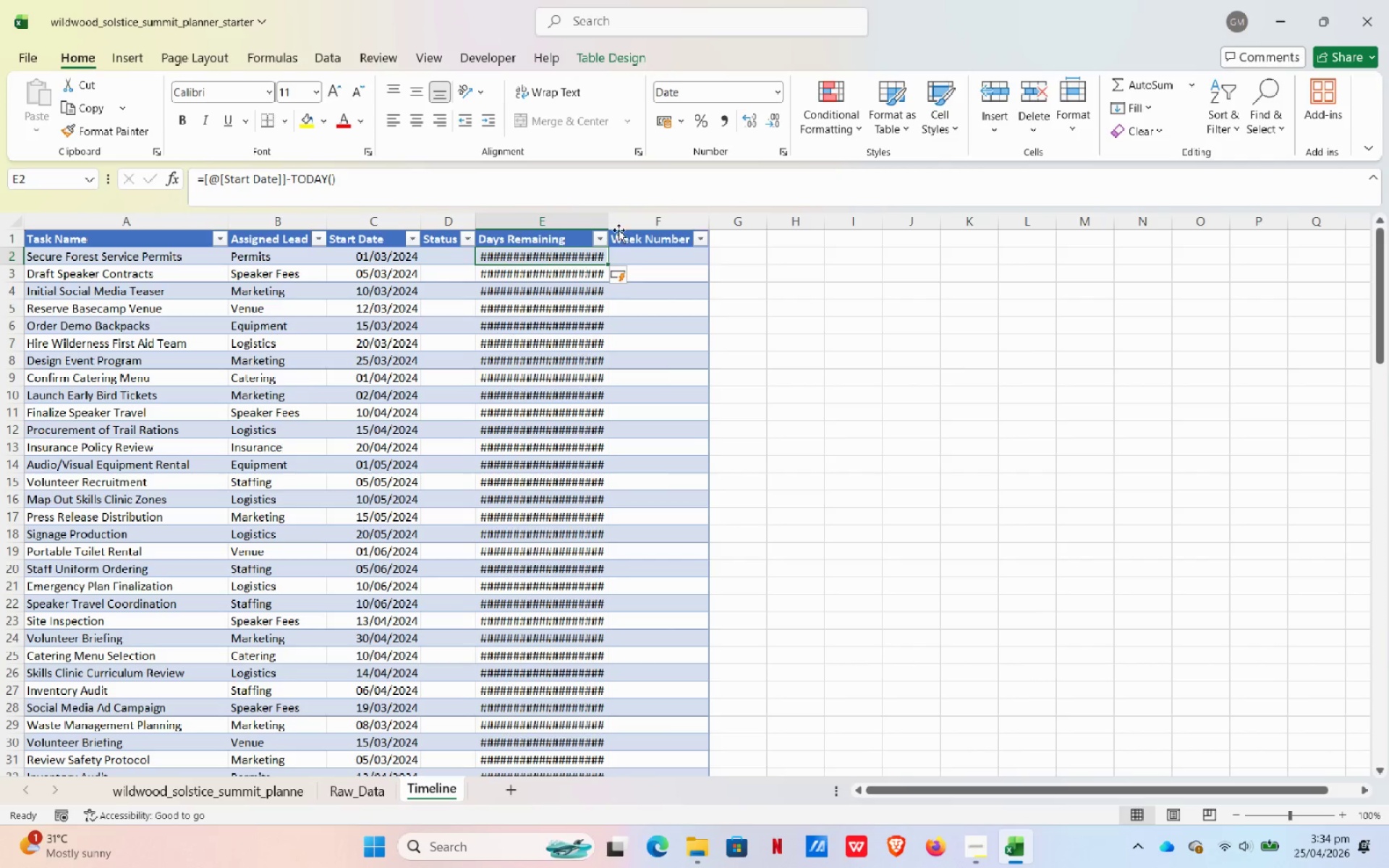 
left_click_drag(start_coordinate=[613, 224], to_coordinate=[640, 224])
 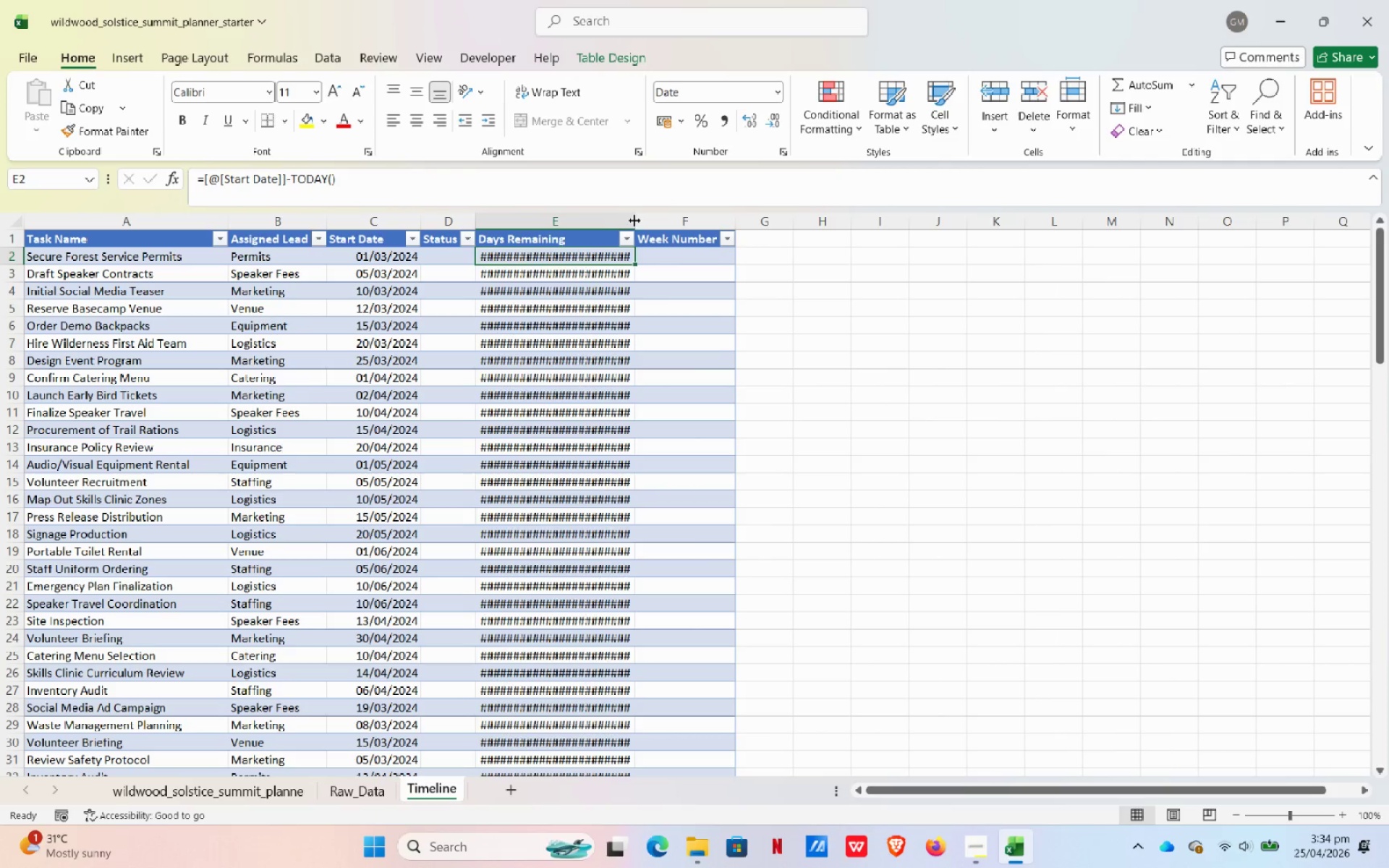 
left_click_drag(start_coordinate=[629, 221], to_coordinate=[668, 214])
 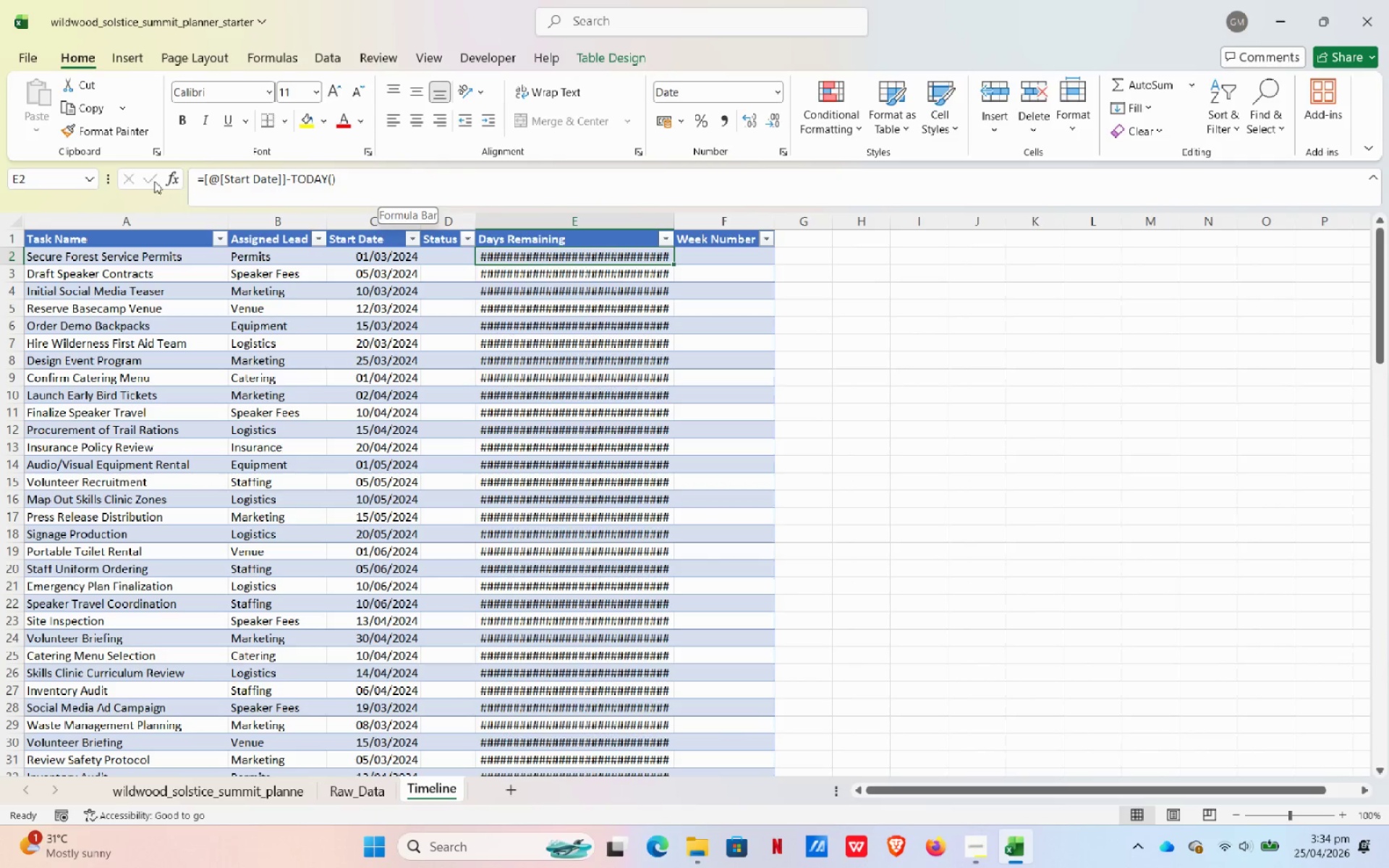 
left_click_drag(start_coordinate=[358, 187], to_coordinate=[170, 212])
 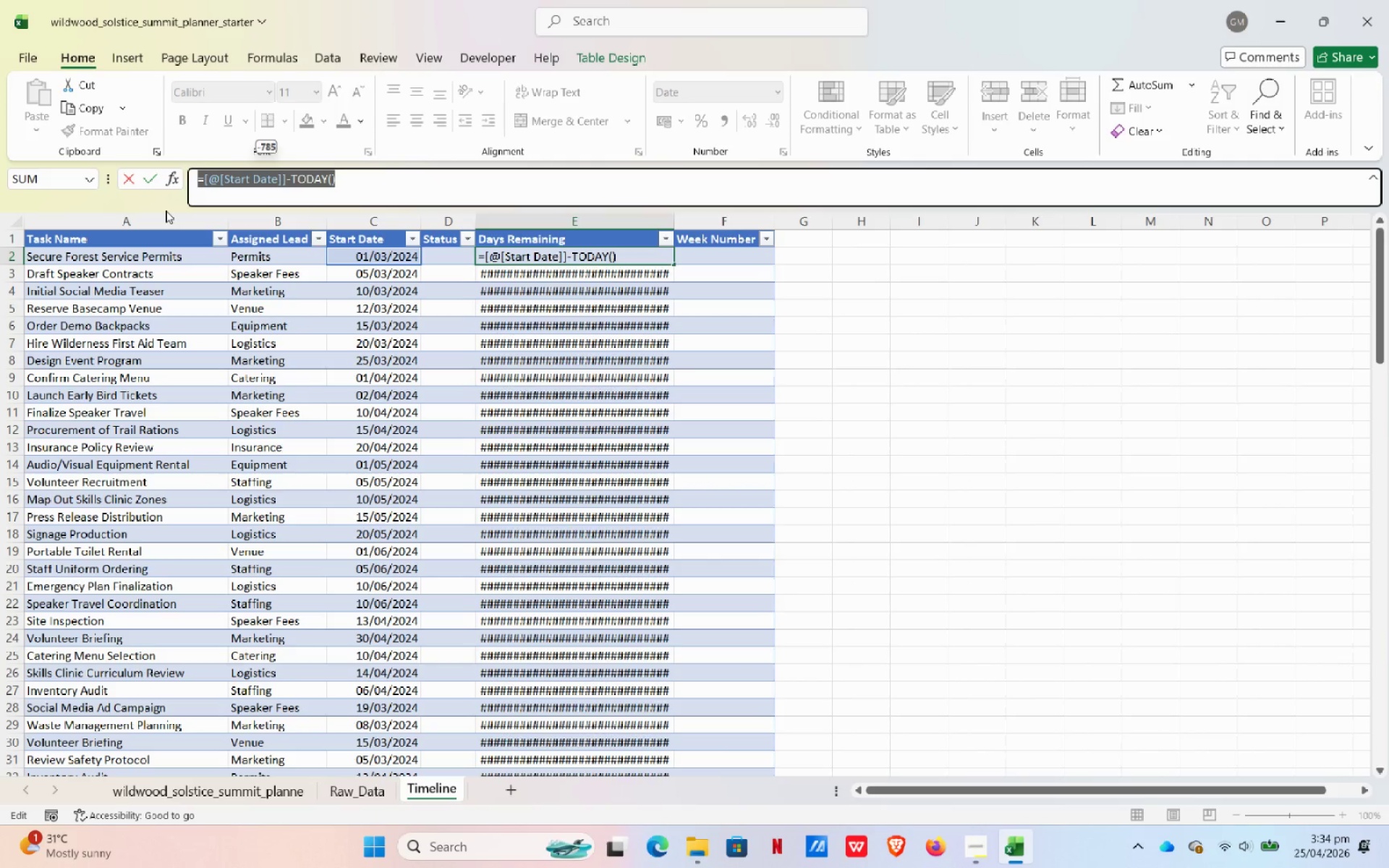 
key(Equal)
 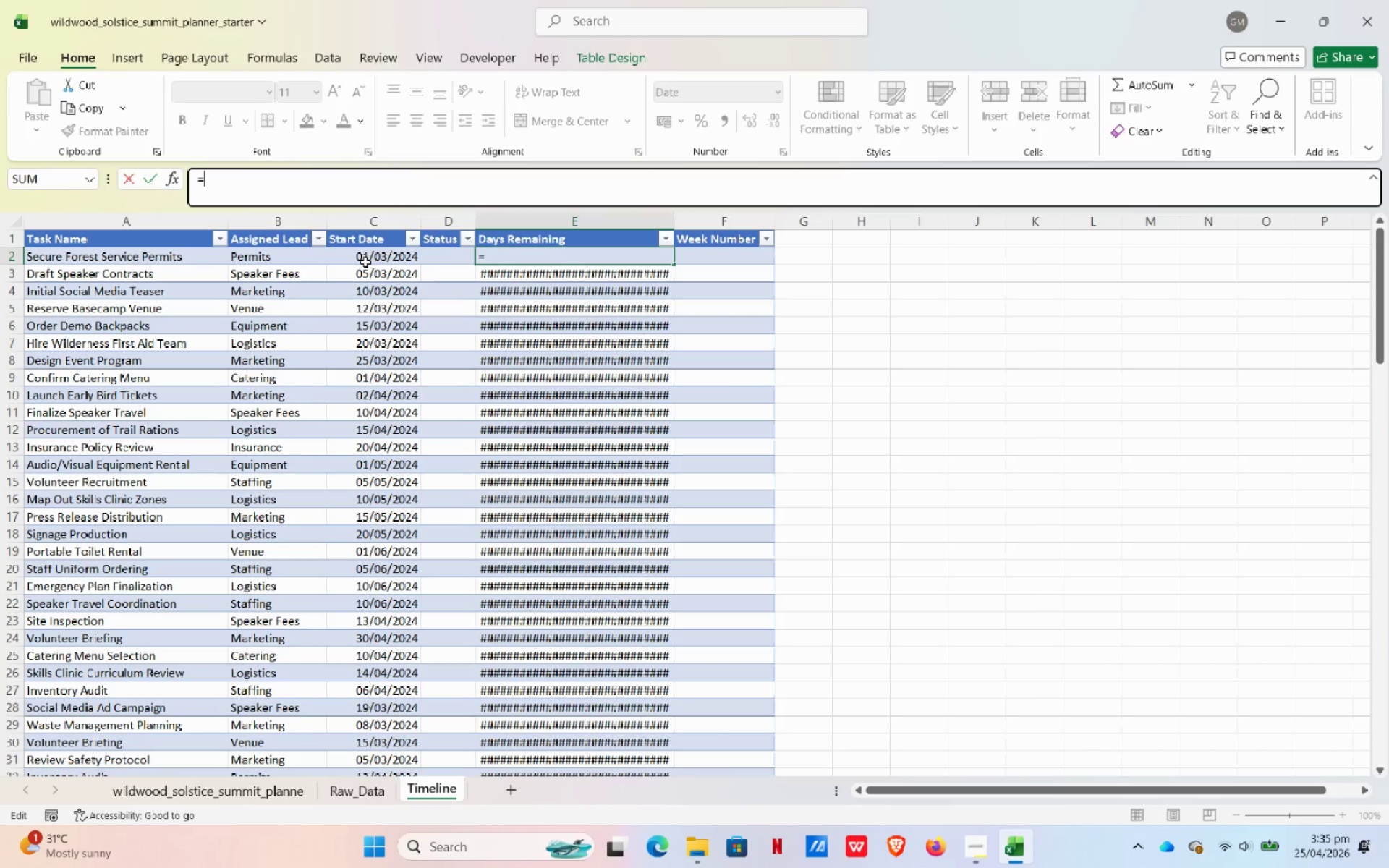 
wait(5.59)
 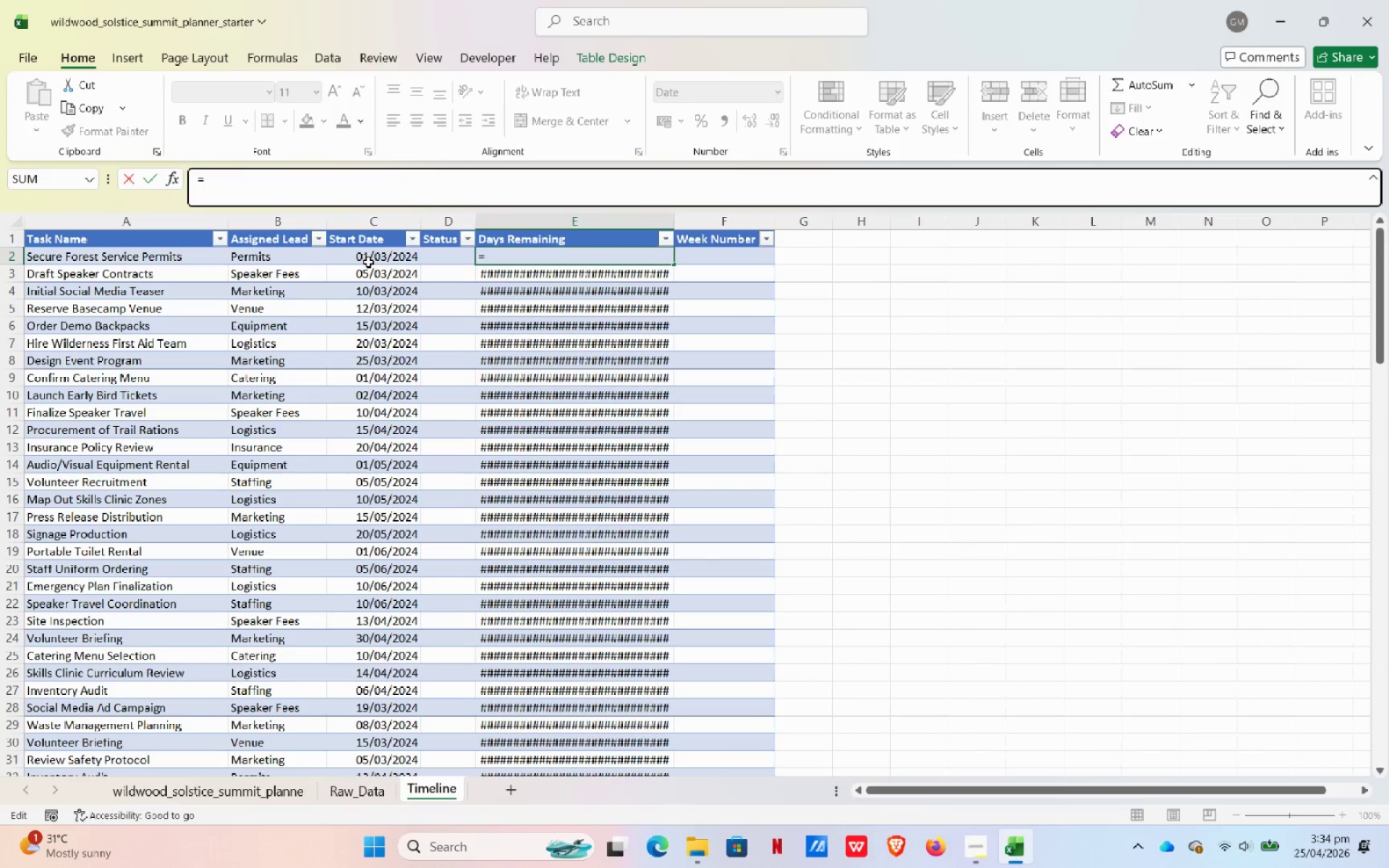 
type([@C)
key(Backspace)
type(C)
key(Backspace)
 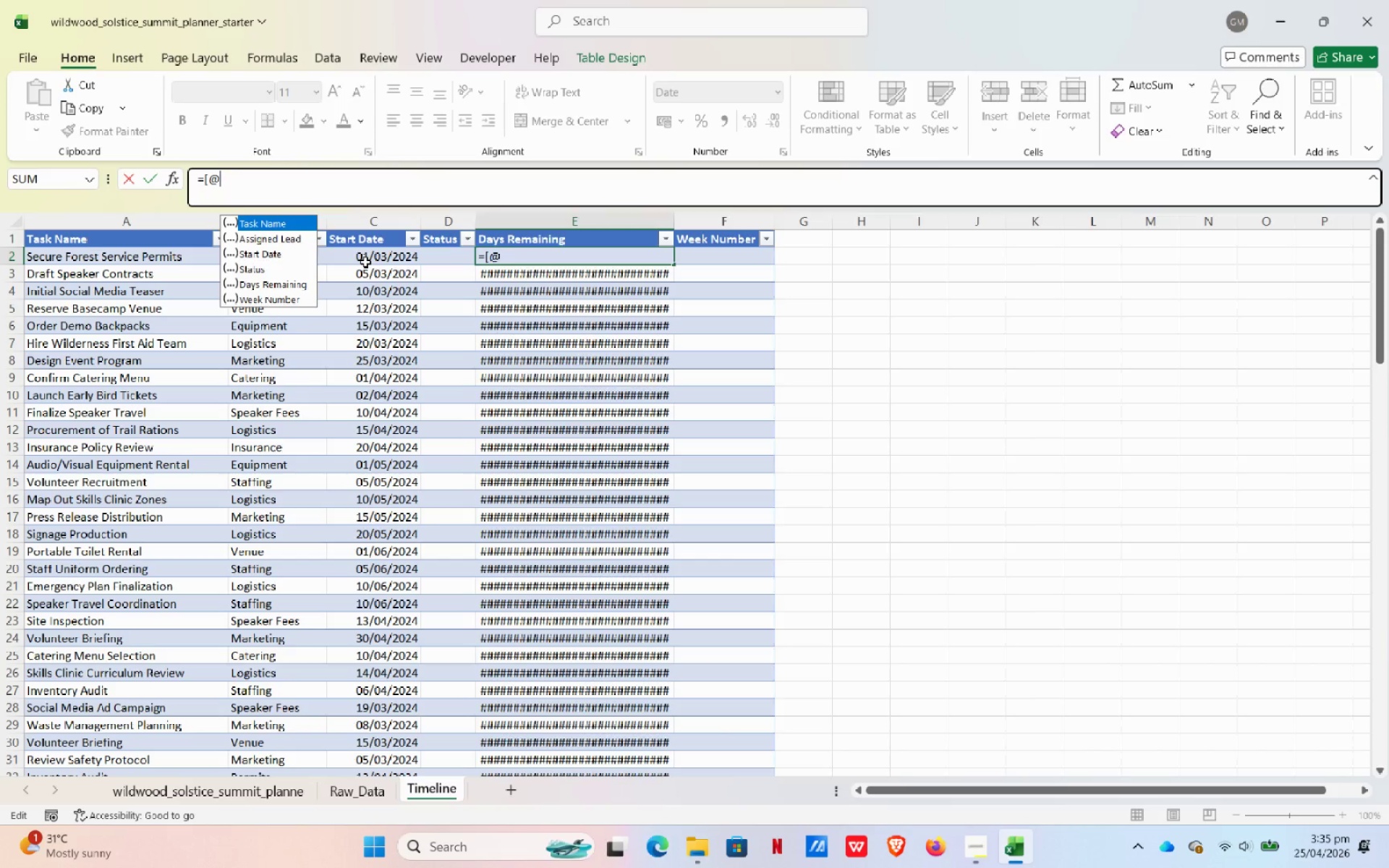 
type(colu)
key(Backspace)
key(Backspace)
key(Backspace)
type(OLUMN3)
 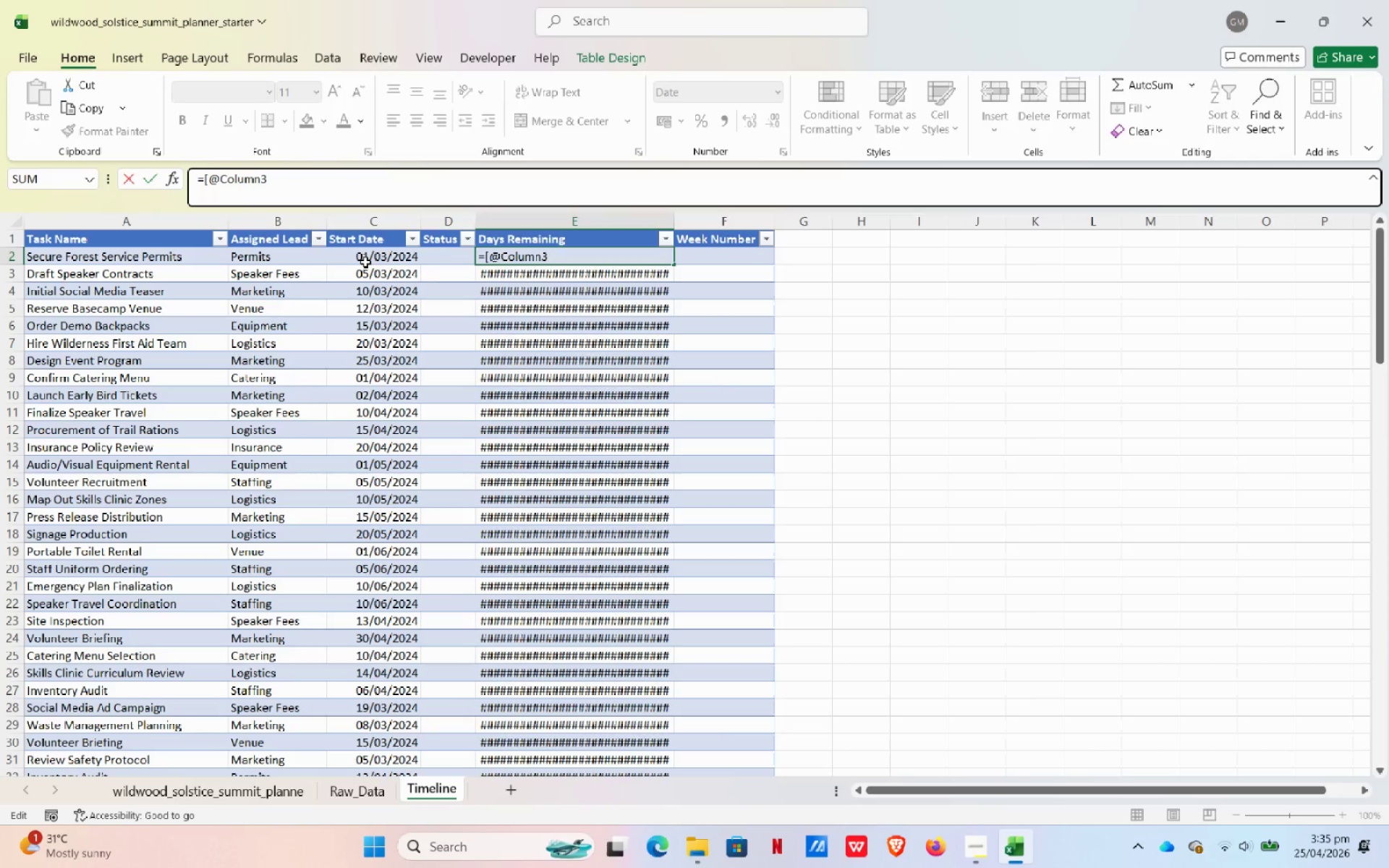 
hold_key(key=ShiftLeft, duration=1.0)
 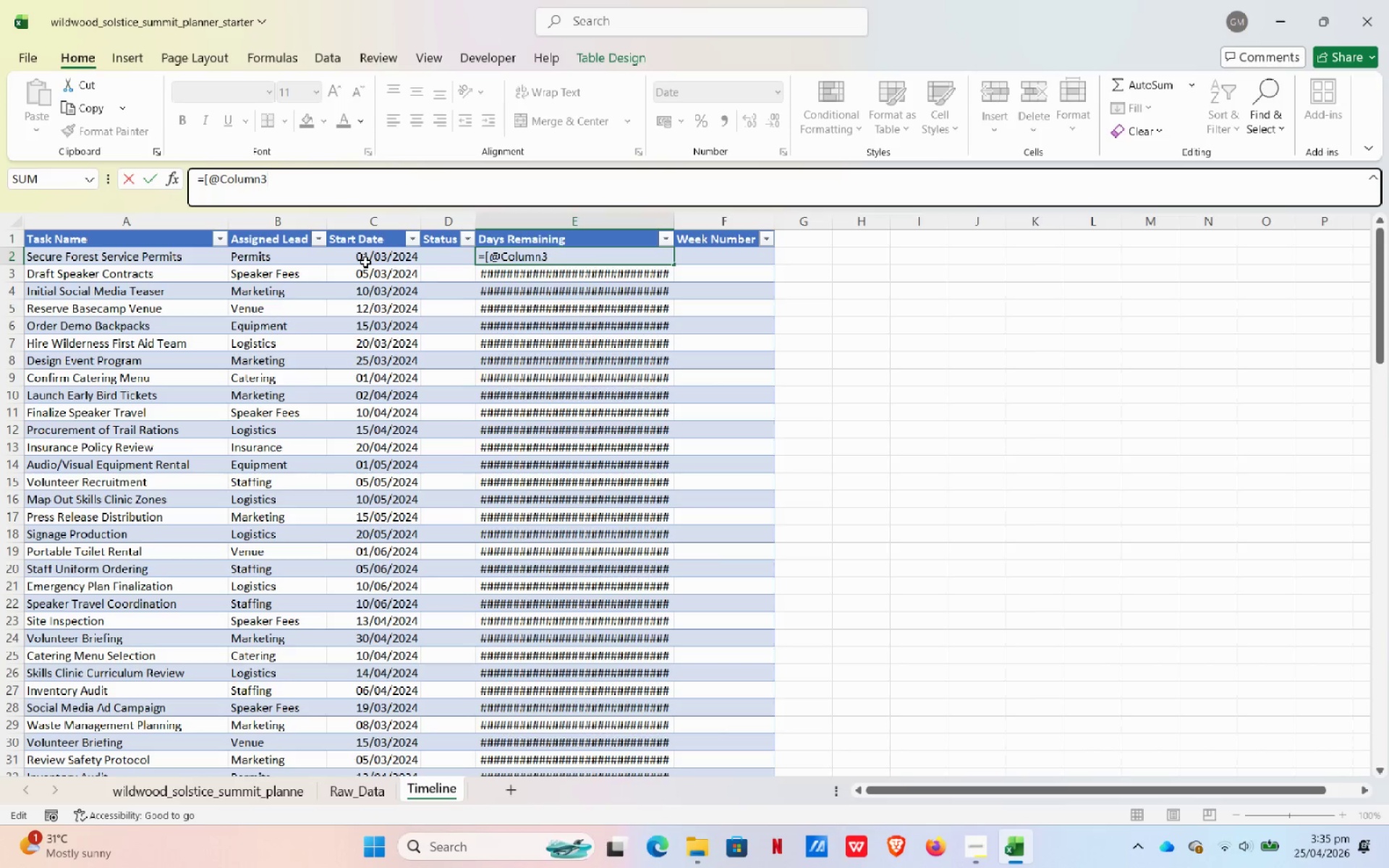 
type(]-TODAY())
key(NumpadEnter)
key(NumpadEnter)
key(NumpadEnter)
key(NumpadEnter)
 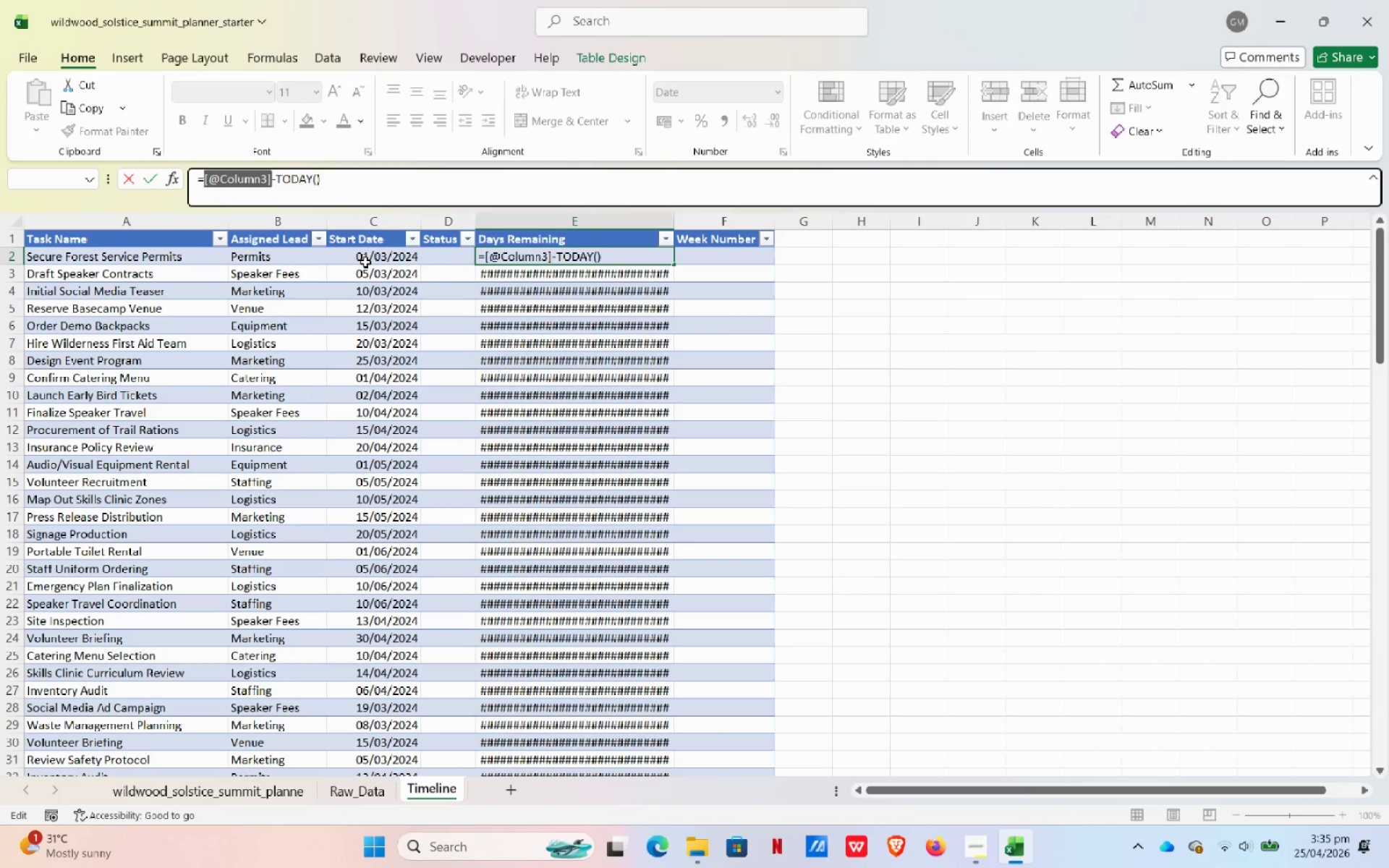 
wait(5.48)
 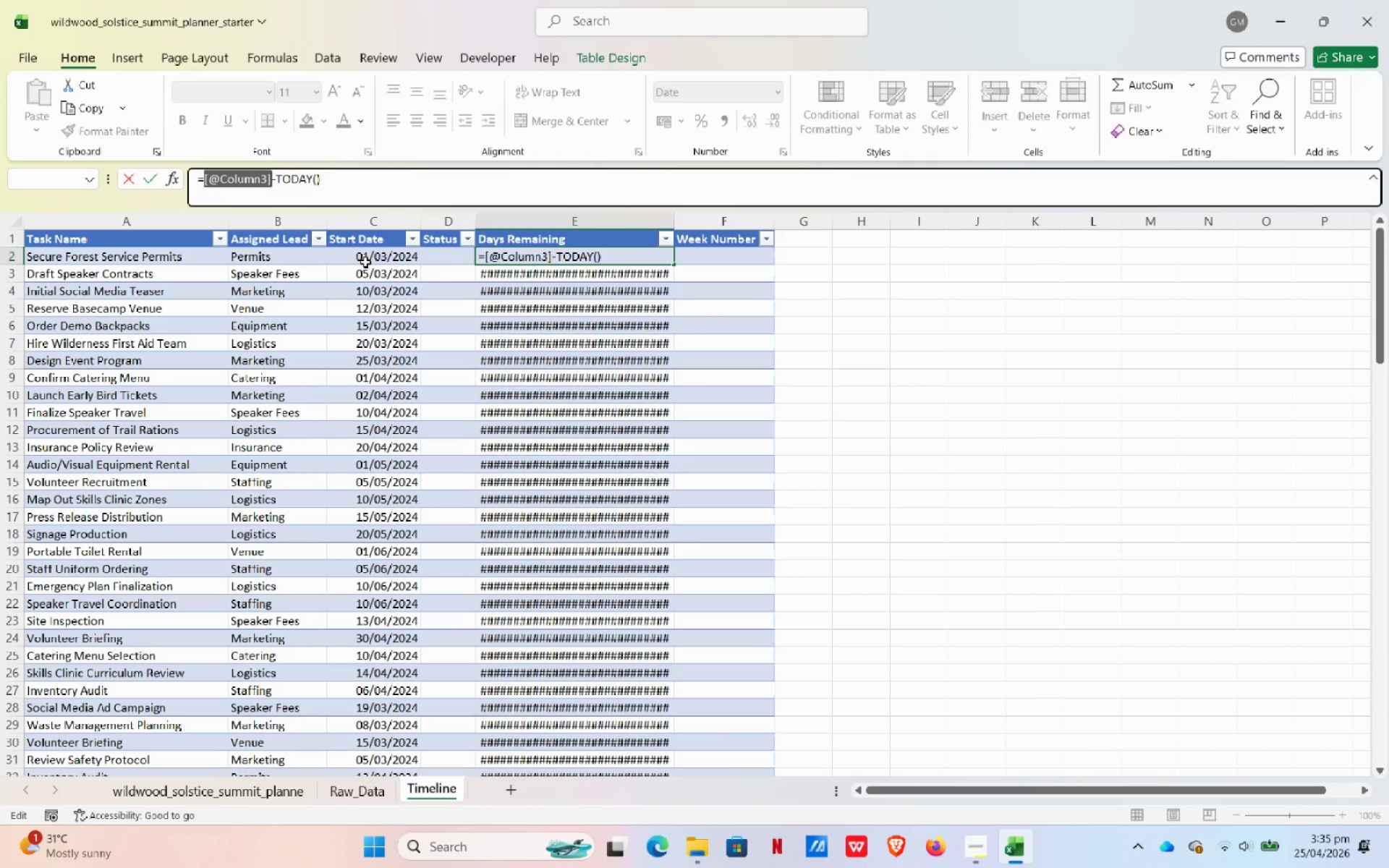 
key(NumpadEnter)
 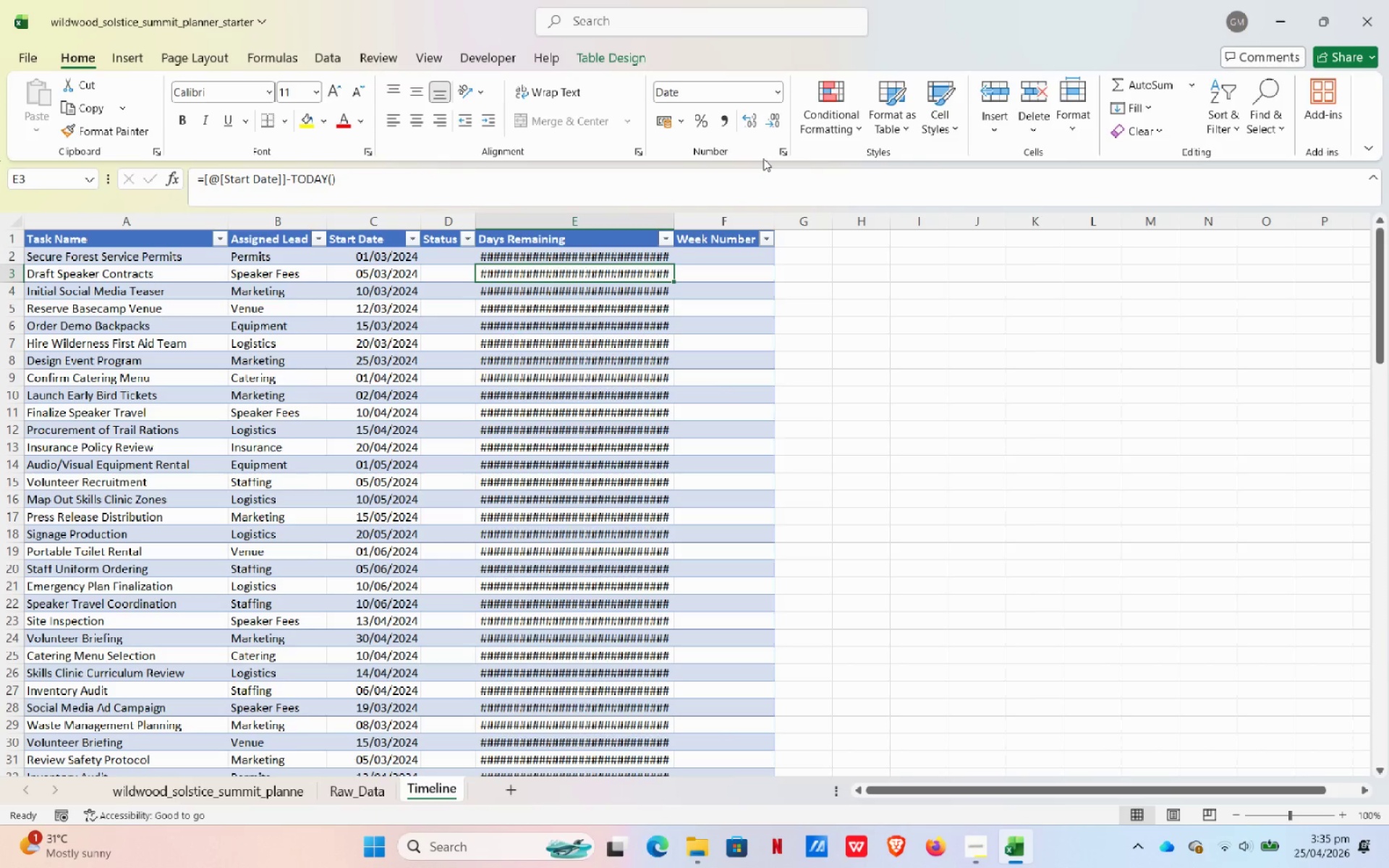 
wait(9.07)
 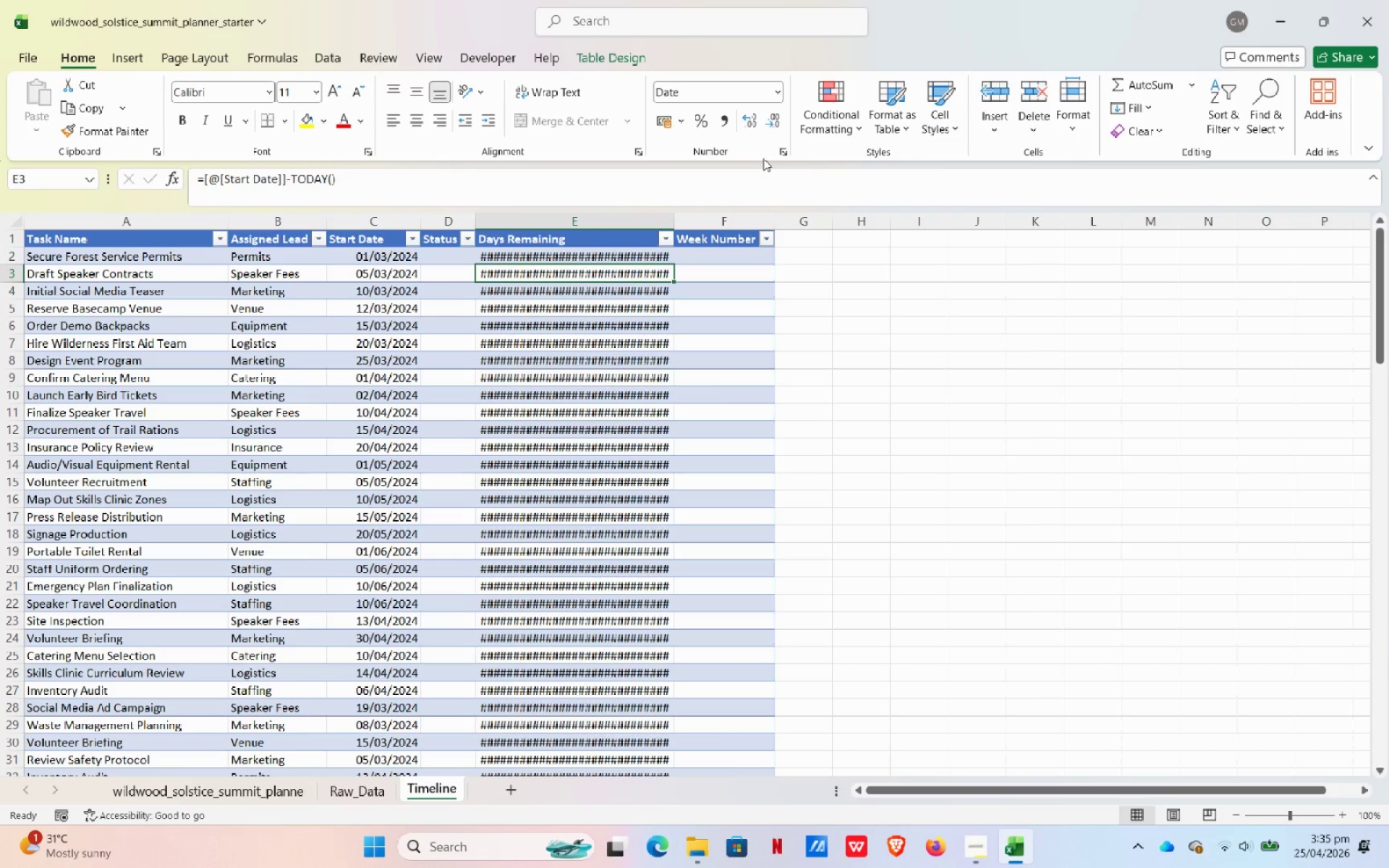 
mouse_move([854, 222])
 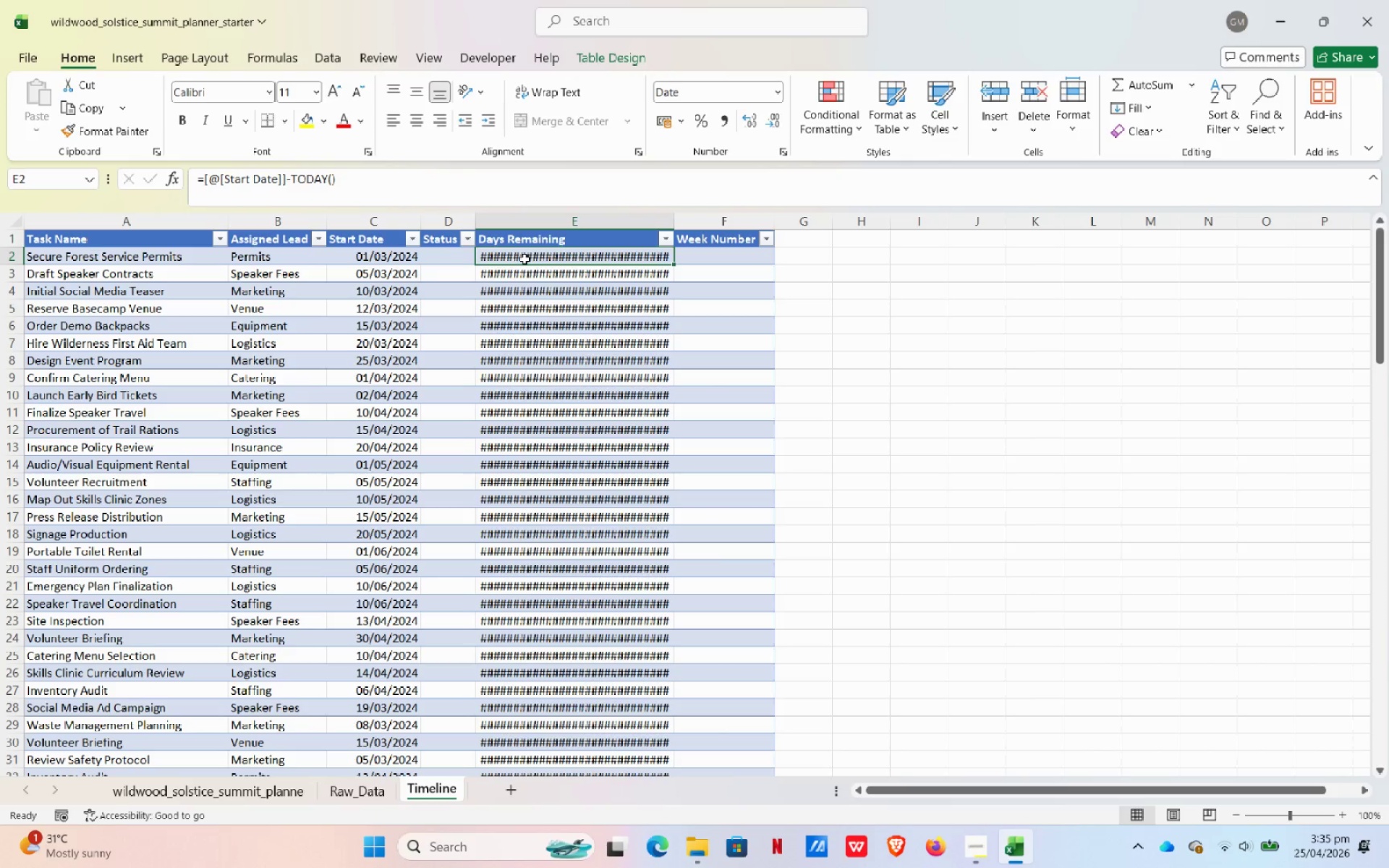 
left_click([530, 273])
 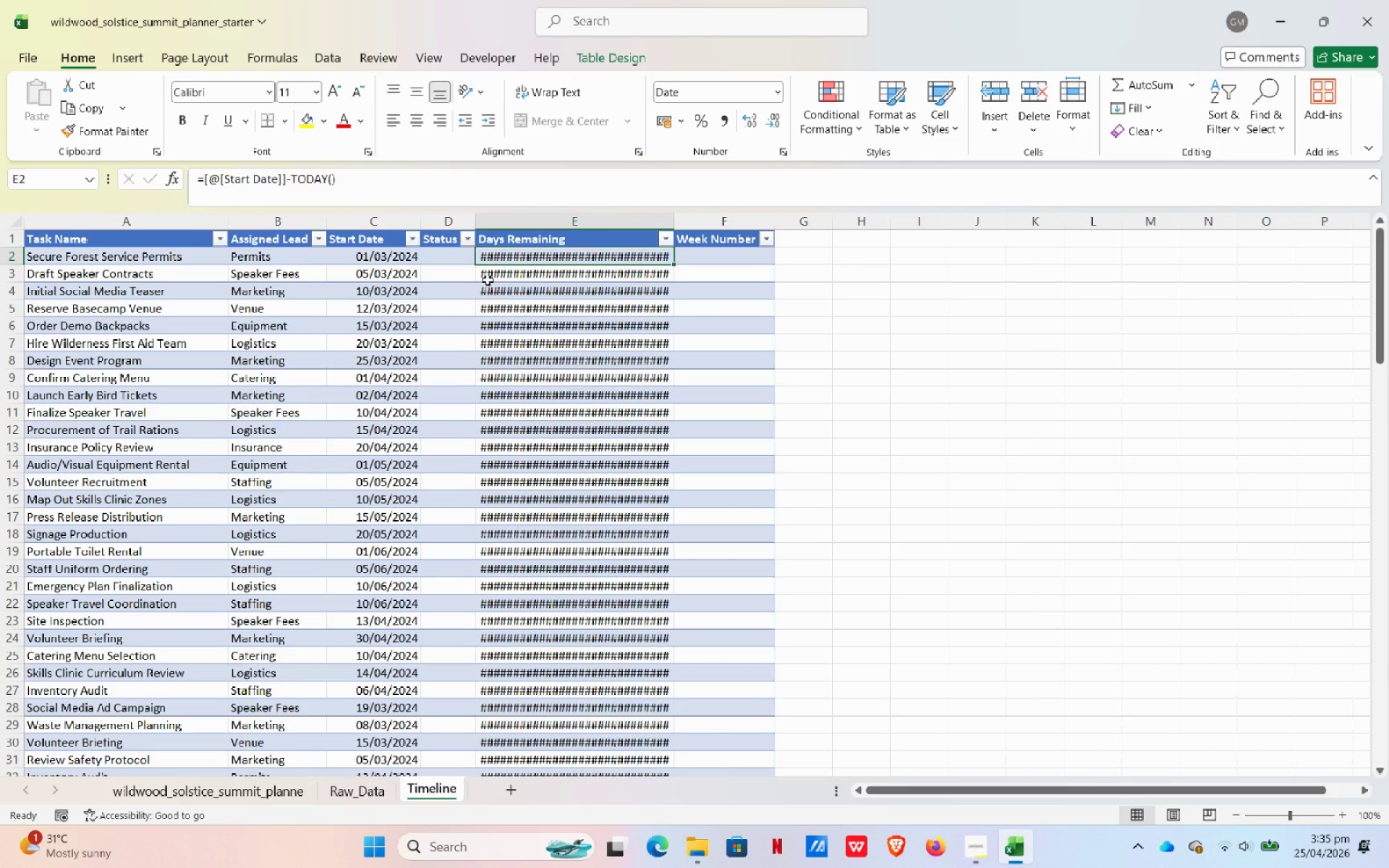 
left_click([488, 280])
 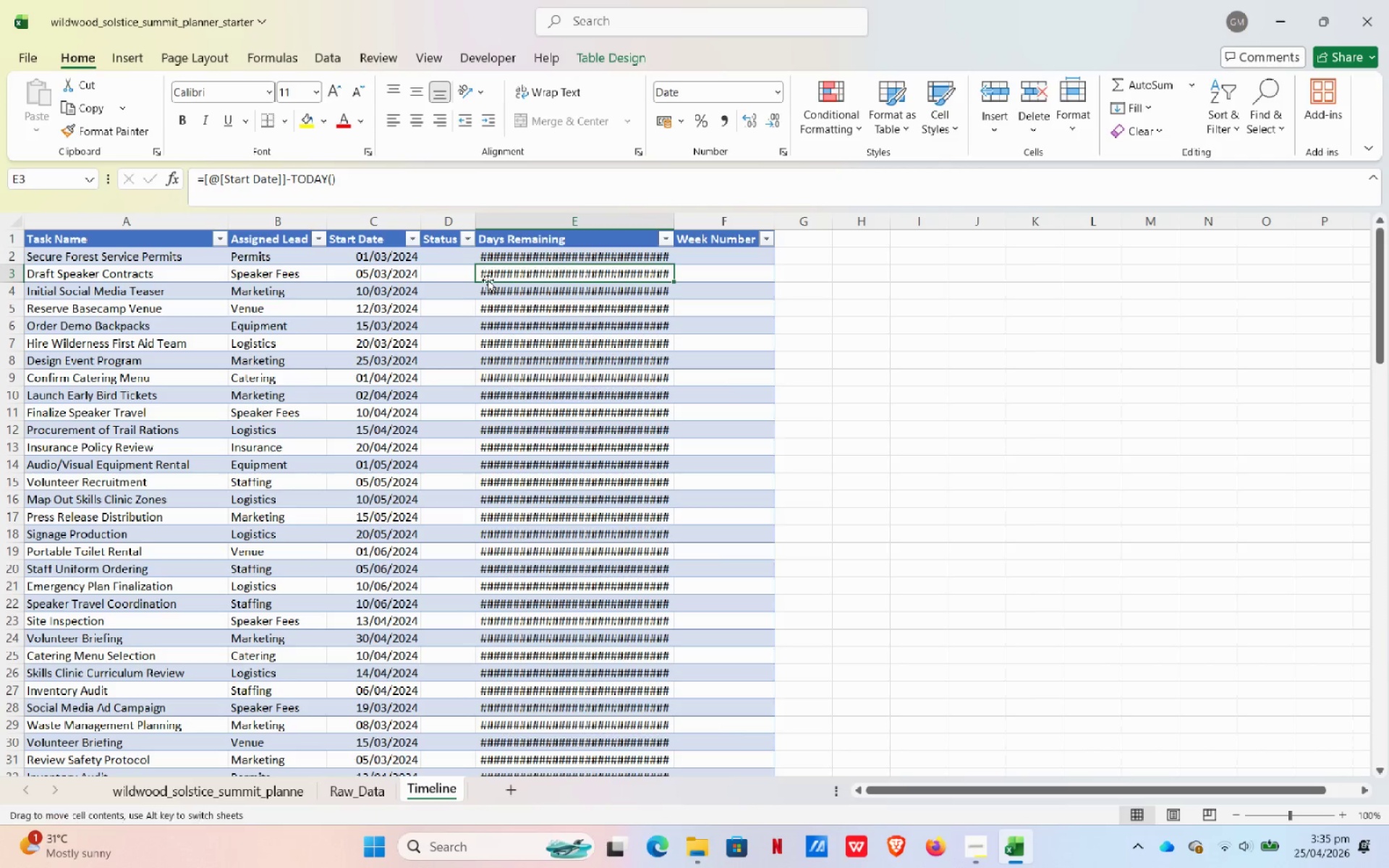 
double_click([488, 280])
 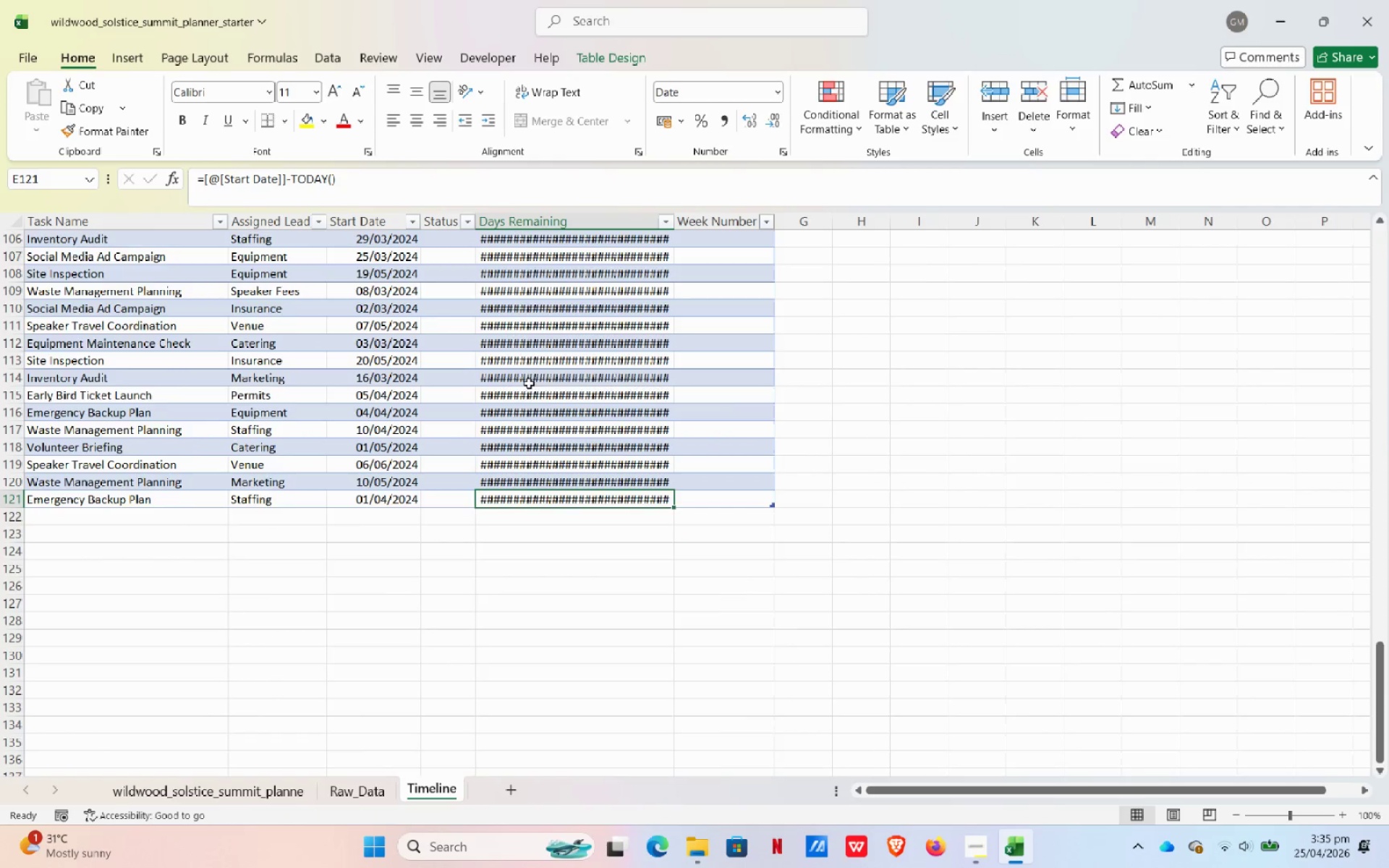 
scroll: coordinate [488, 342], scroll_direction: up, amount: 50.0
 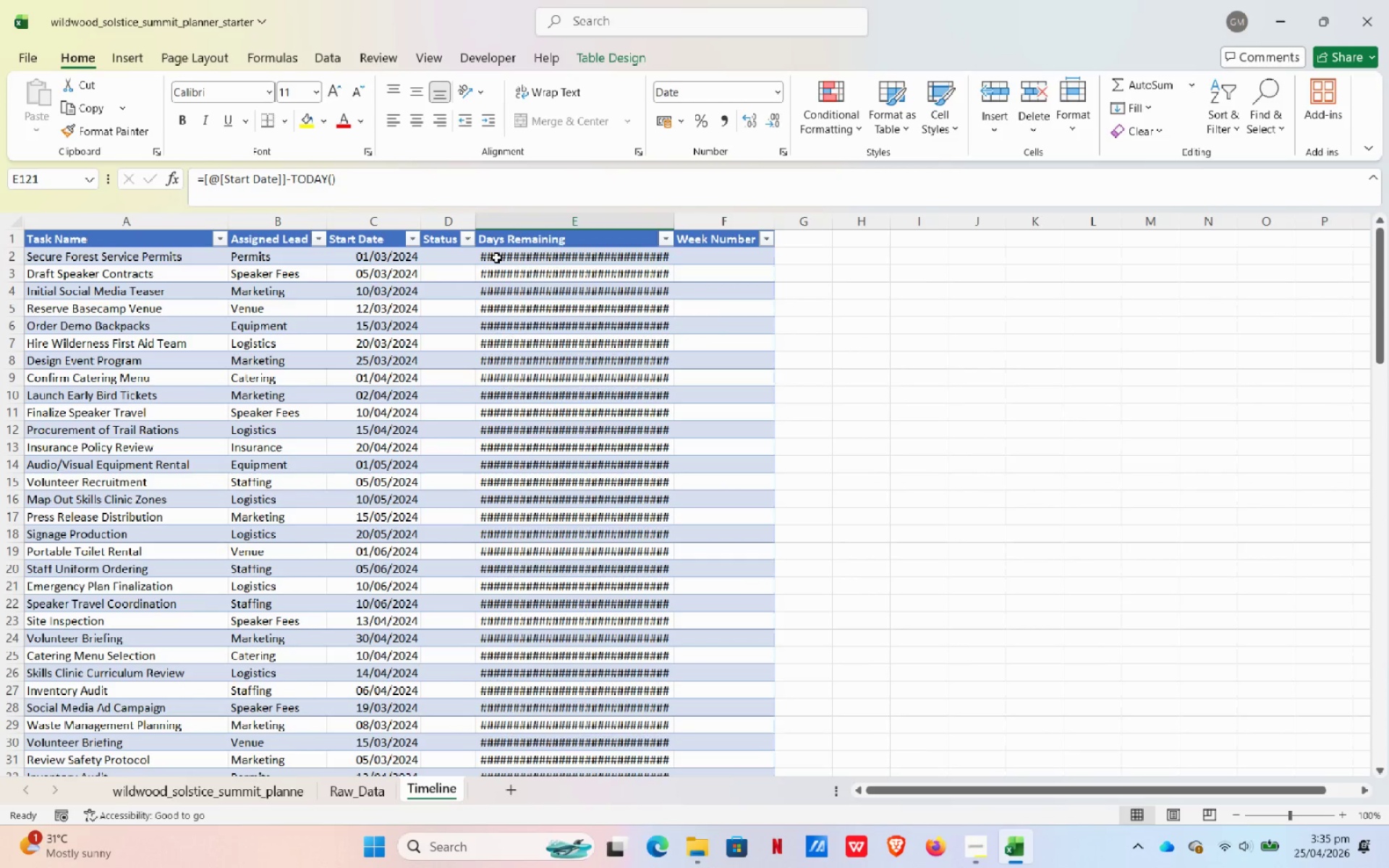 
left_click([496, 258])
 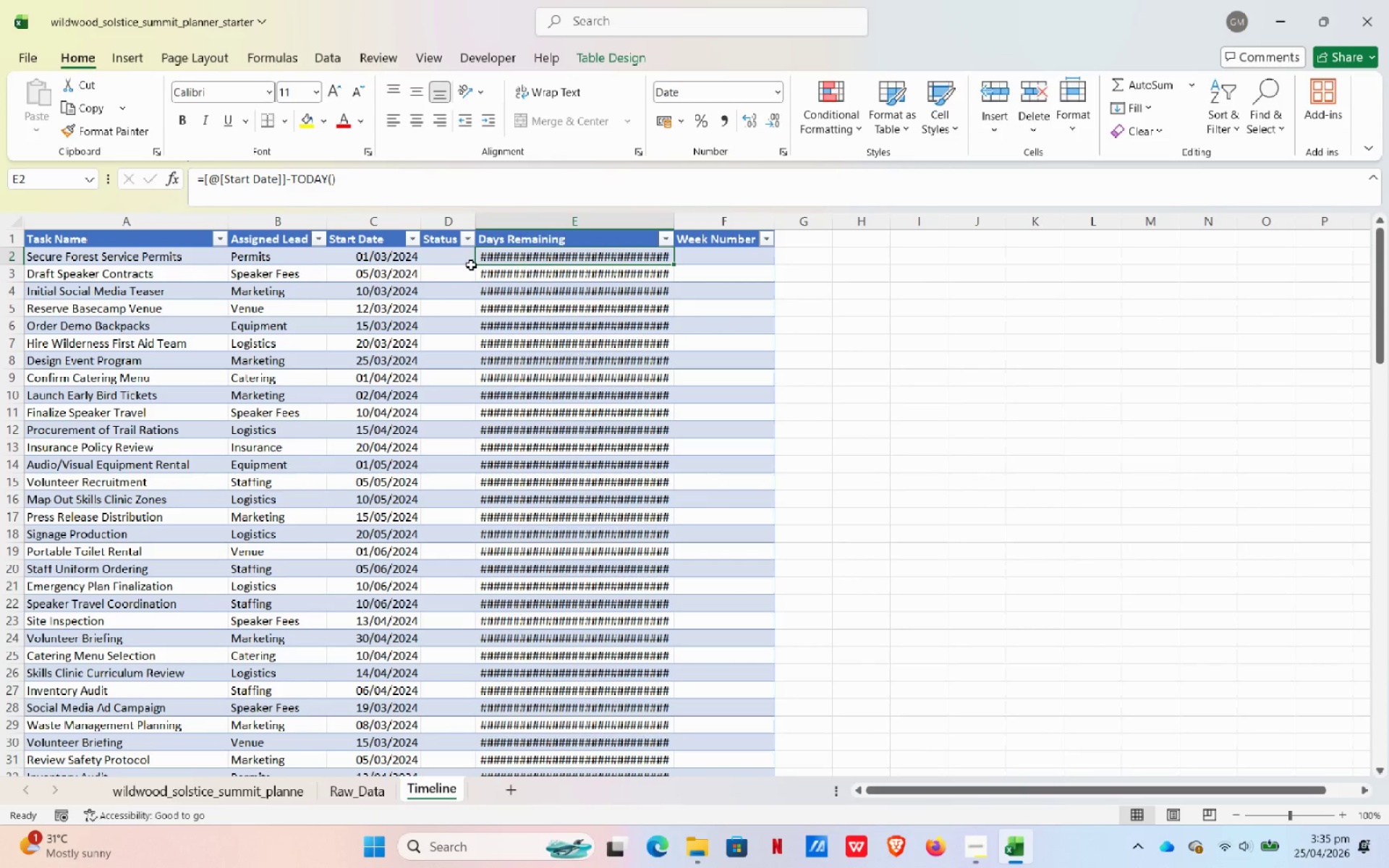 
type(=f)
key(Backspace)
type(IR)
key(Backspace)
type(FERROR)
 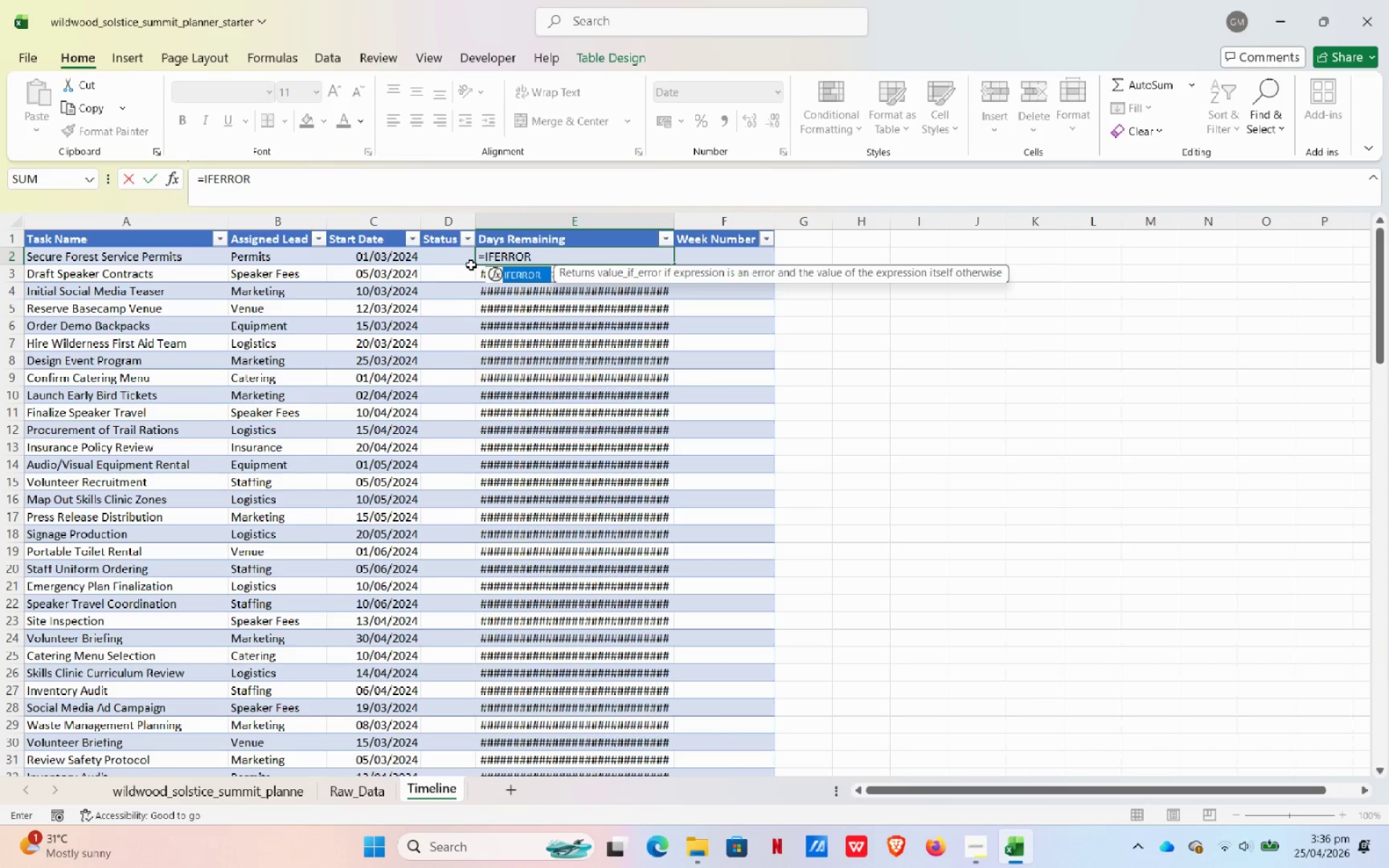 
type(([@[sT)
key(Backspace)
key(Backspace)
type(Start Date]]-TODAY(),'')
key(Backspace)
key(Backspace)
type(""))
key(NumpadEnter)
 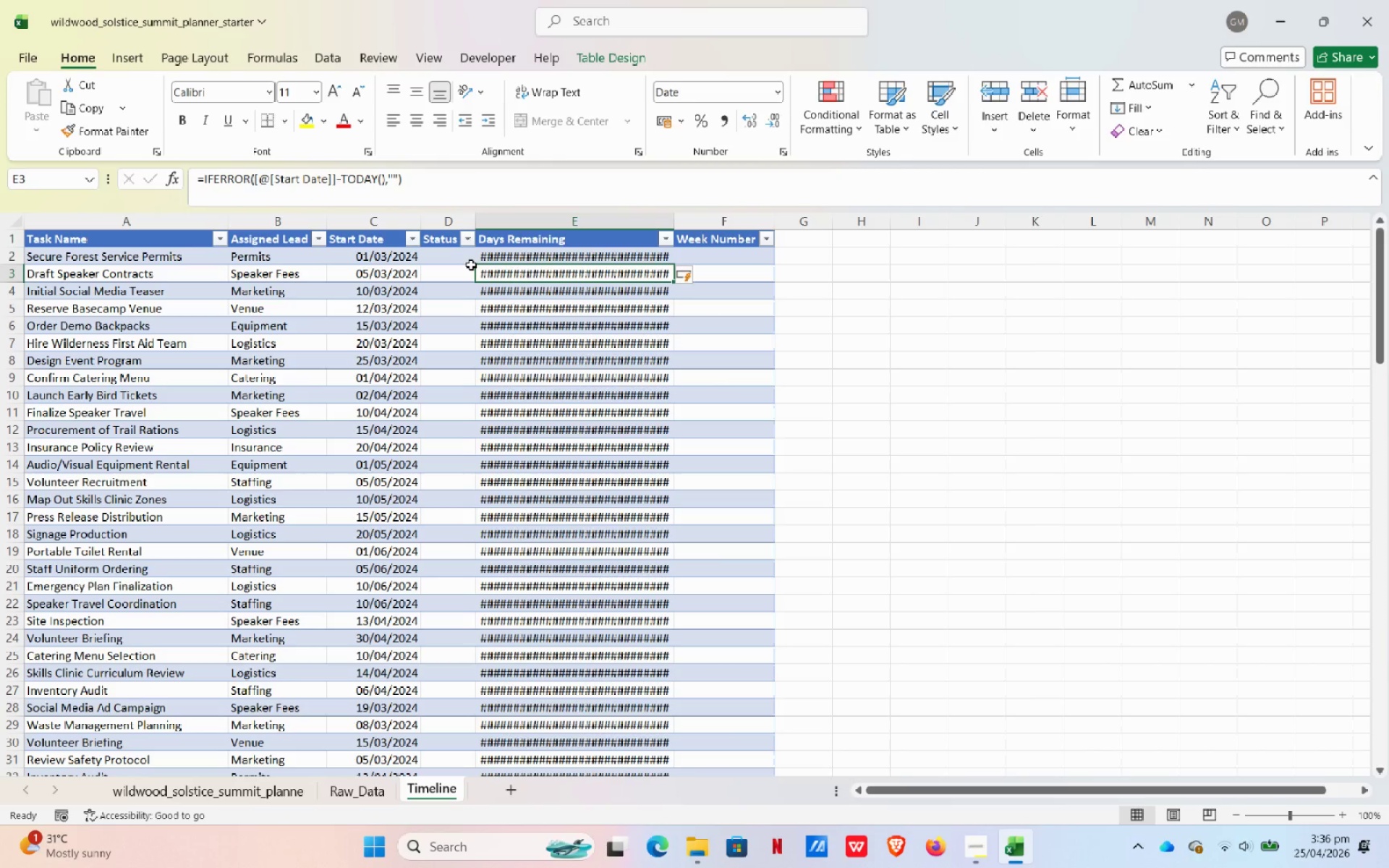 
left_click([700, 279])
 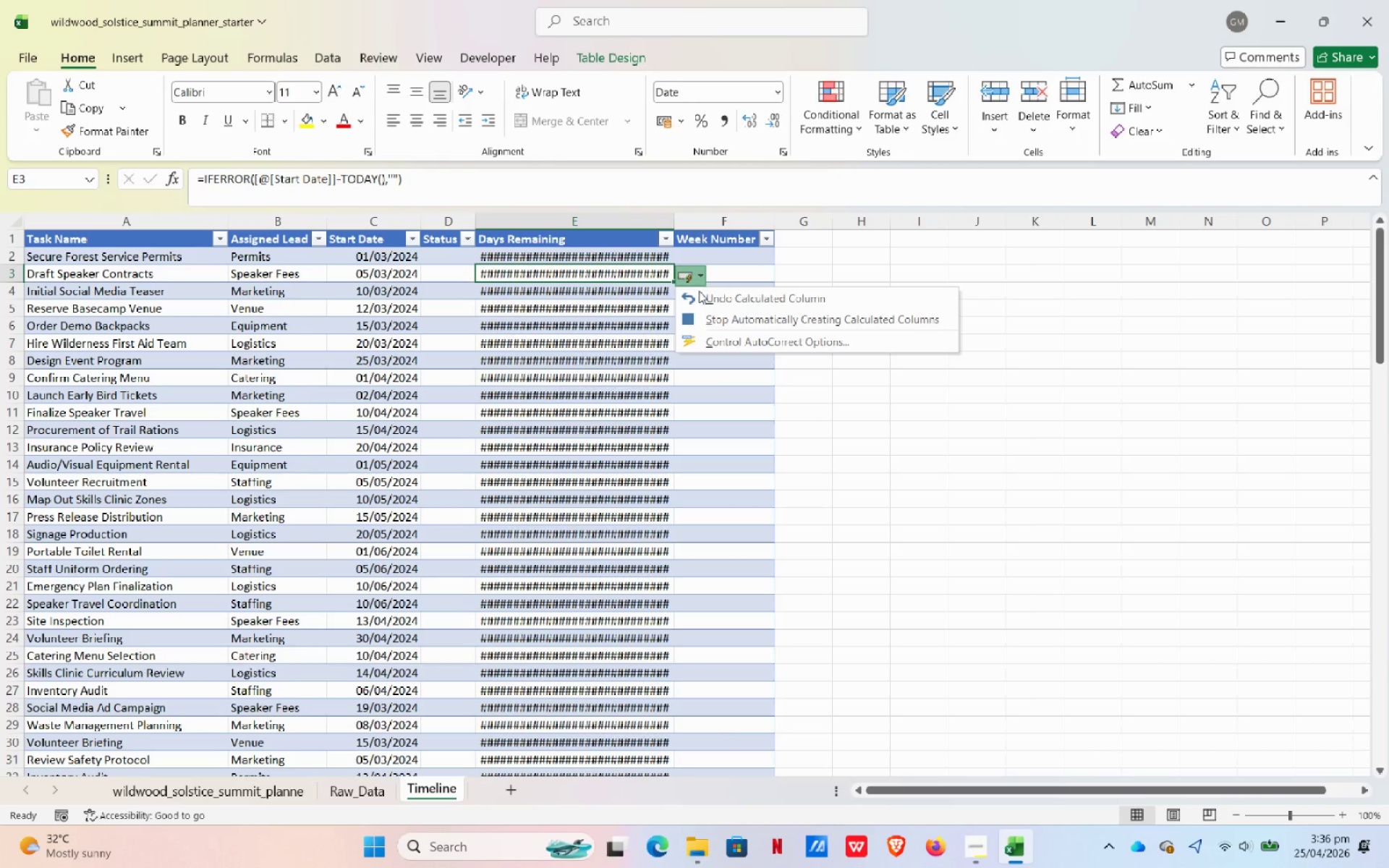 
left_click([711, 340])
 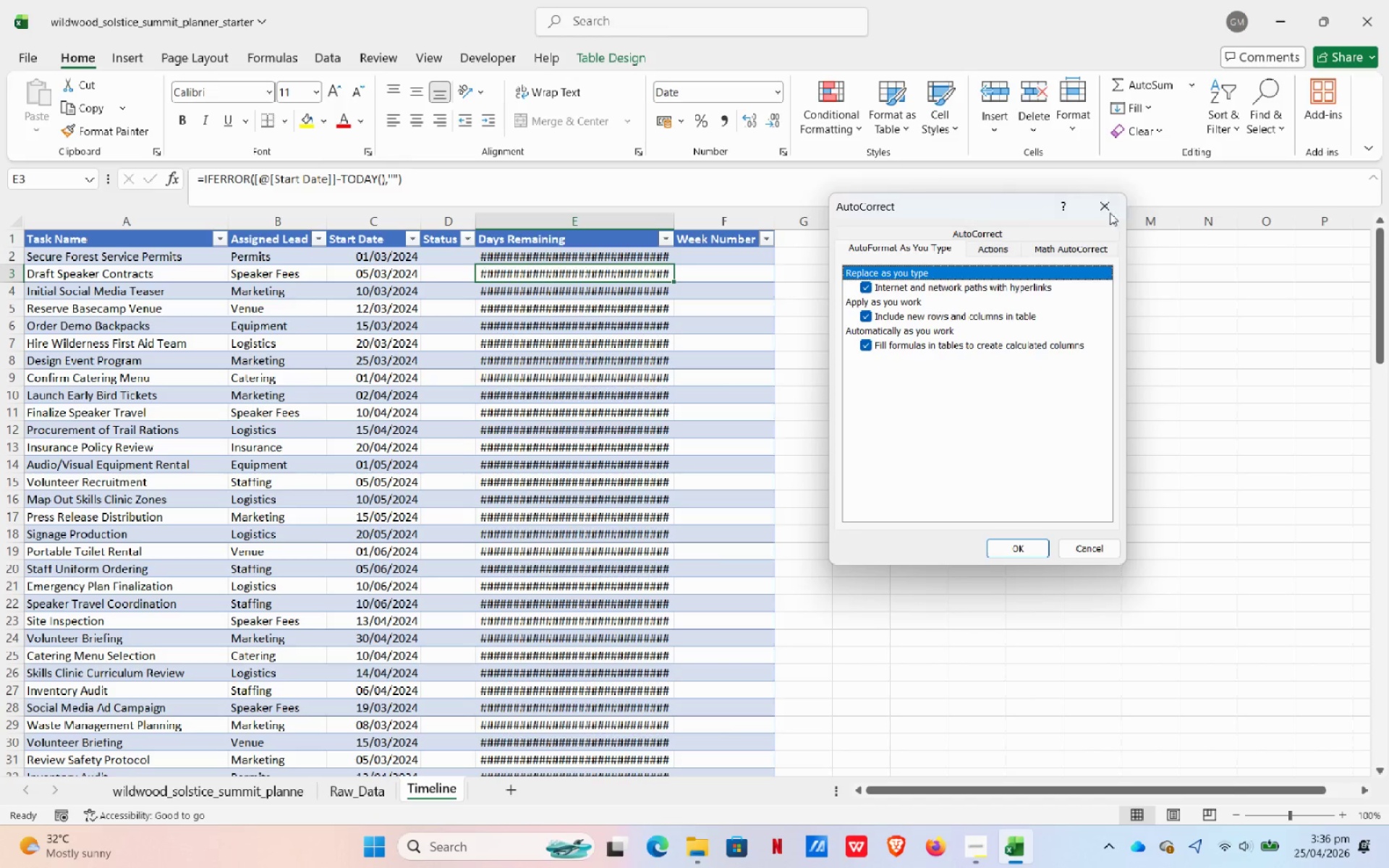 
left_click([1107, 208])
 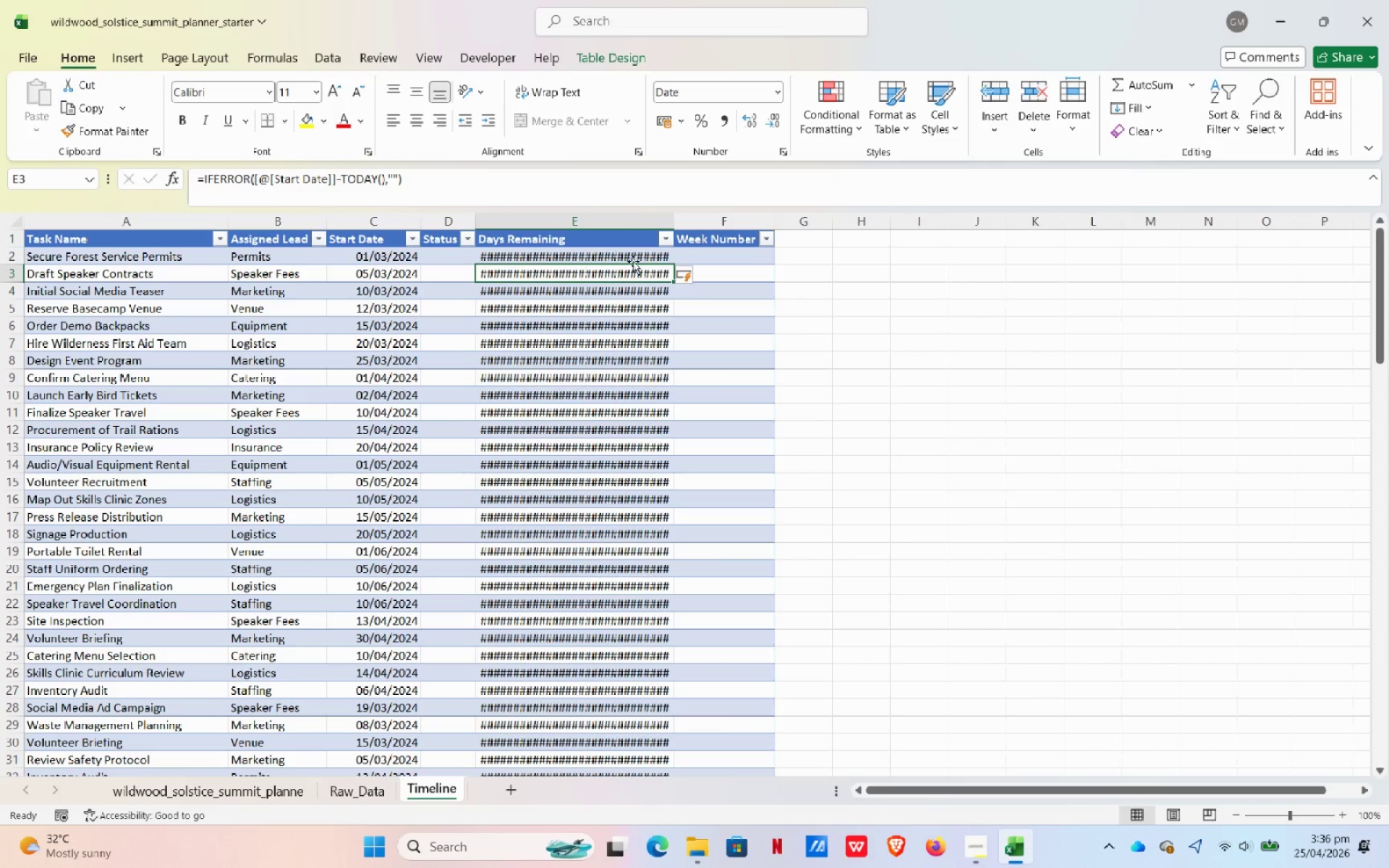 
left_click([626, 256])
 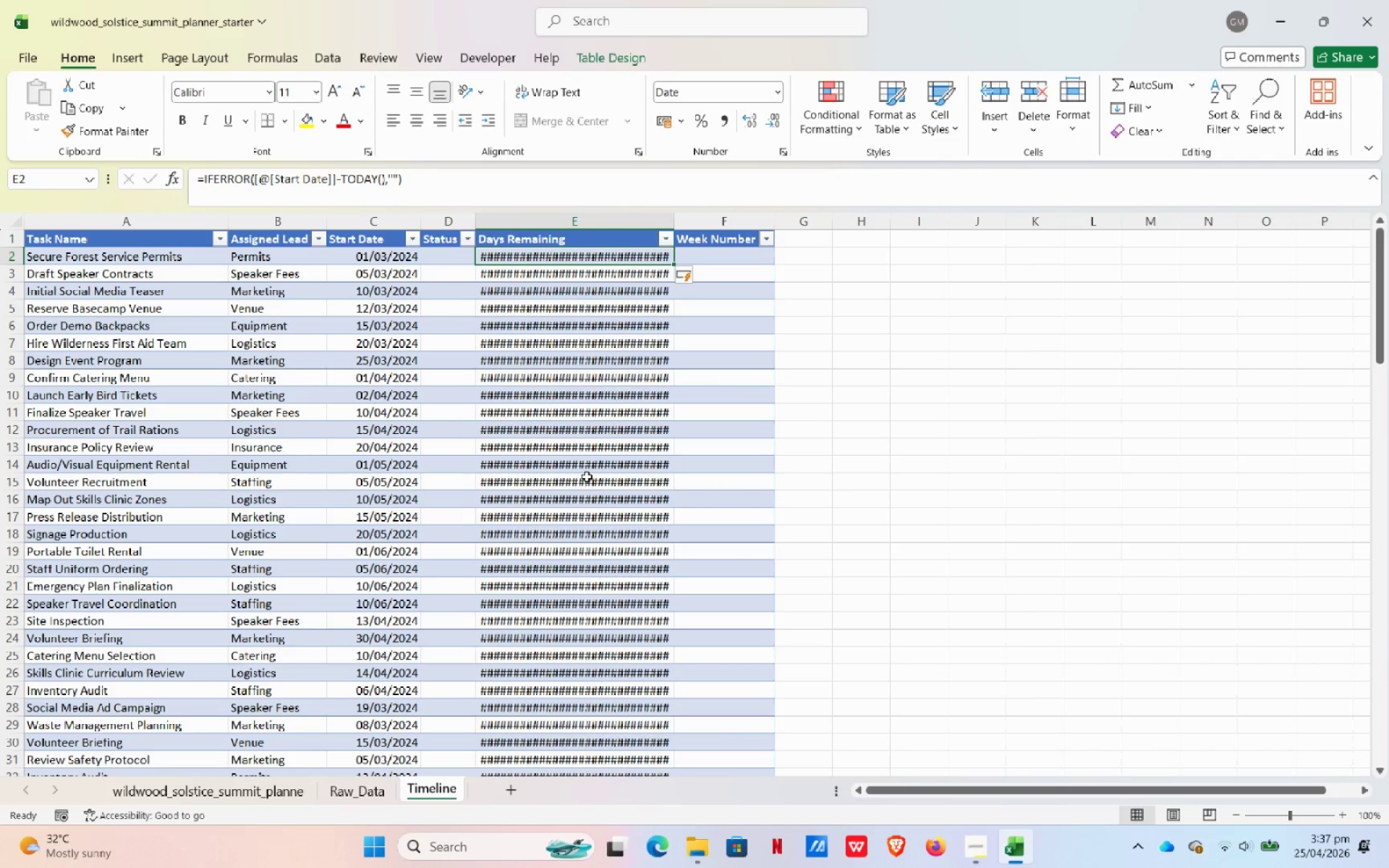 
wait(50.66)
 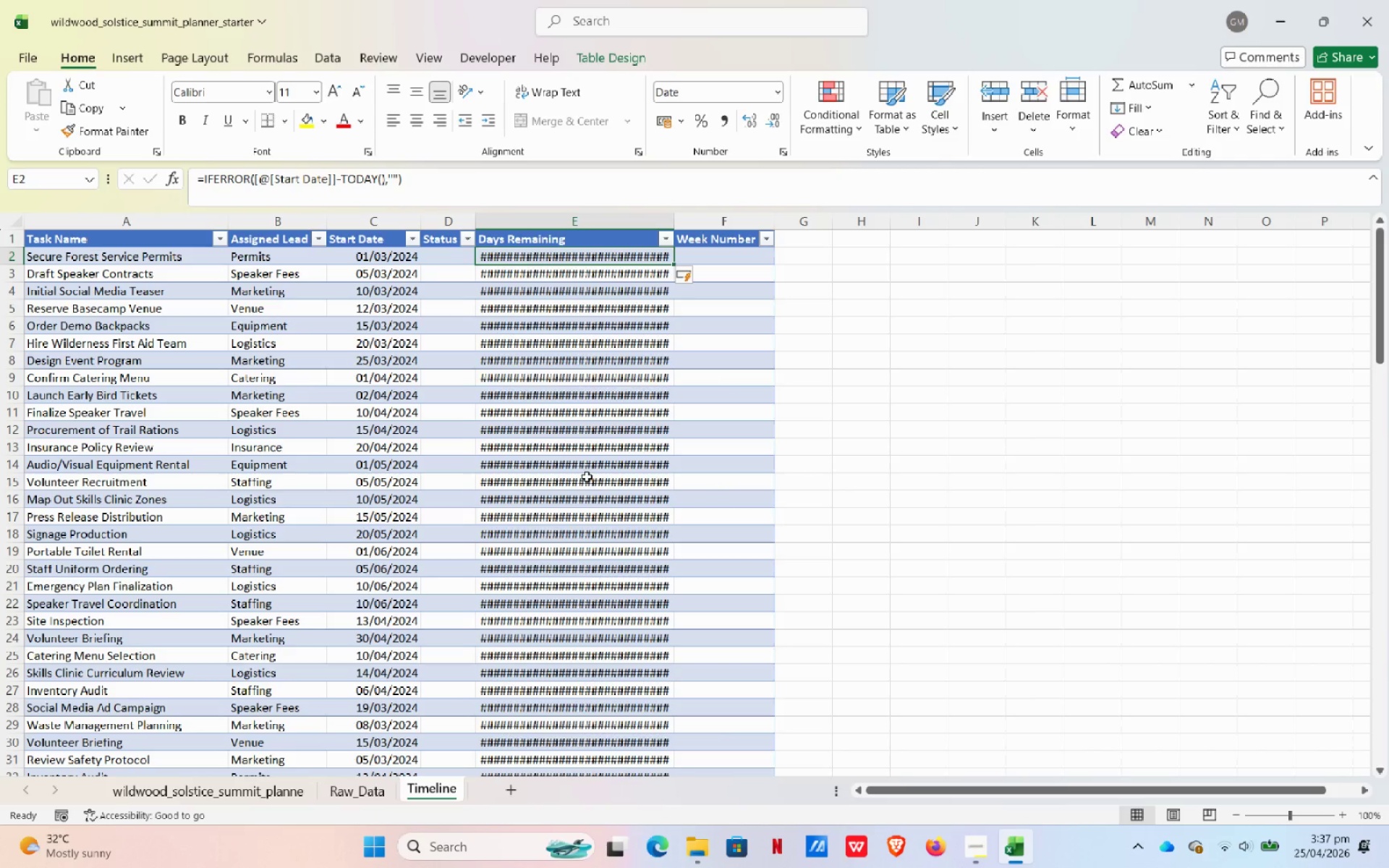 
mouse_move([618, 584])
 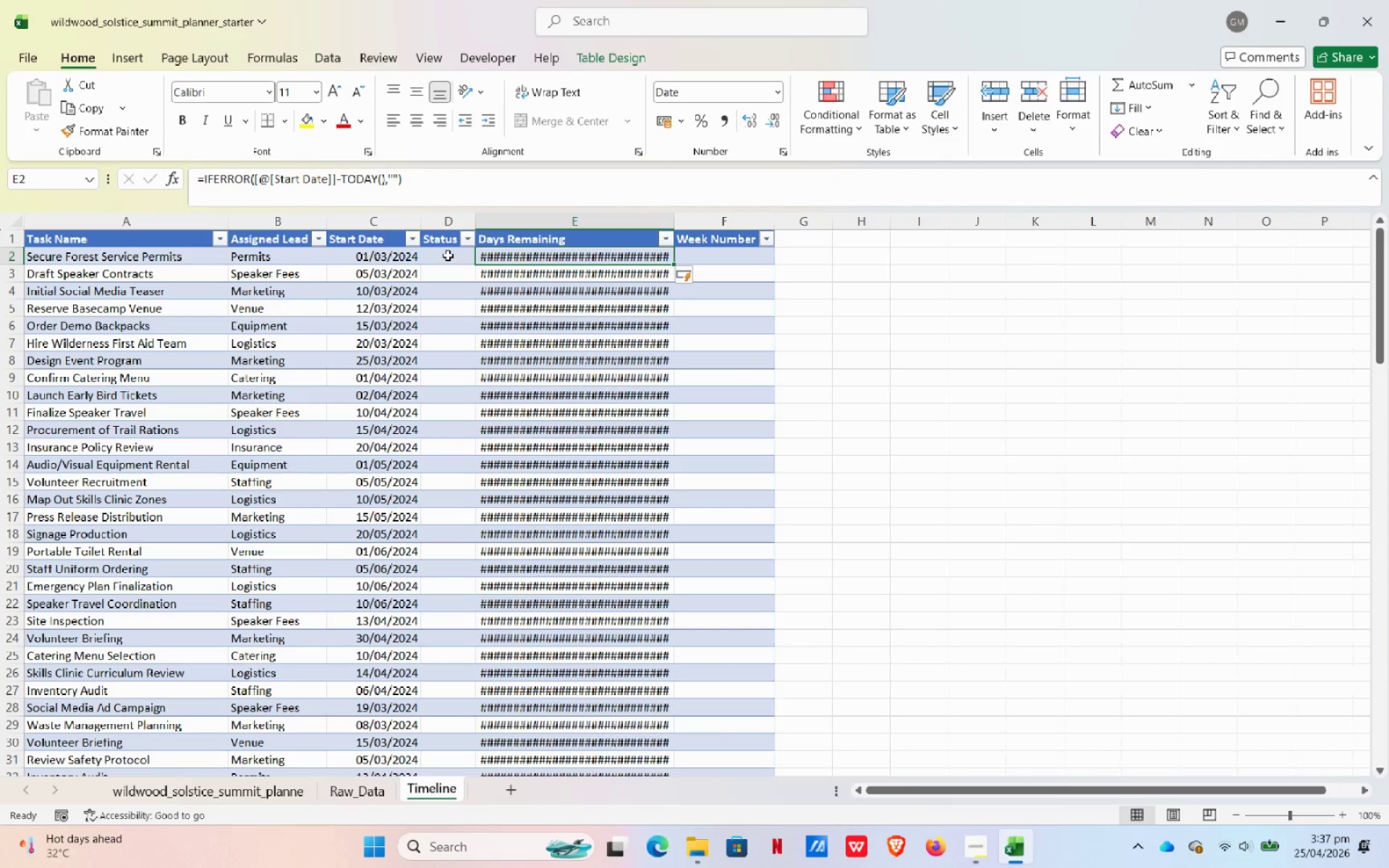 
type(=MAX(0,[)
 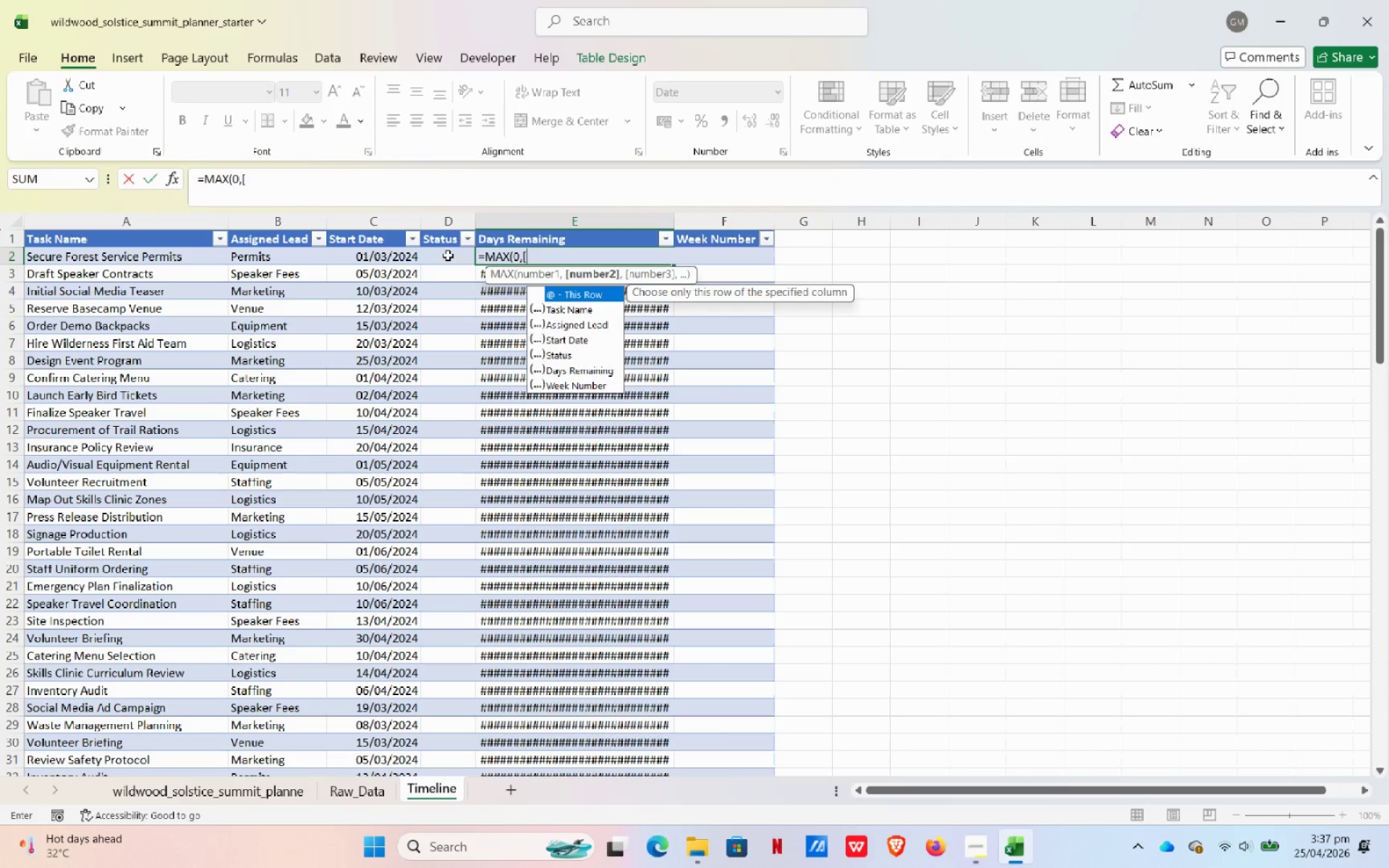 
key(Shift+2)
 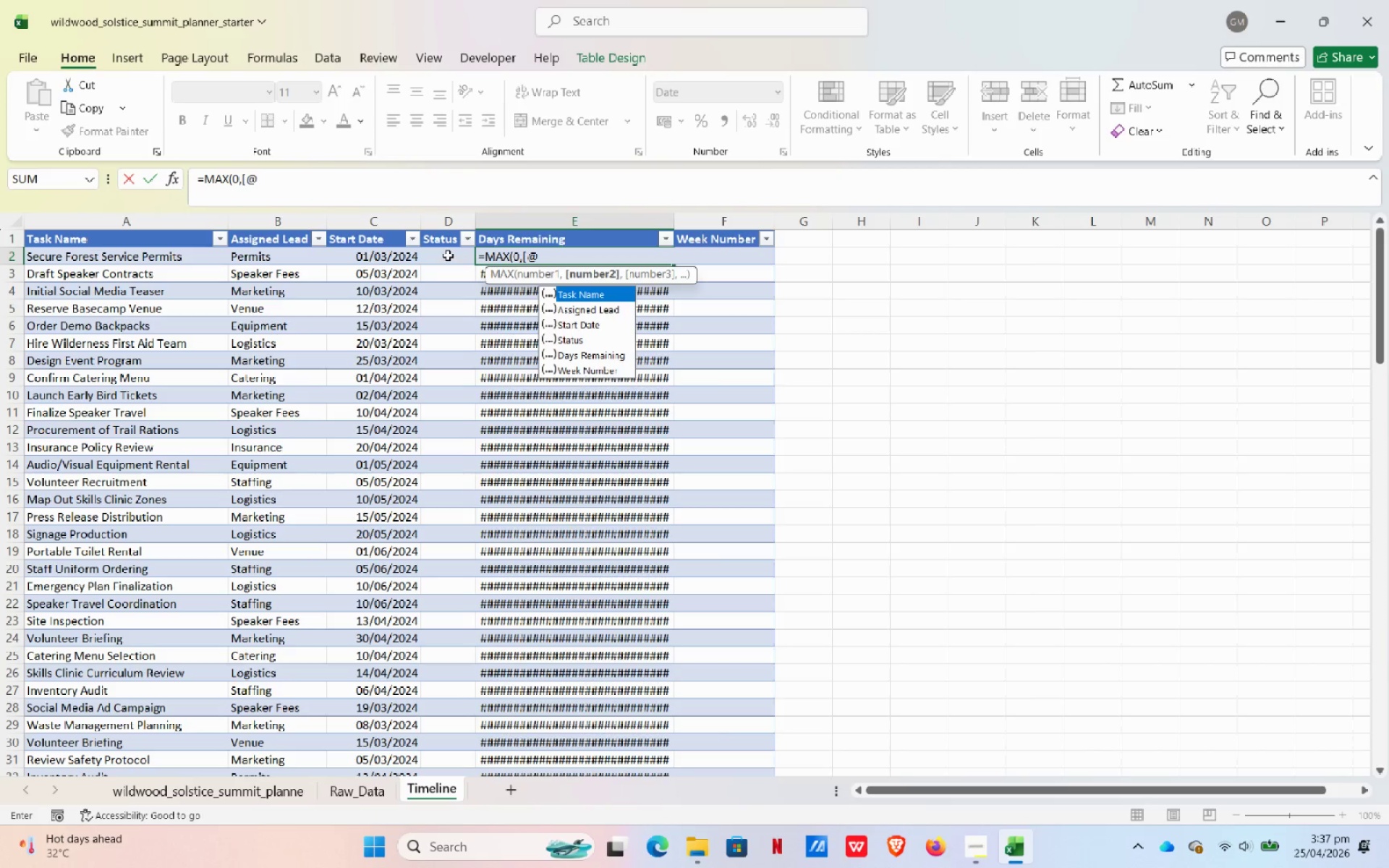 
type([Sa+ta+)
key(Backspace)
key(Backspace)
key(Backspace)
key(Backspace)
key(Backspace)
type(tart Date]]-TODAY()))
 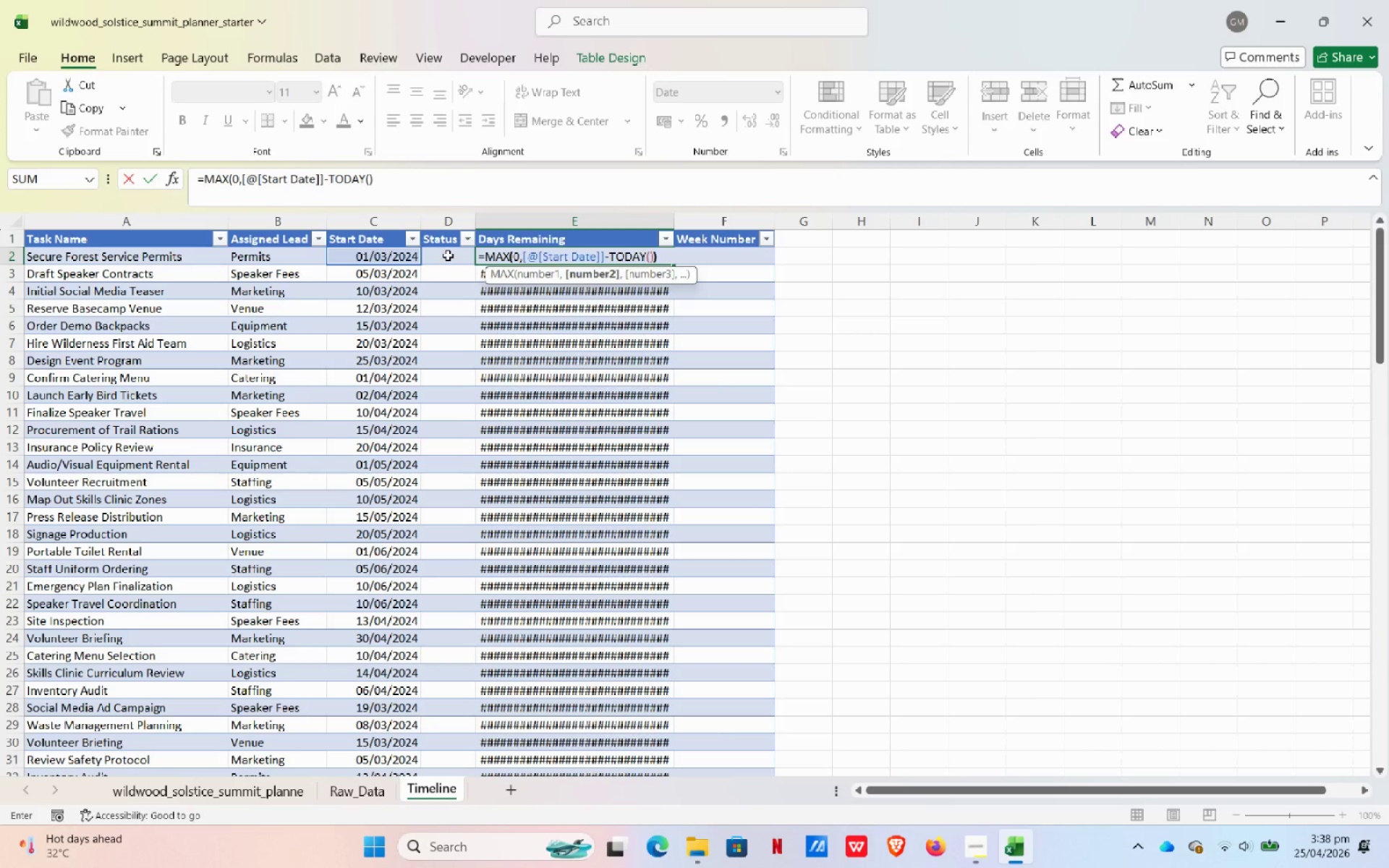 
 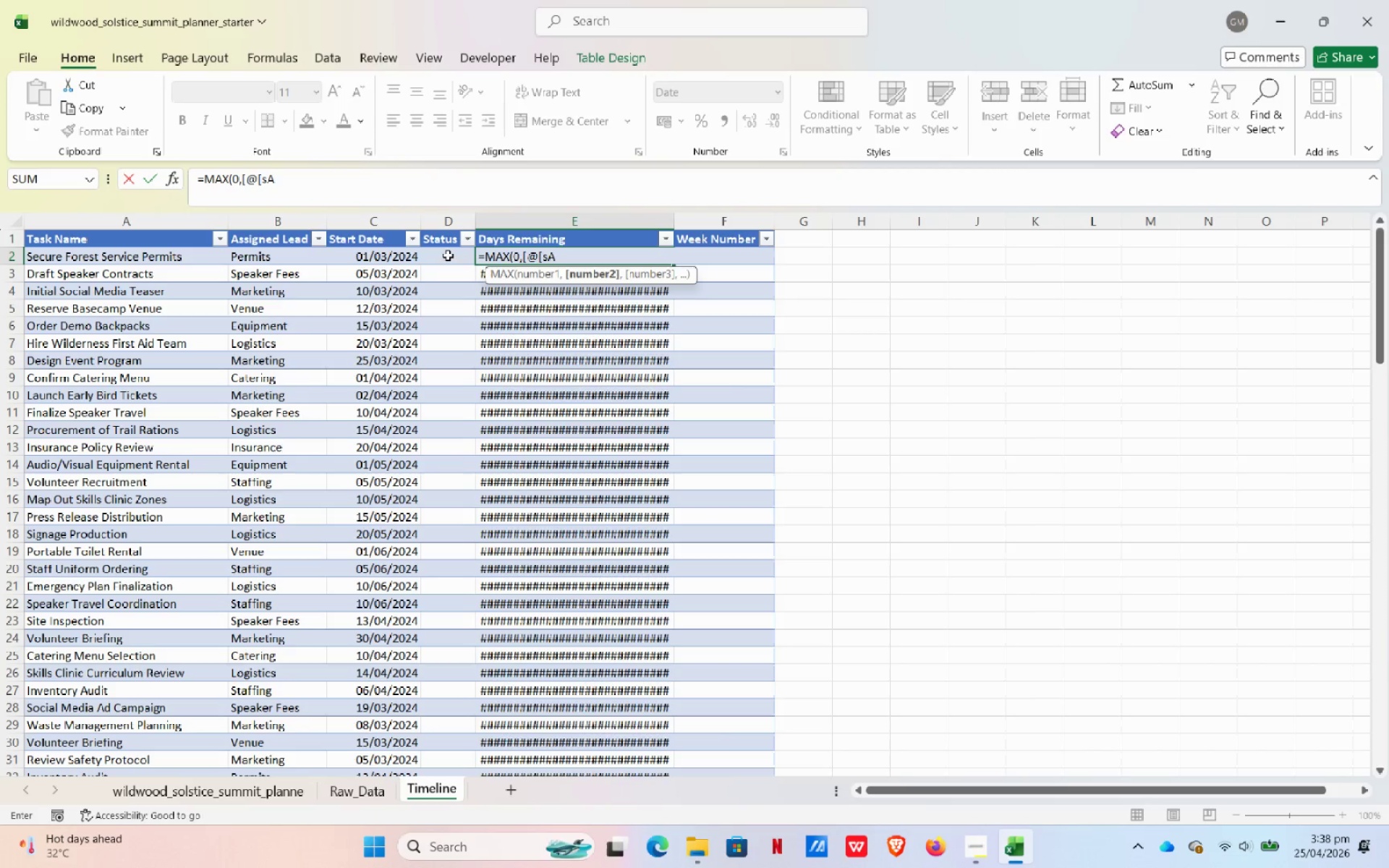 
hold_key(key=CapsLock, duration=30.0)
 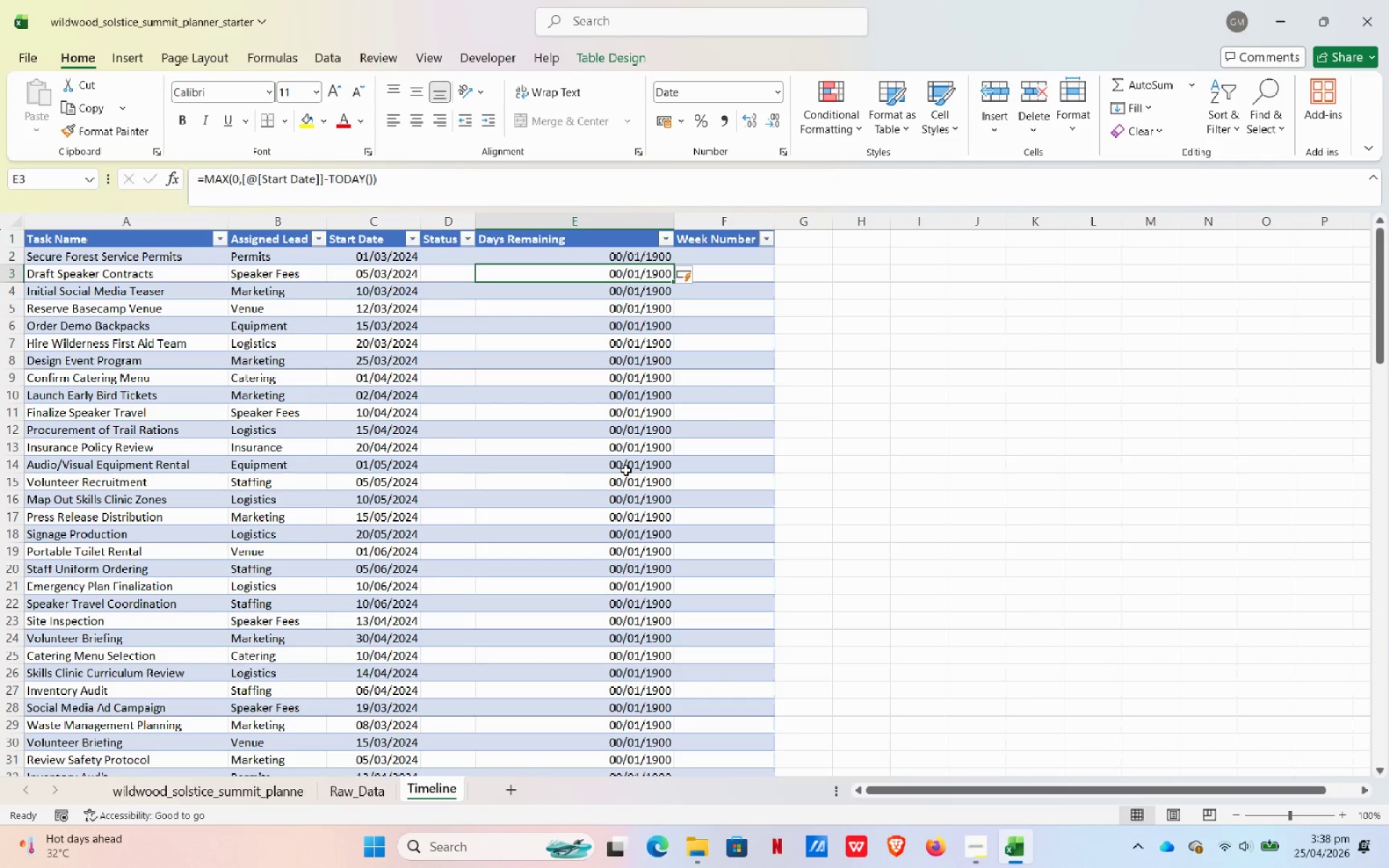 
key(Enter)
 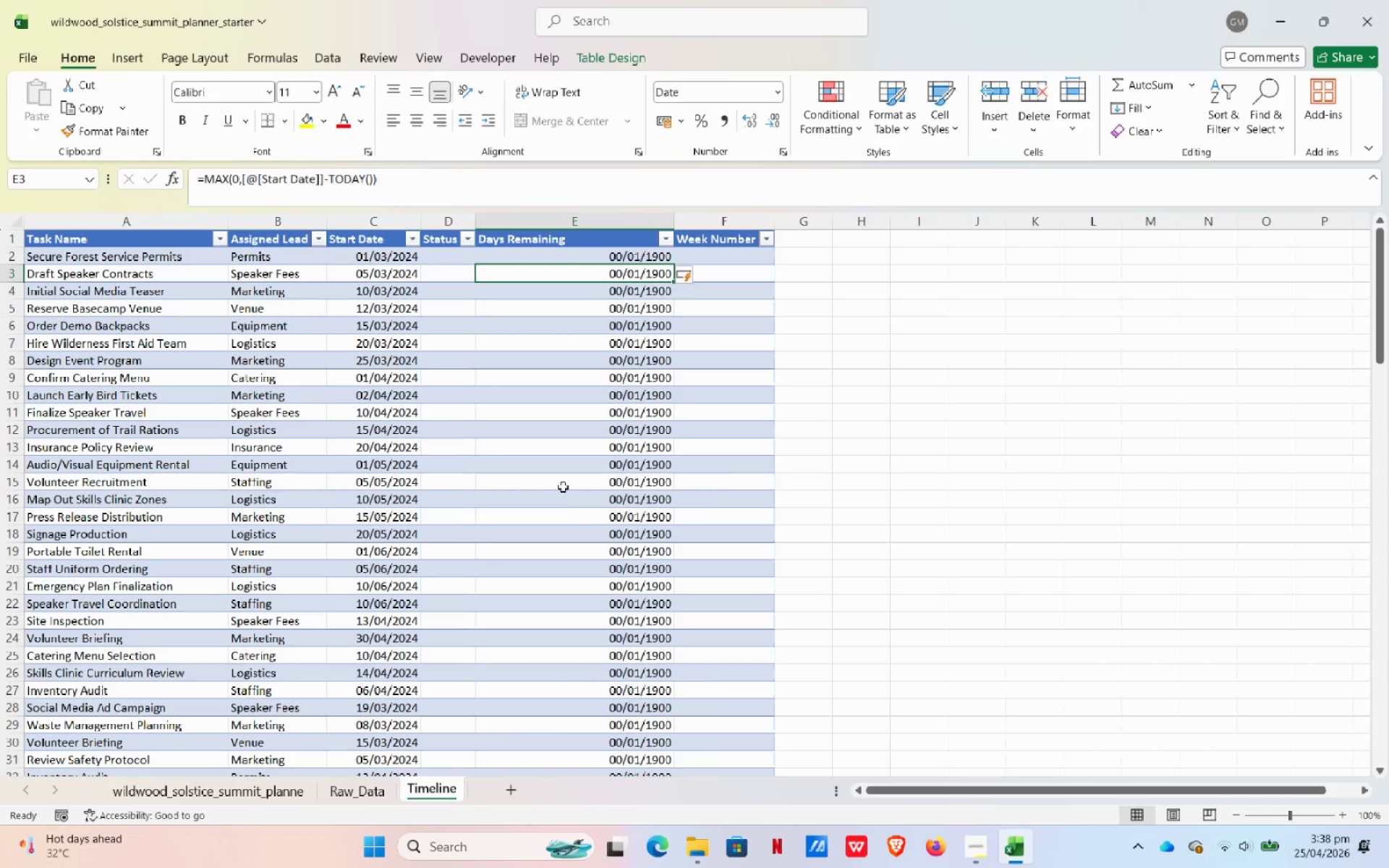 
scroll: coordinate [602, 581], scroll_direction: up, amount: 4.0
 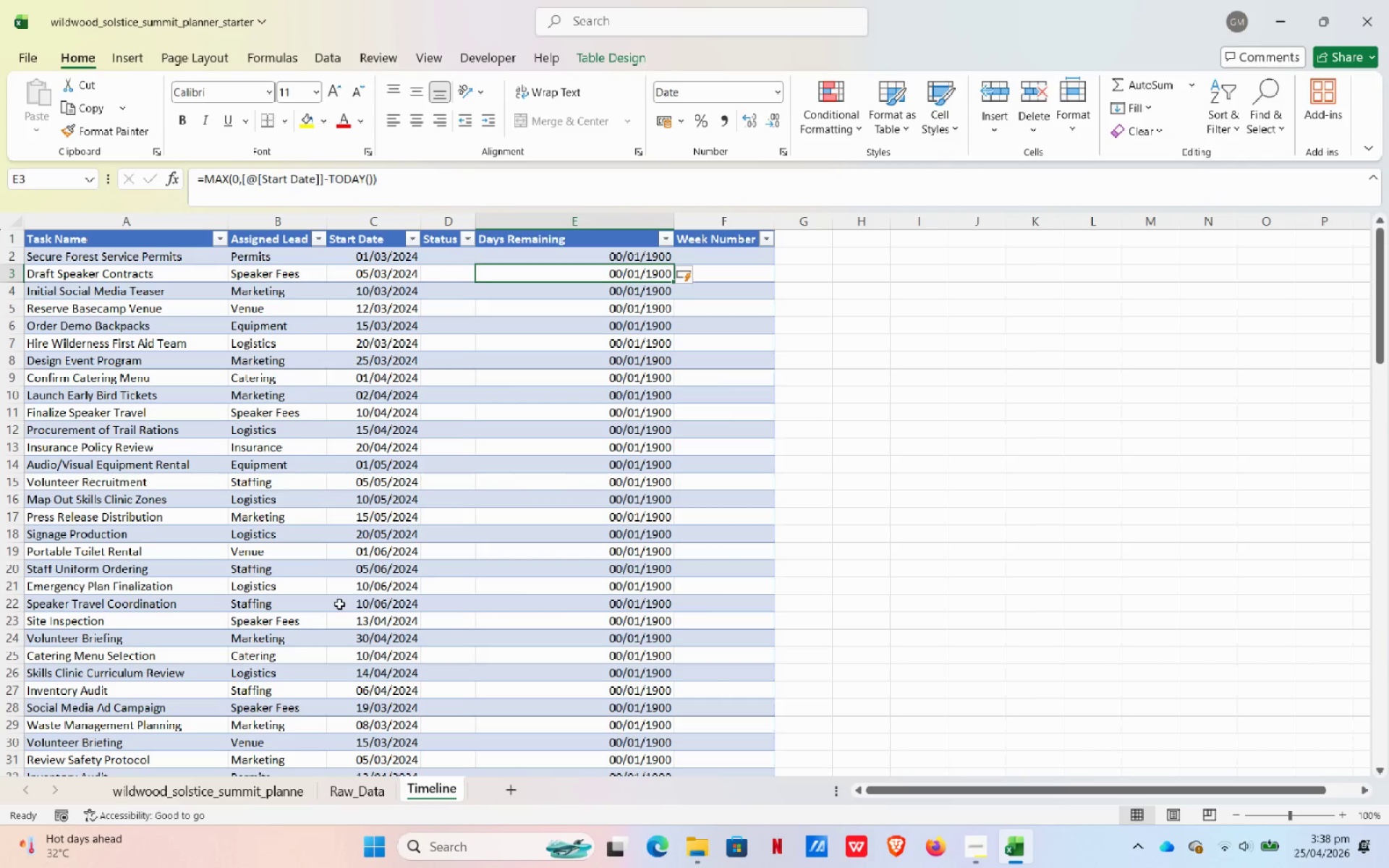 
wait(24.42)
 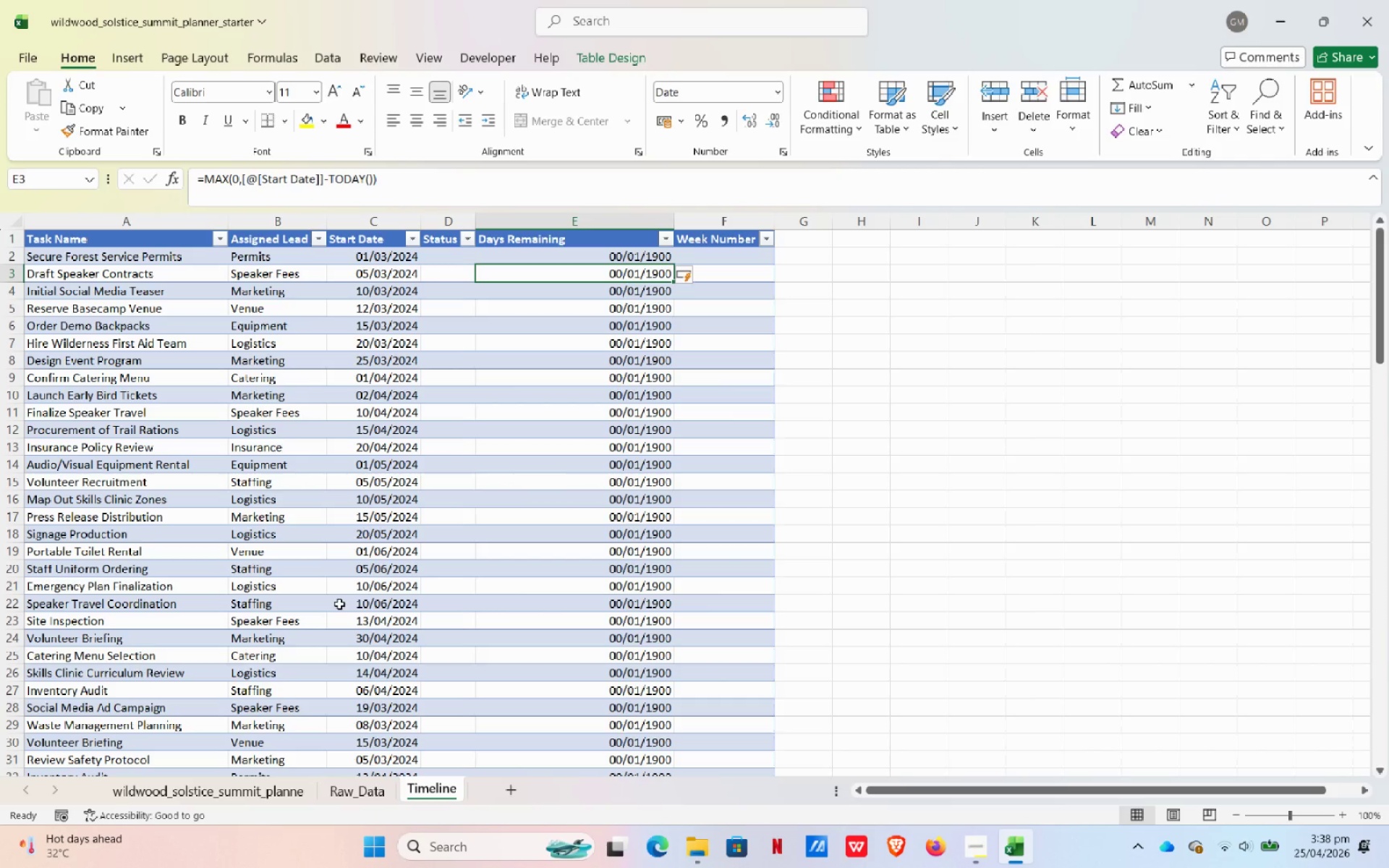 
scroll: coordinate [619, 392], scroll_direction: up, amount: 8.0
 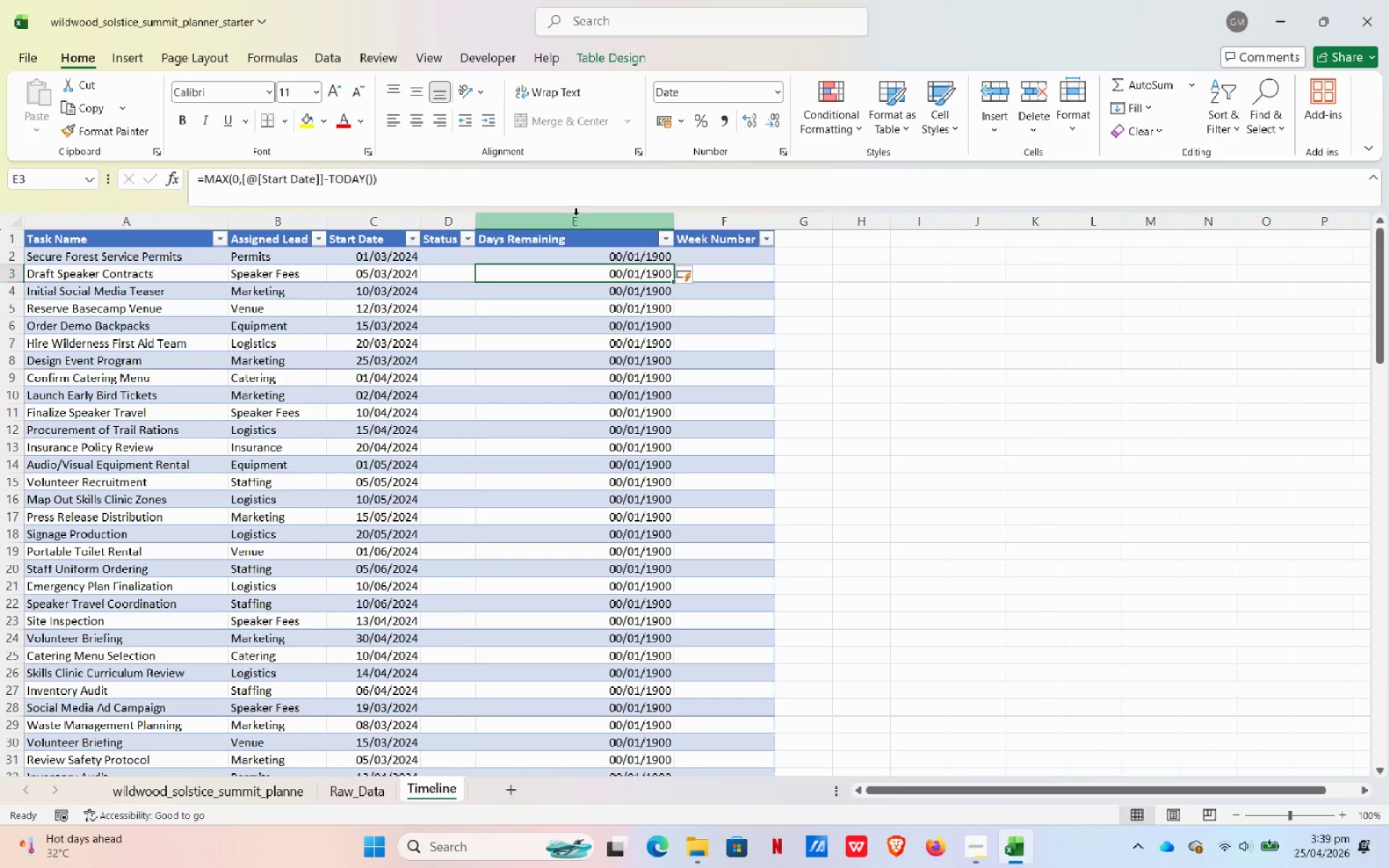 
left_click([577, 208])
 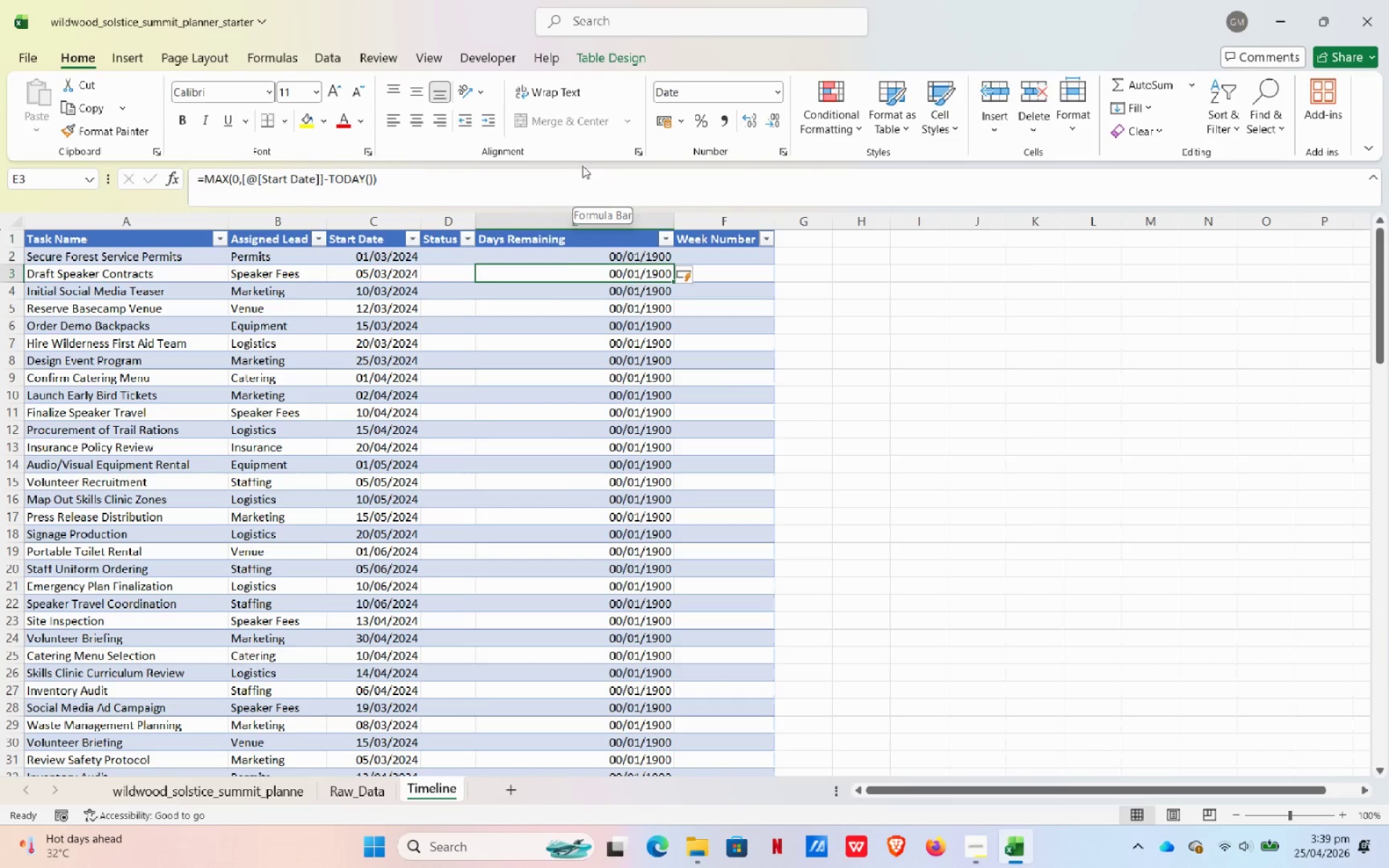 
left_click([555, 237])
 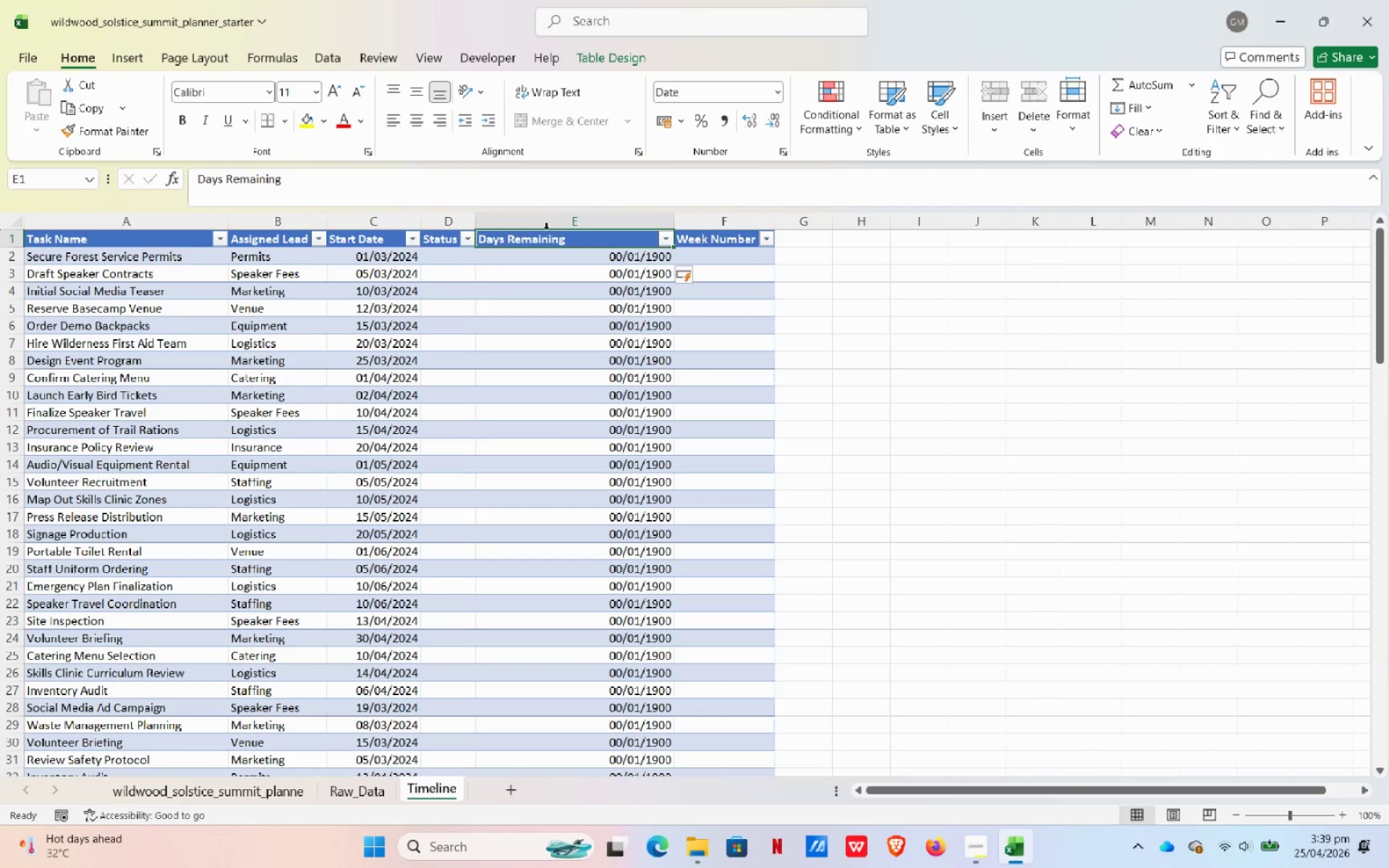 
left_click([549, 218])
 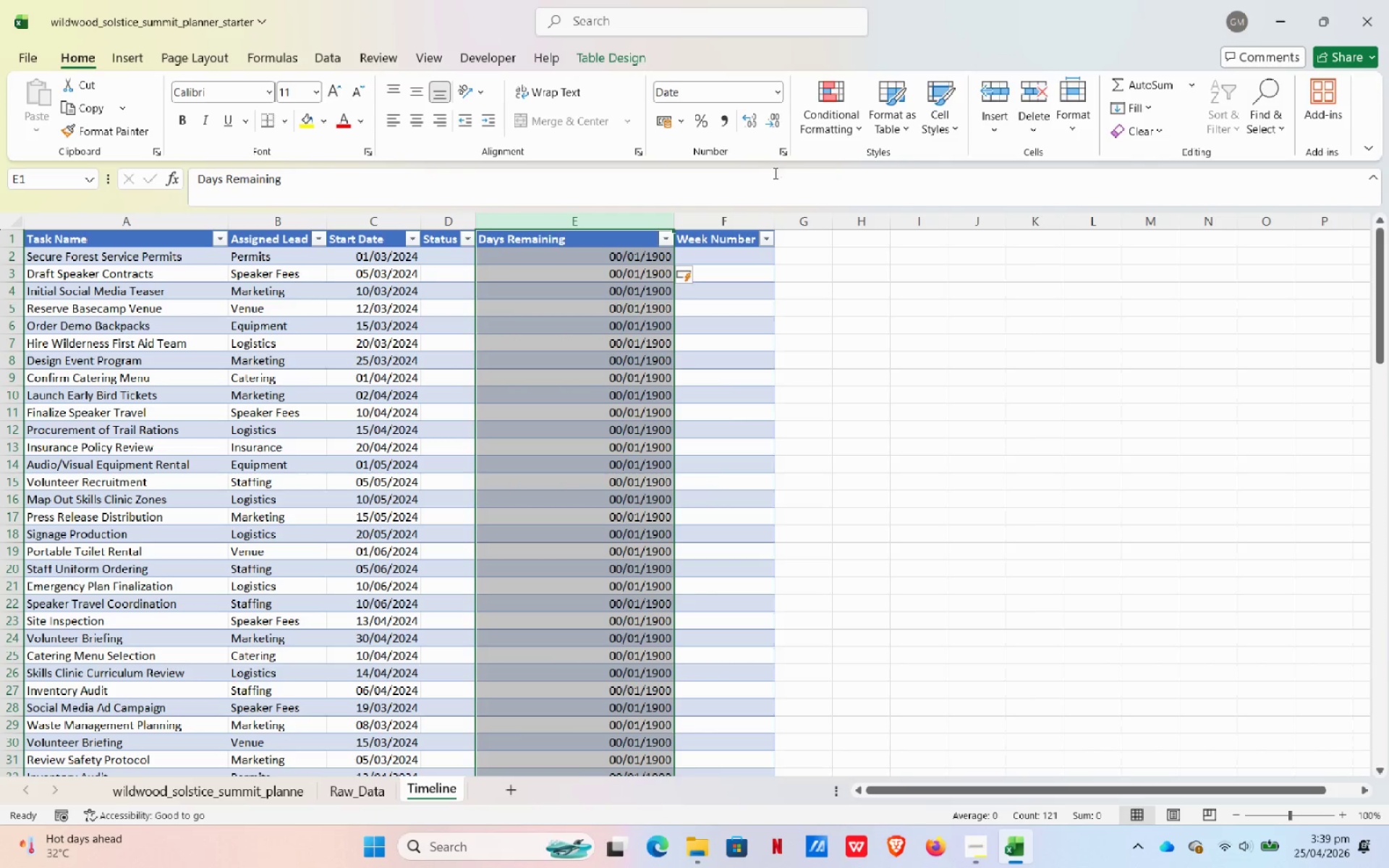 
left_click([786, 152])
 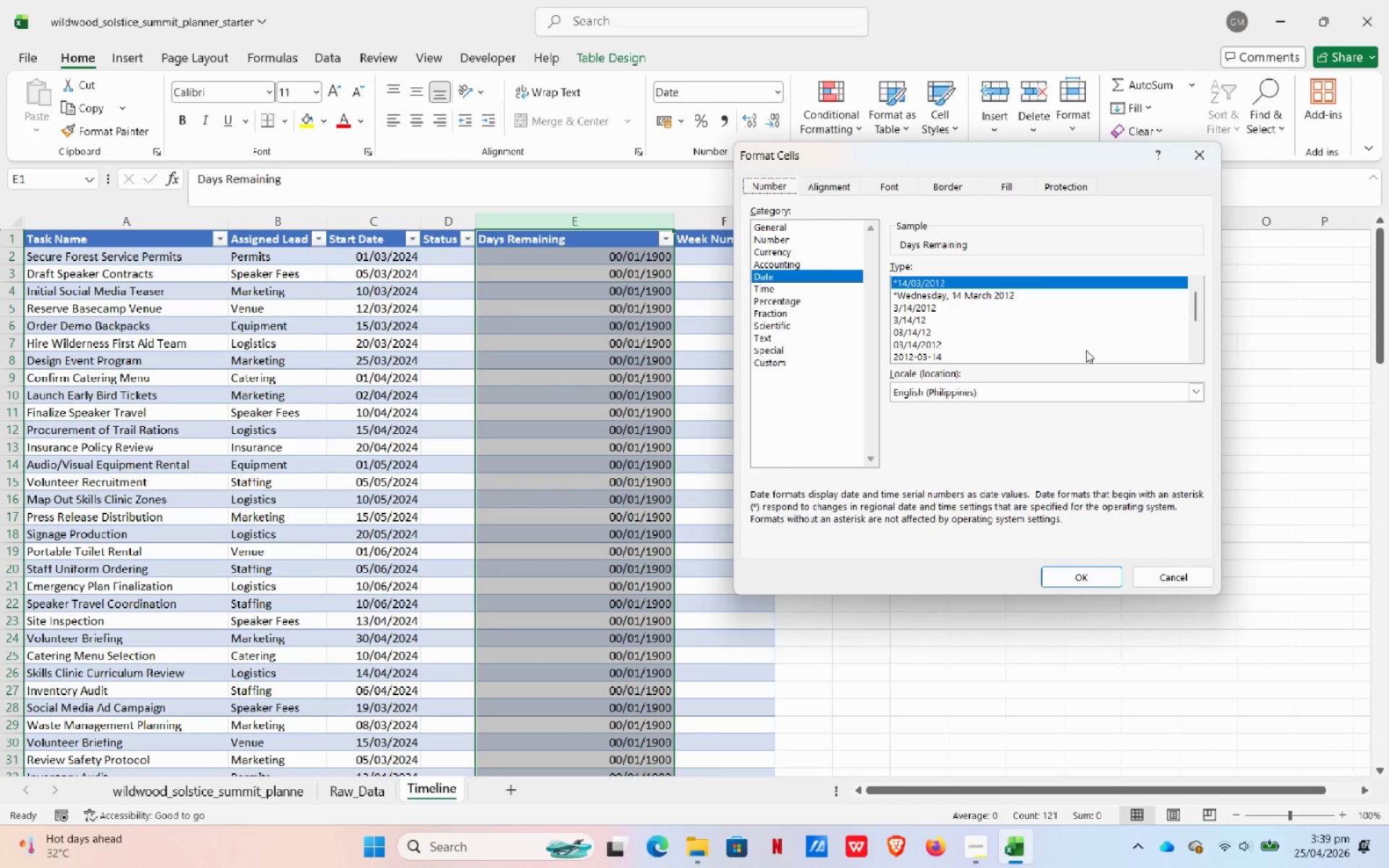 
wait(9.61)
 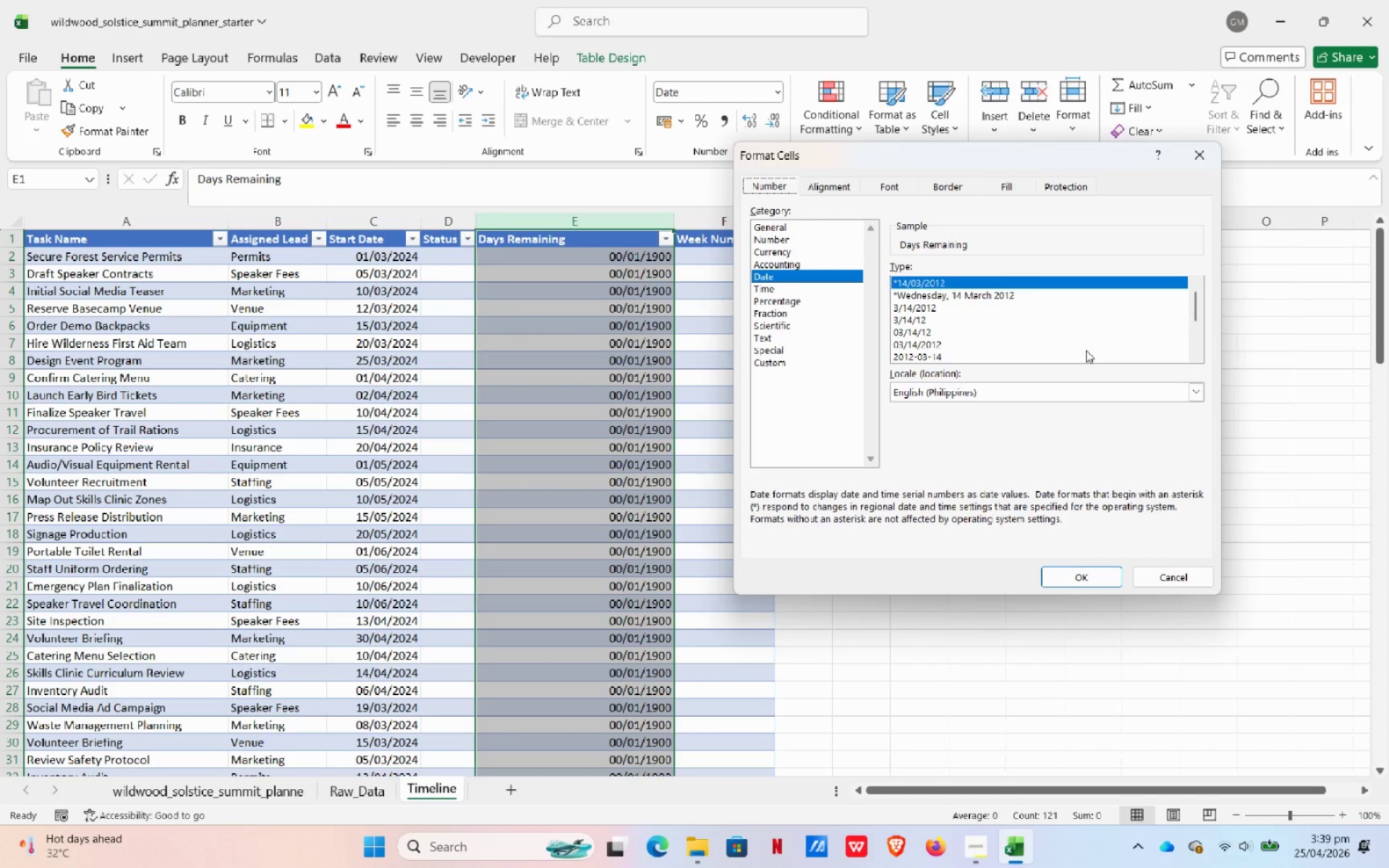 
left_click([791, 228])
 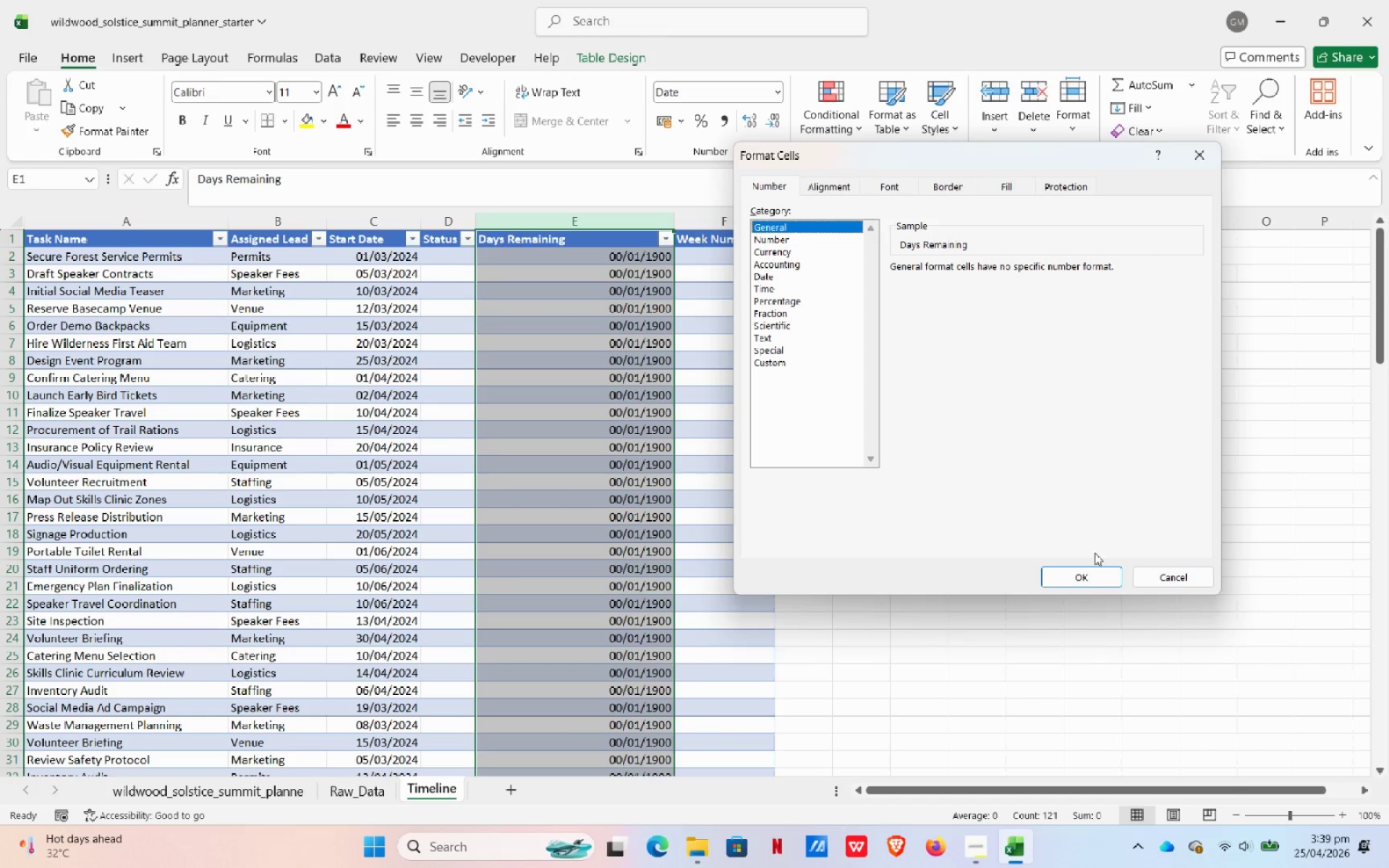 
left_click([1092, 573])
 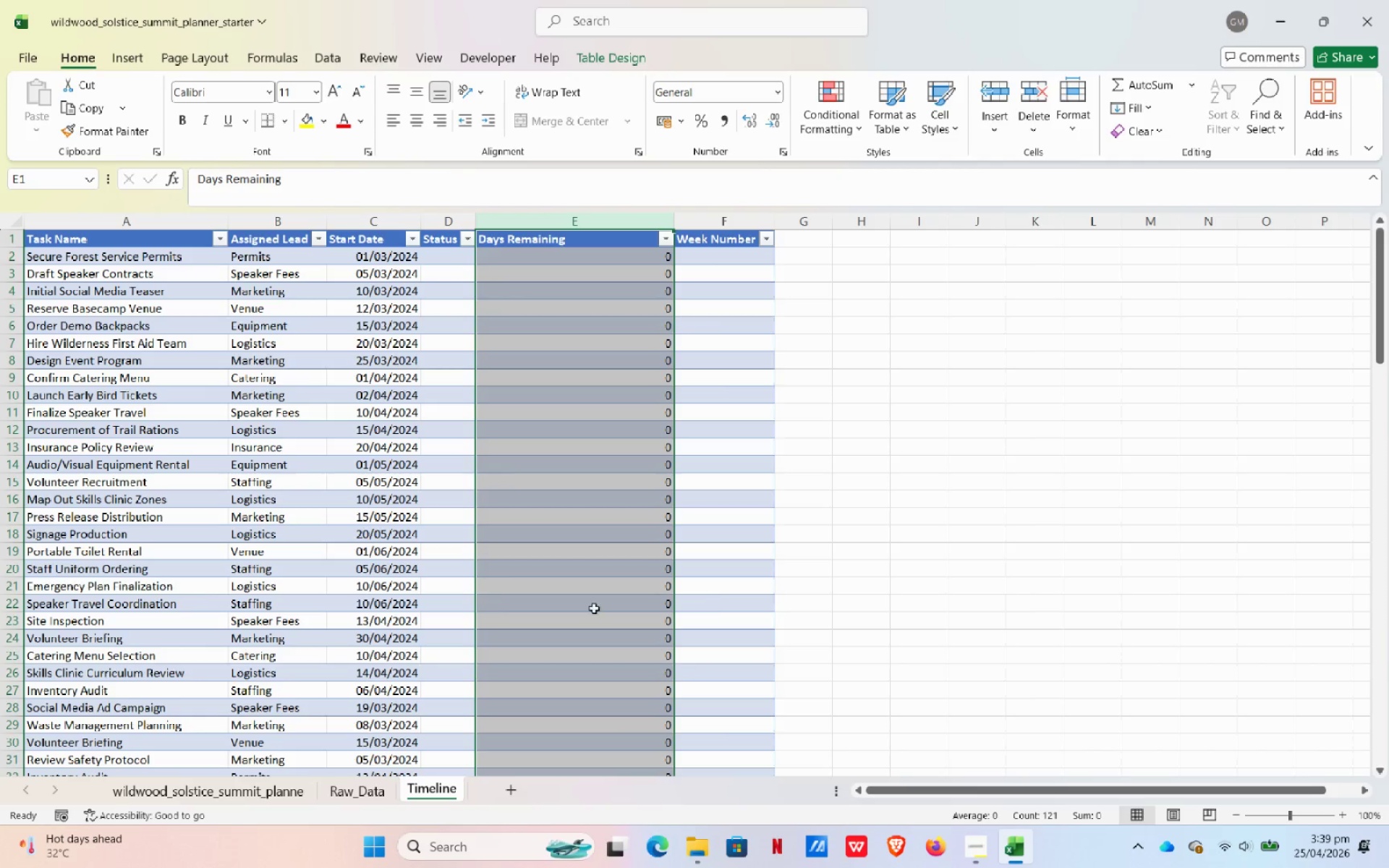 
wait(20.72)
 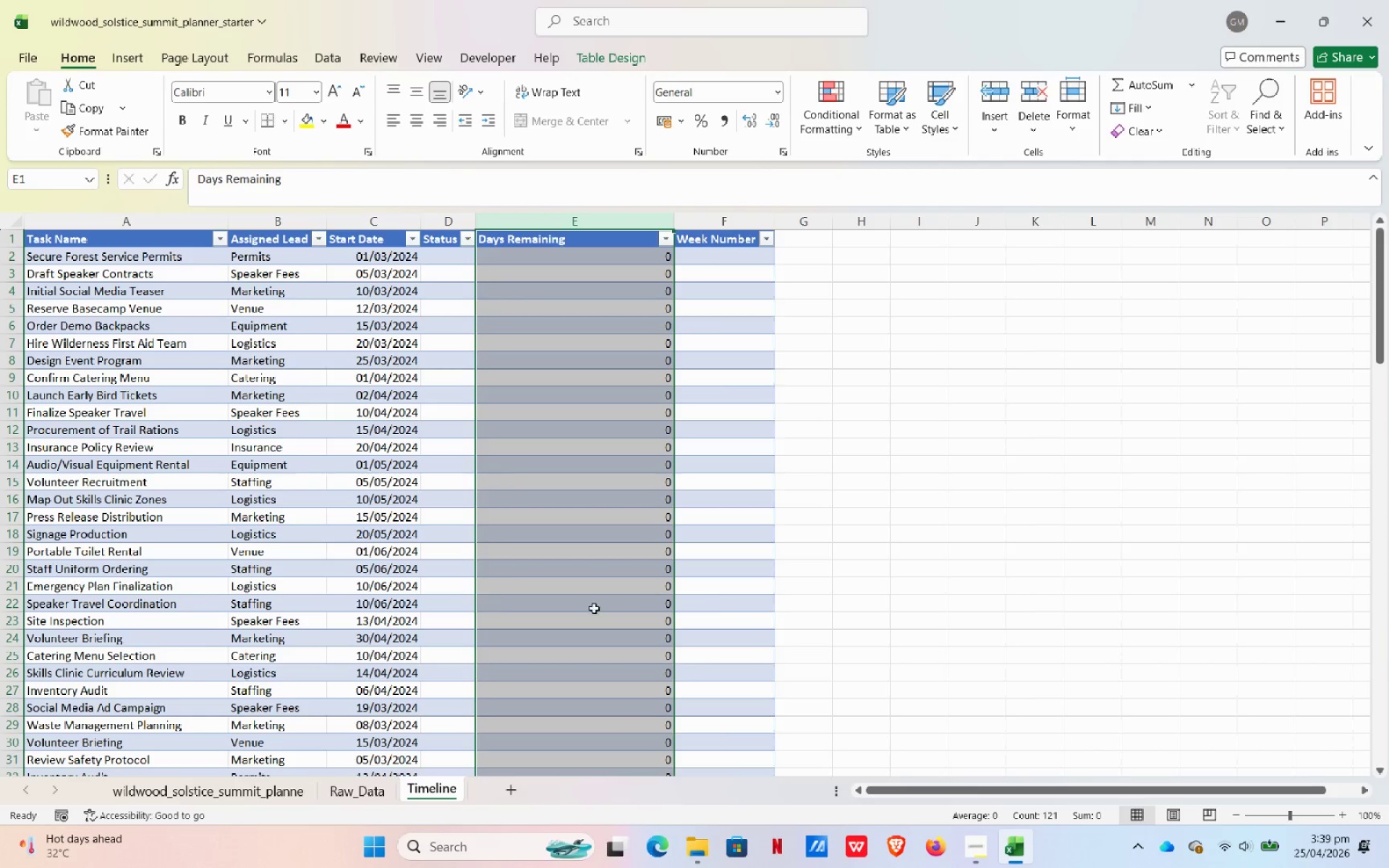 
left_click([362, 218])
 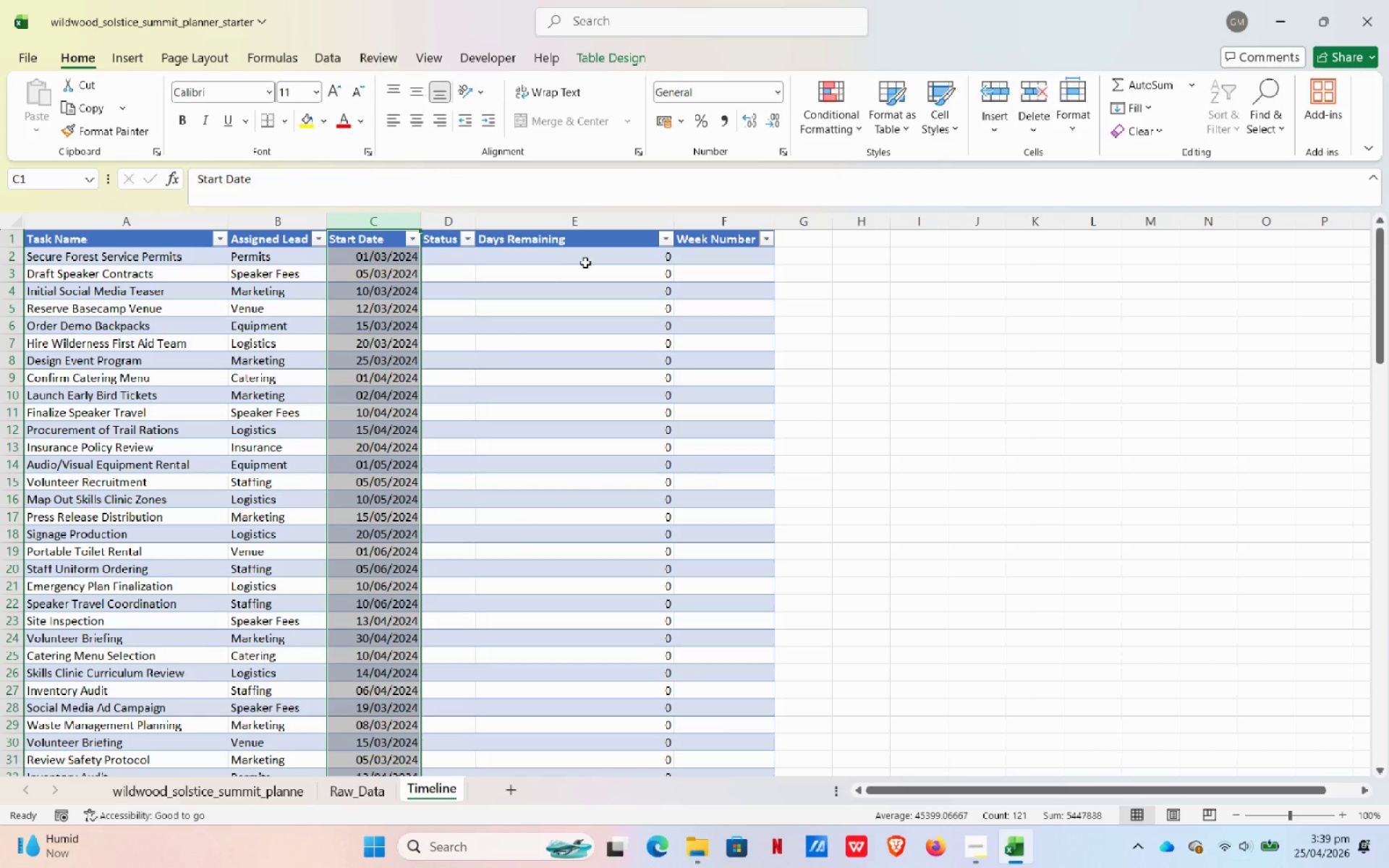 
left_click([522, 223])
 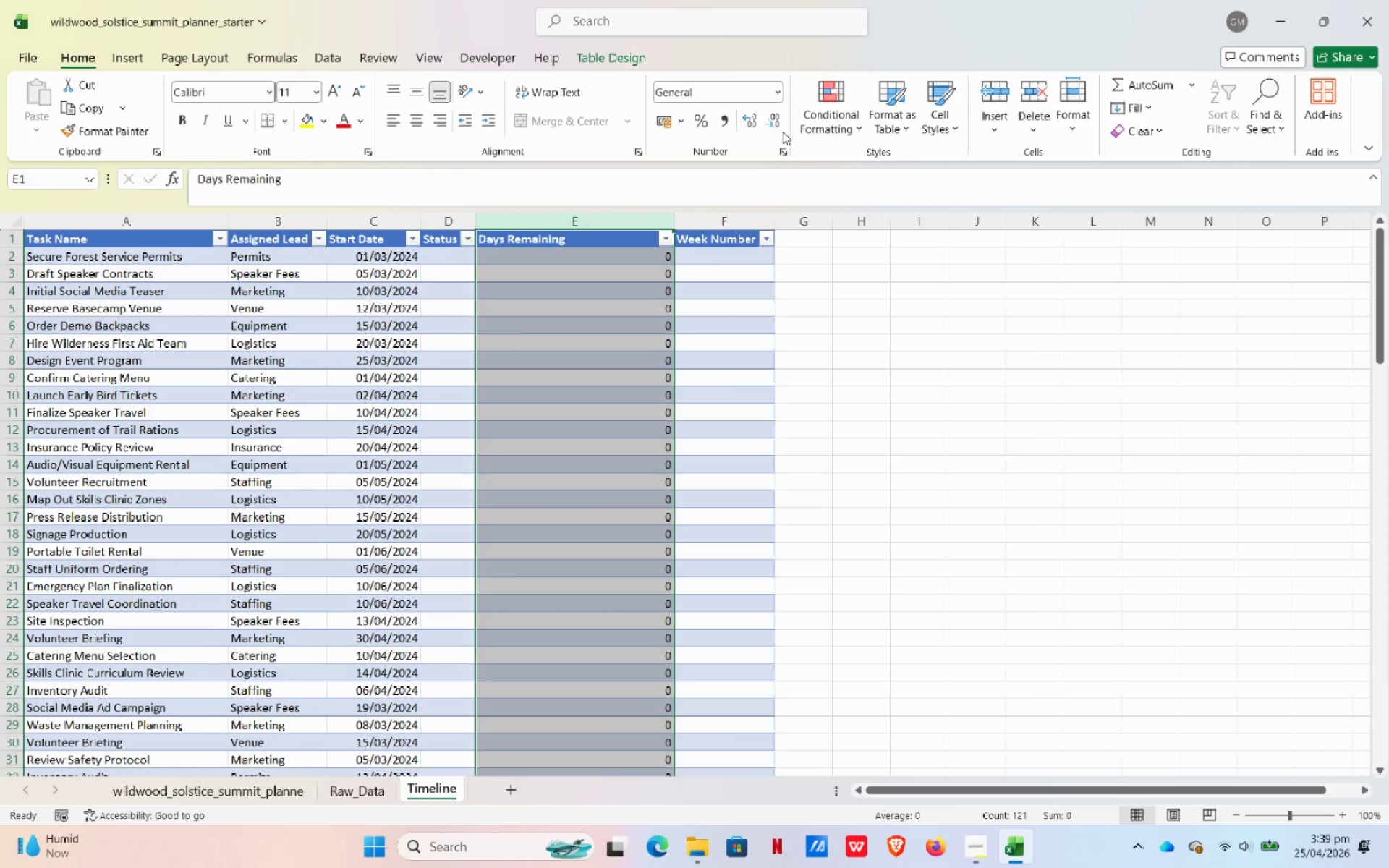 
left_click([780, 89])
 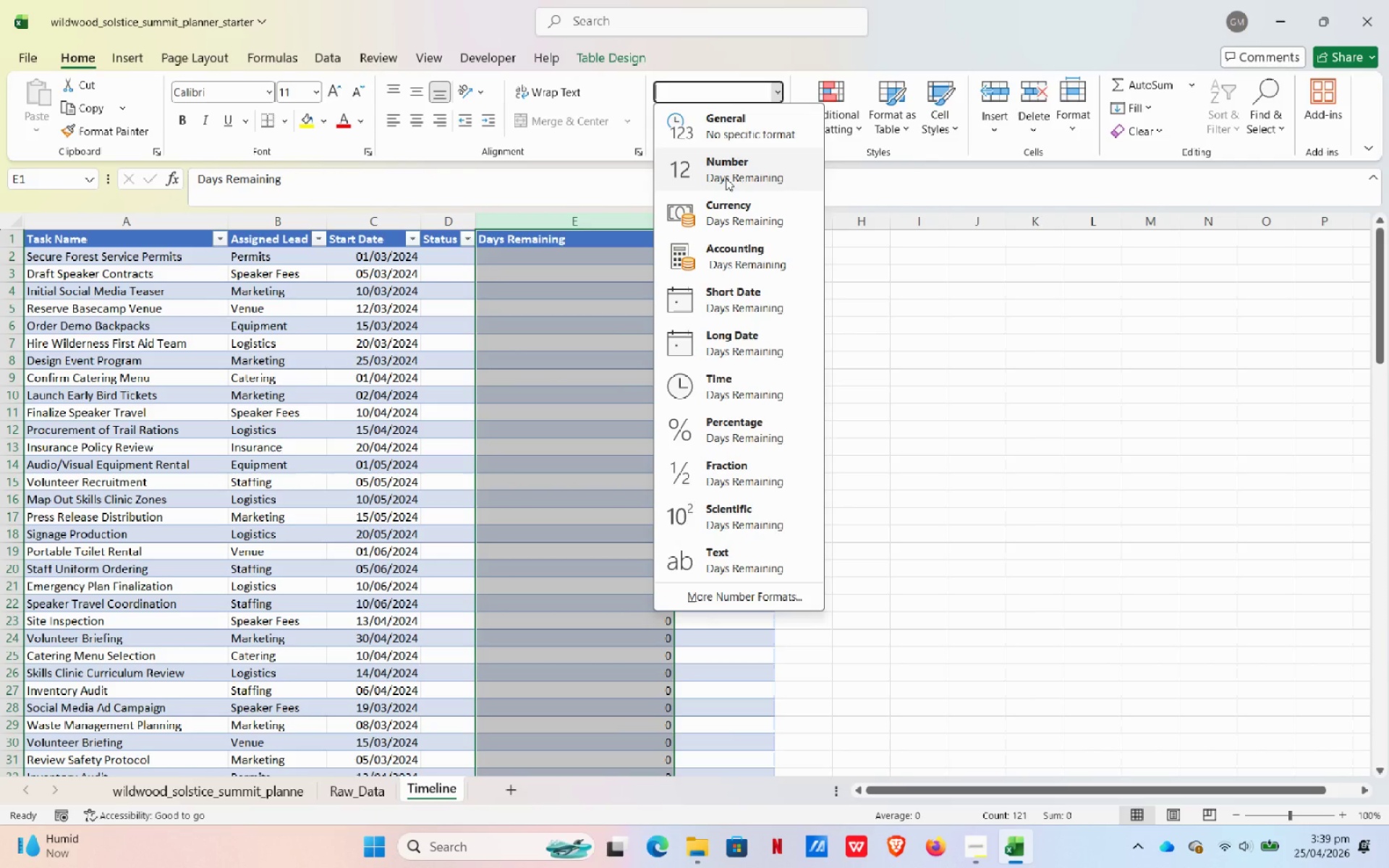 
left_click([726, 178])
 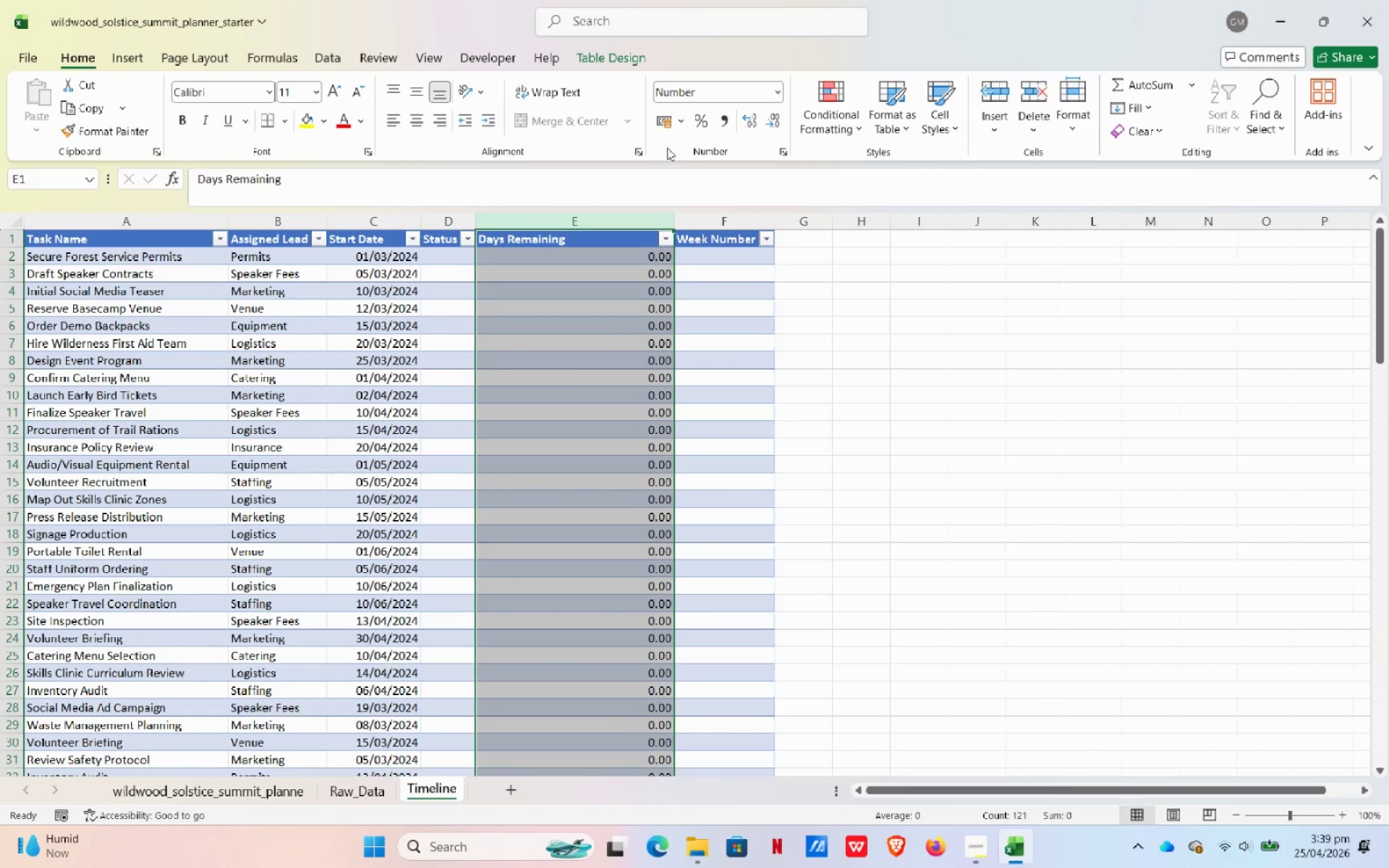 
left_click([775, 93])
 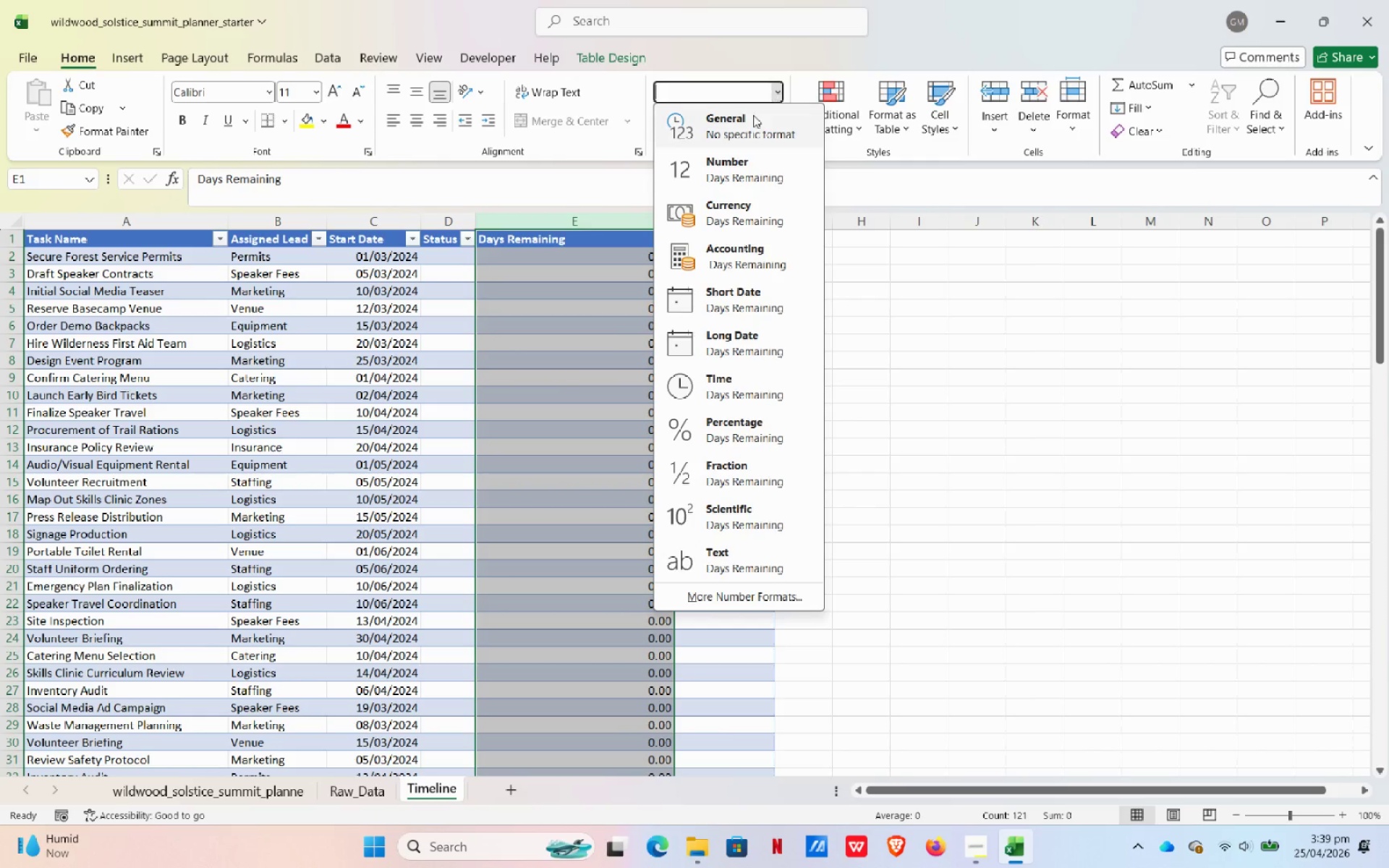 
left_click([748, 127])
 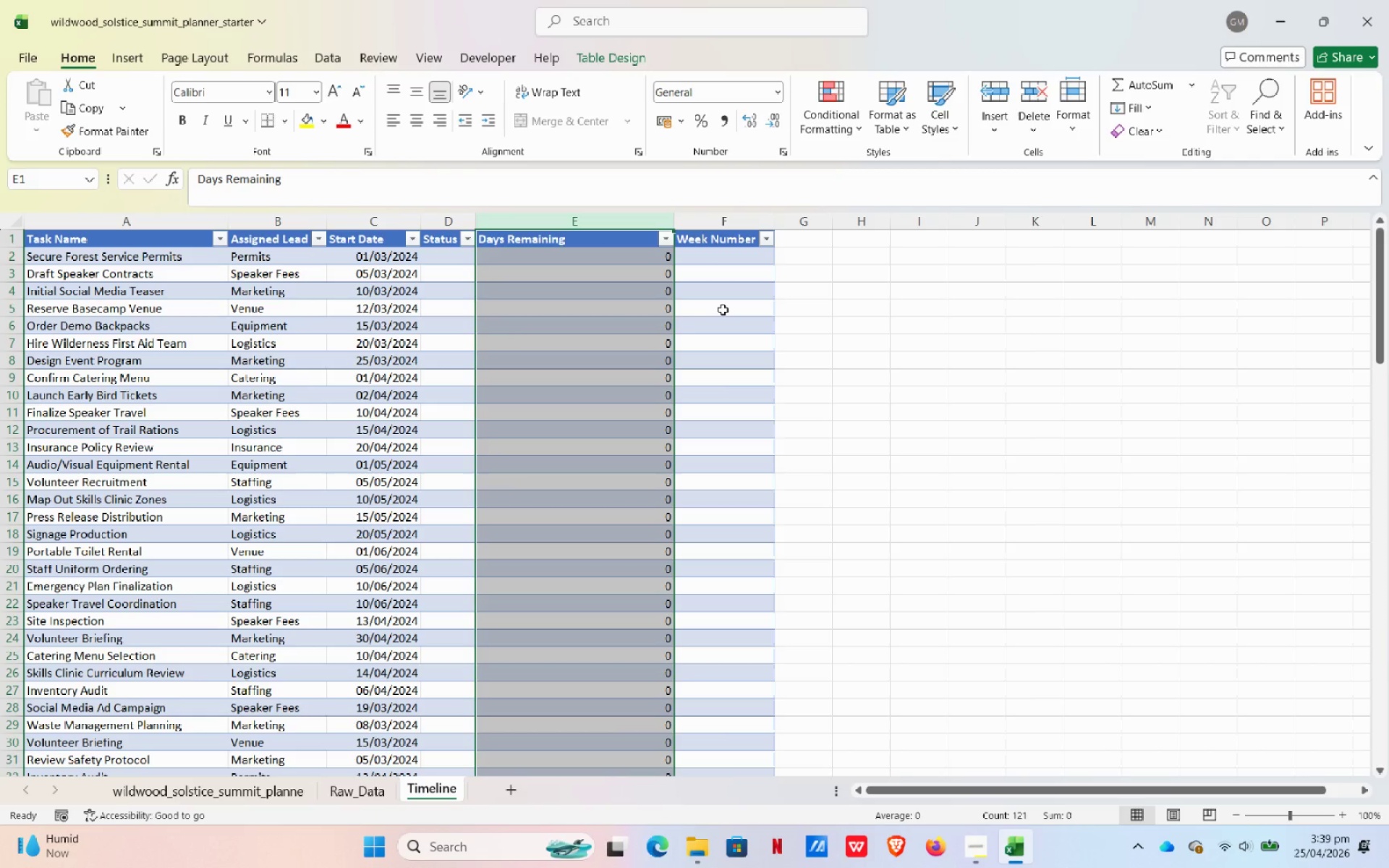 
wait(5.22)
 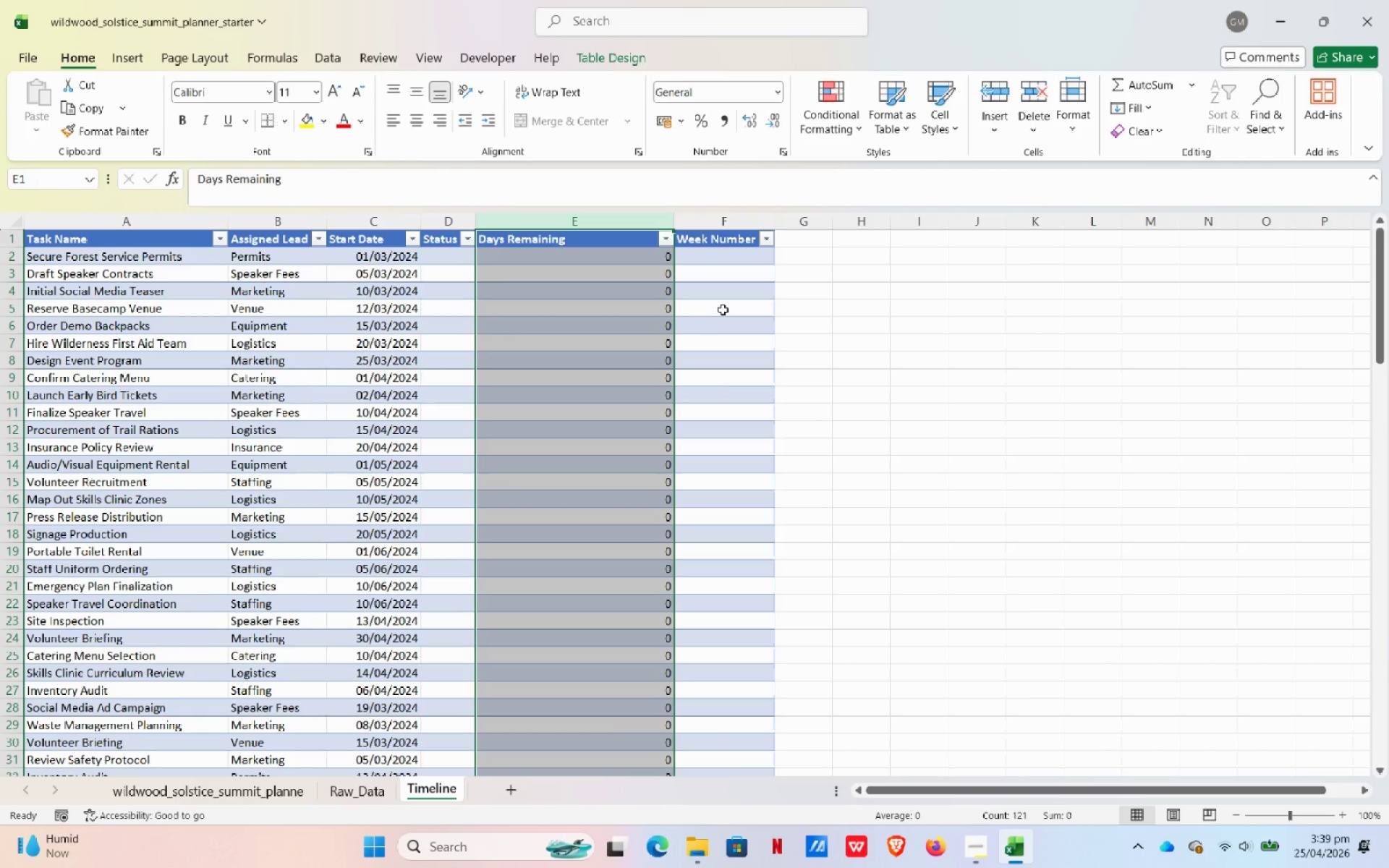 
scroll: coordinate [517, 410], scroll_direction: up, amount: 3.0
 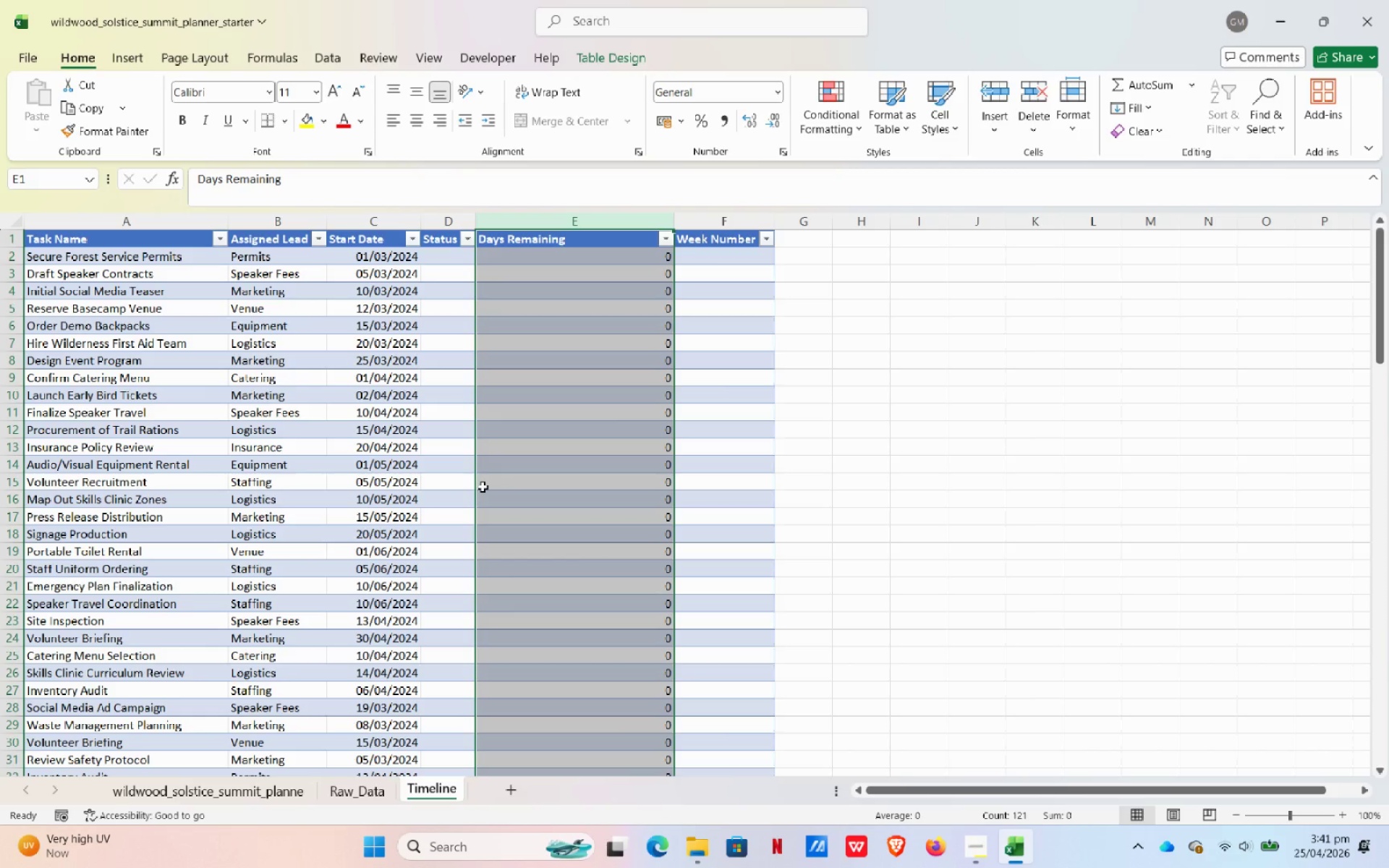 
wait(71.46)
 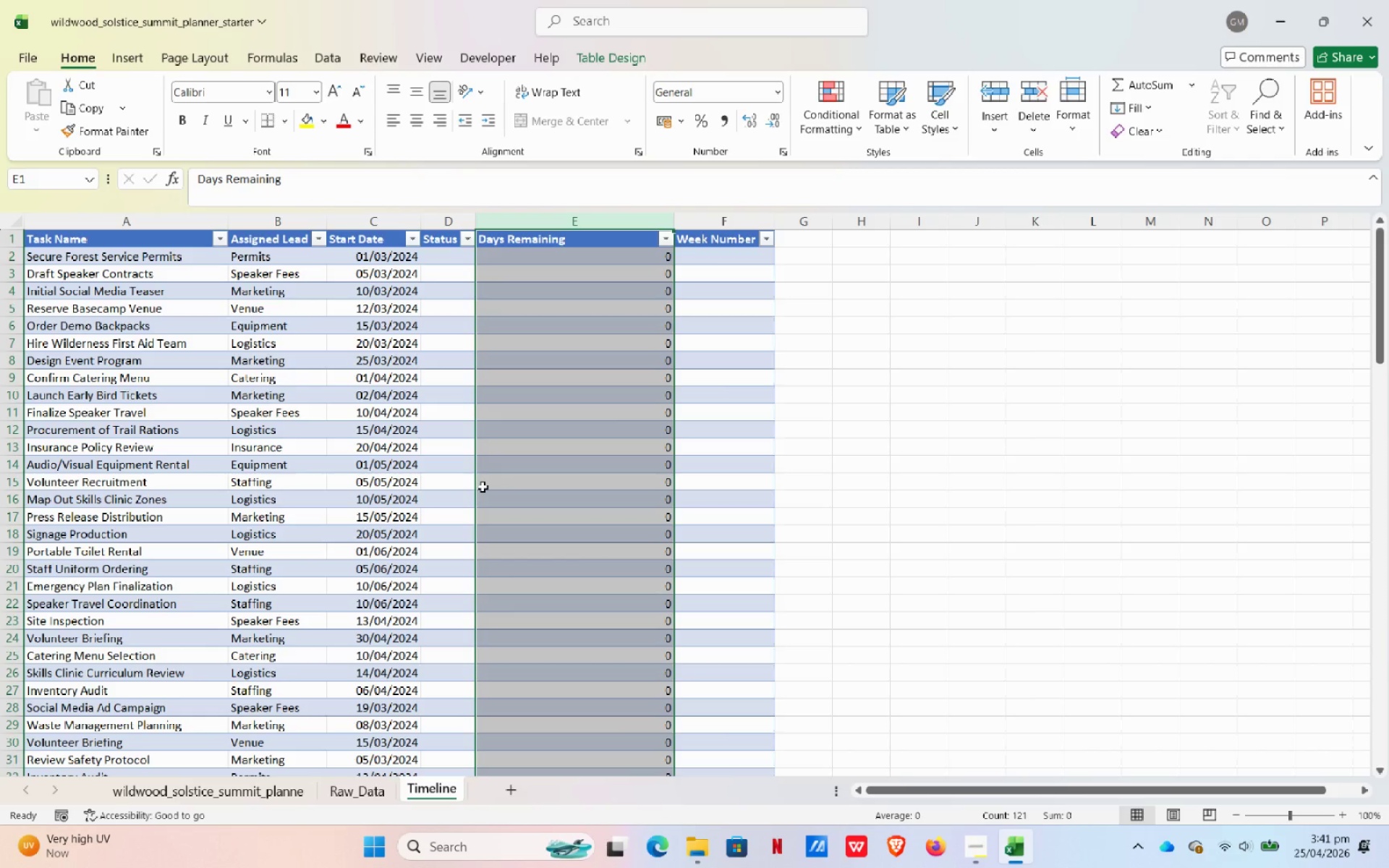 
scroll: coordinate [369, 628], scroll_direction: down, amount: 9.0
 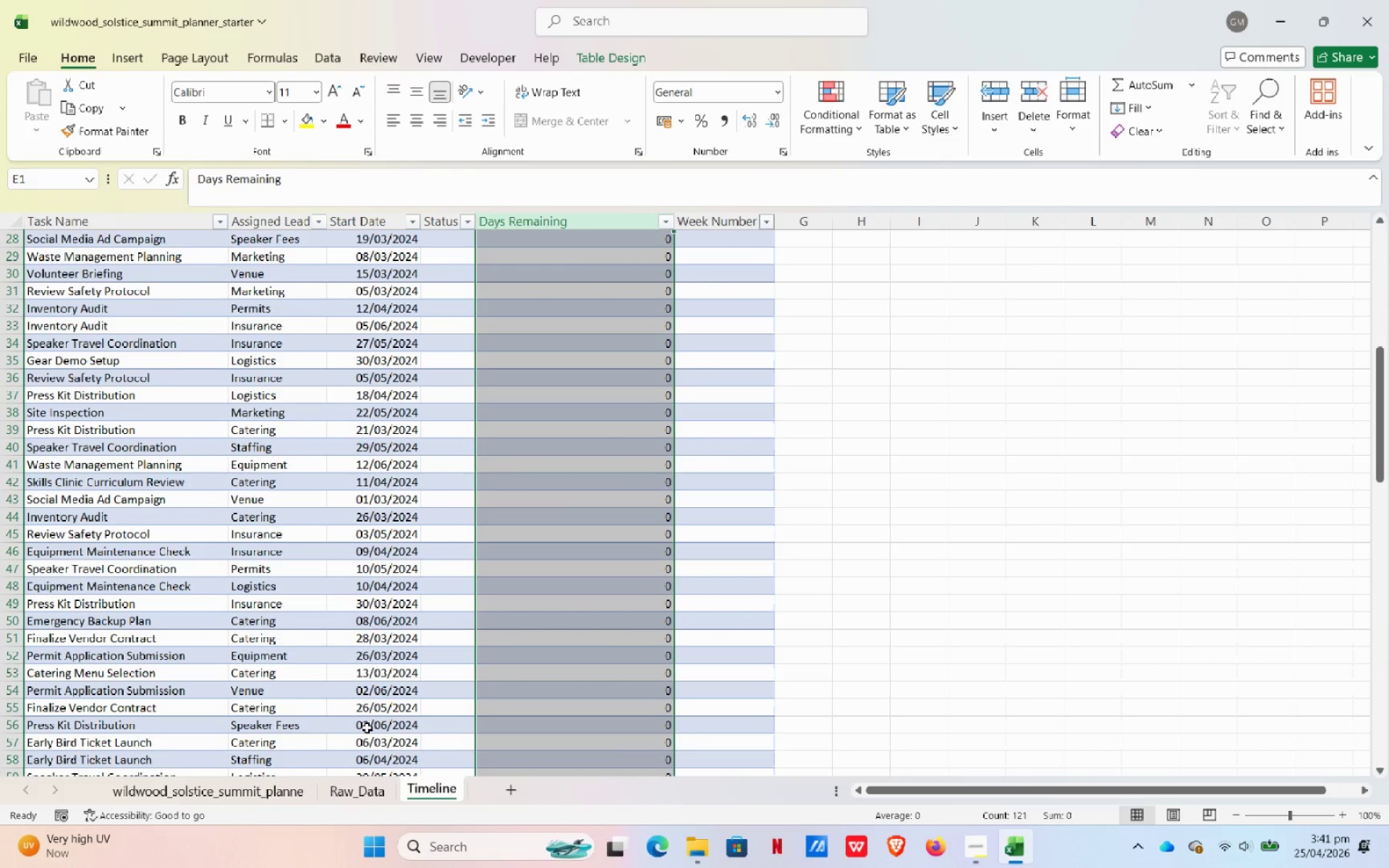 
scroll: coordinate [318, 696], scroll_direction: up, amount: 14.0
 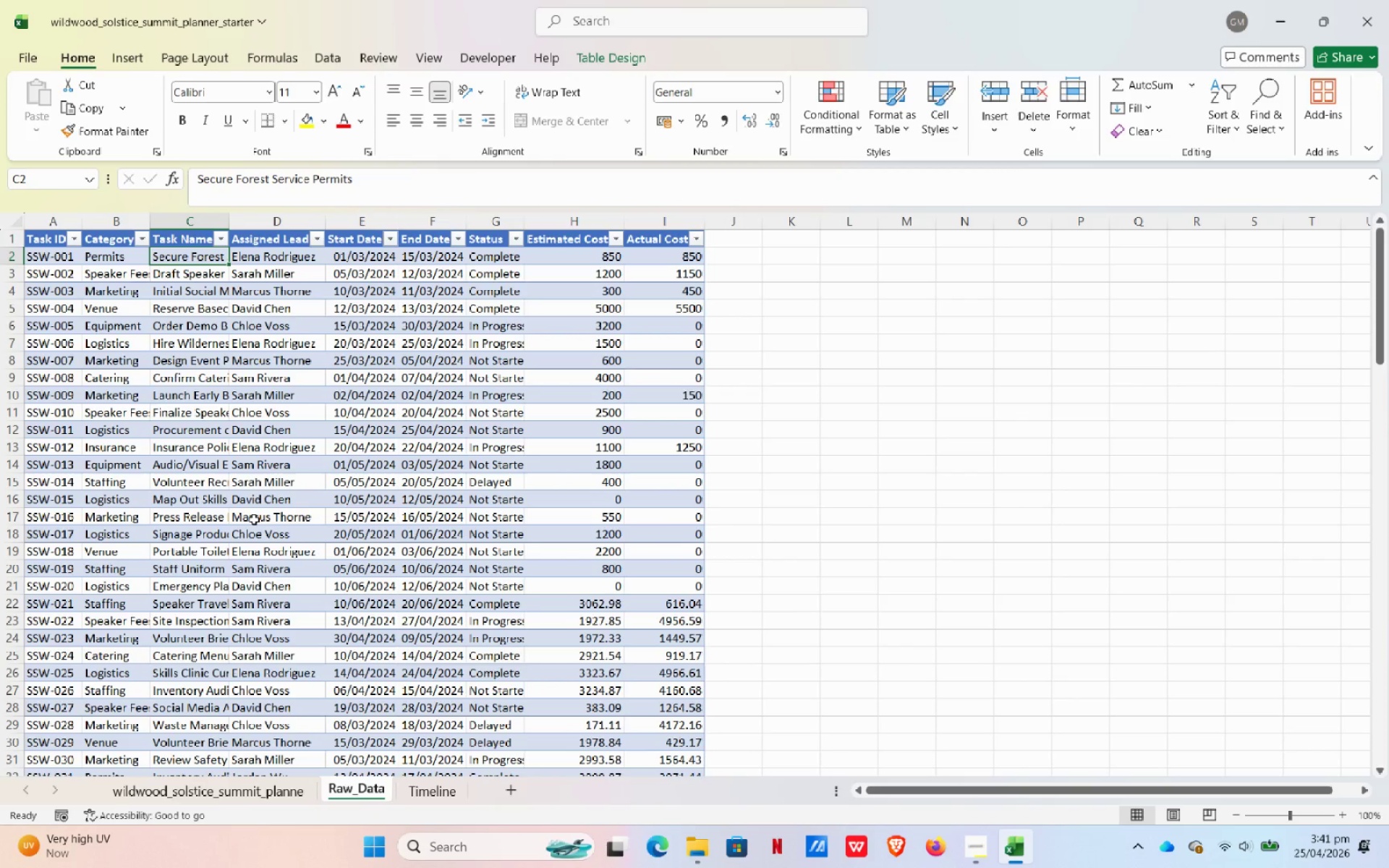 
wait(7.63)
 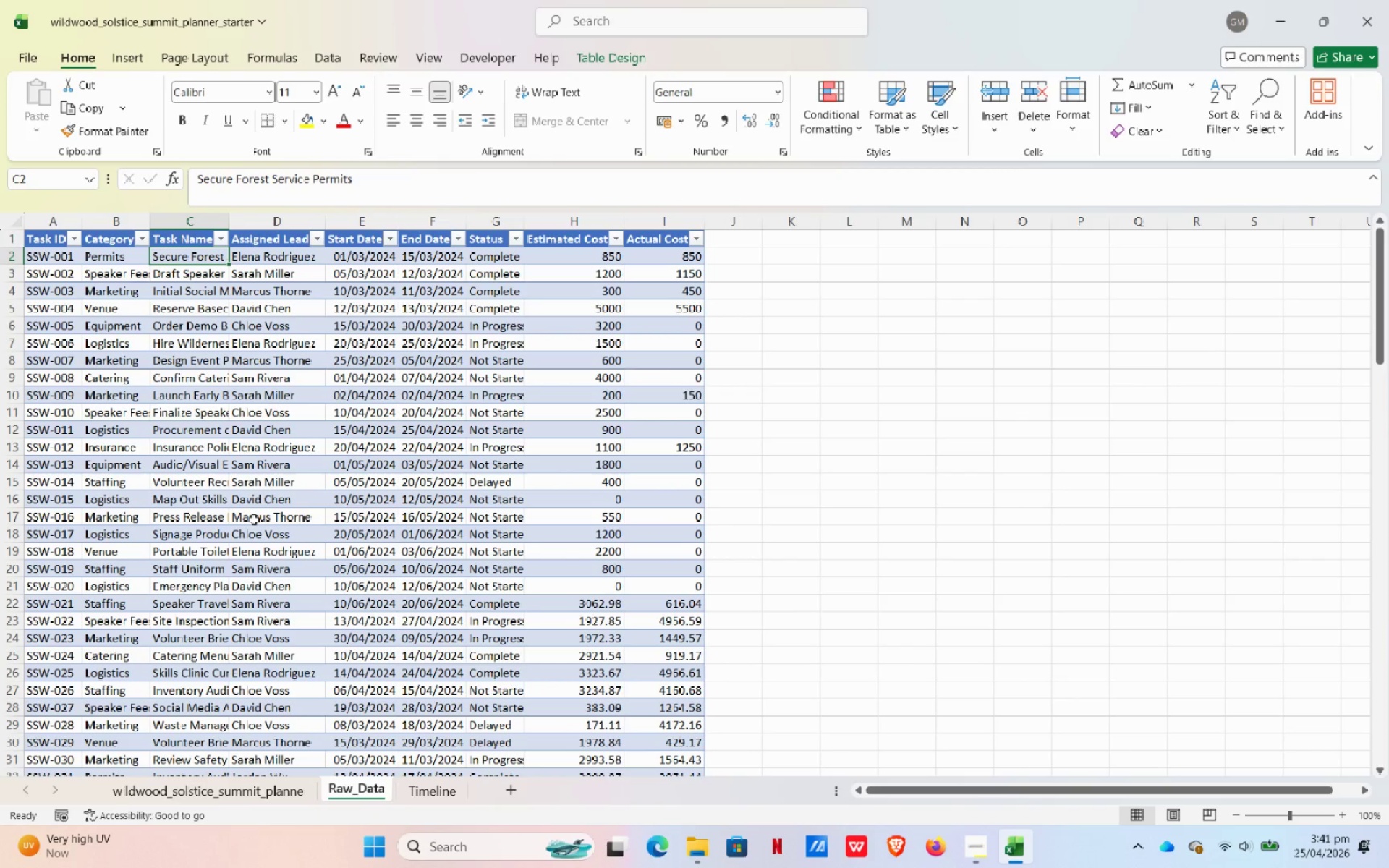 
left_click([419, 790])
 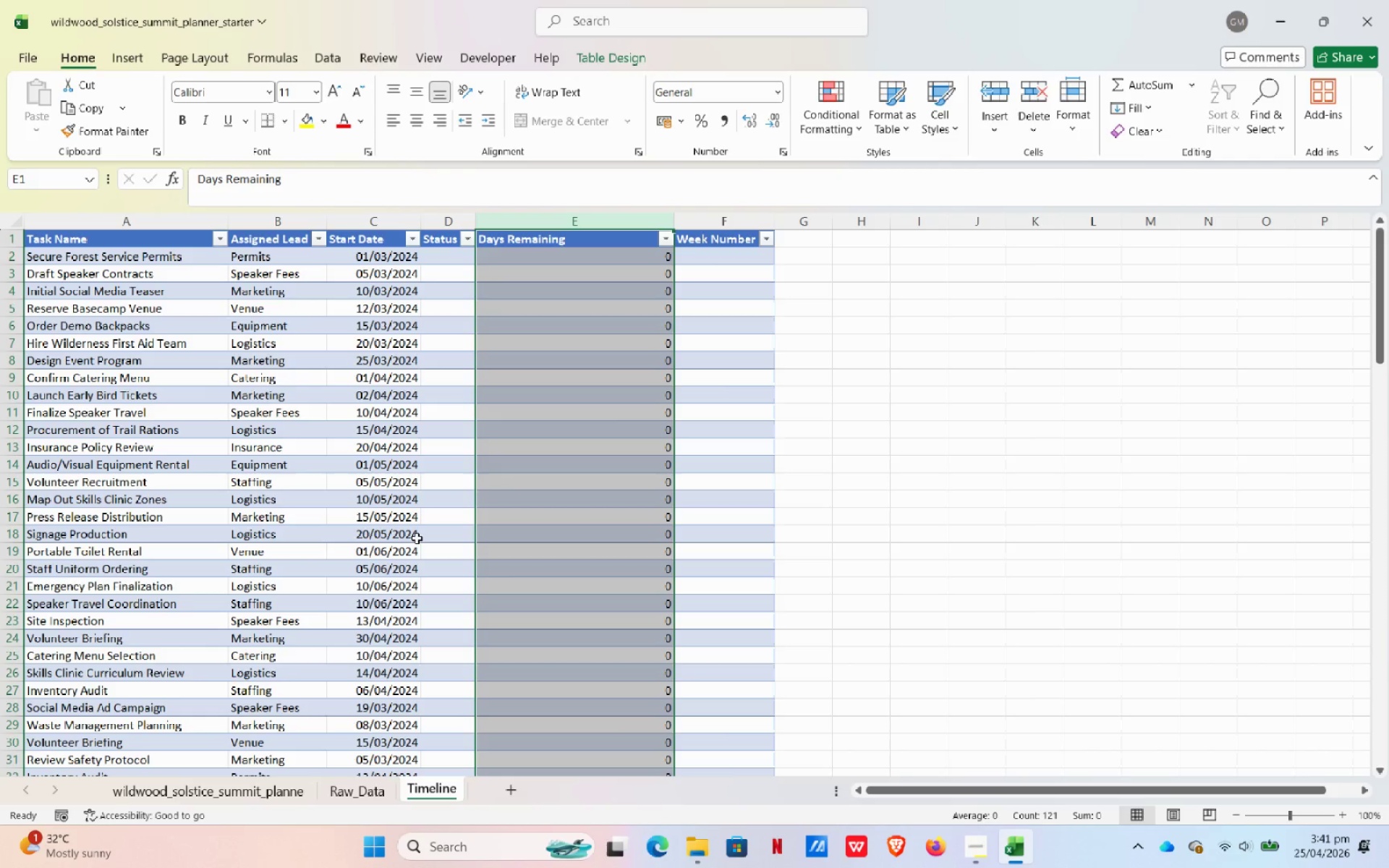 
wait(39.39)
 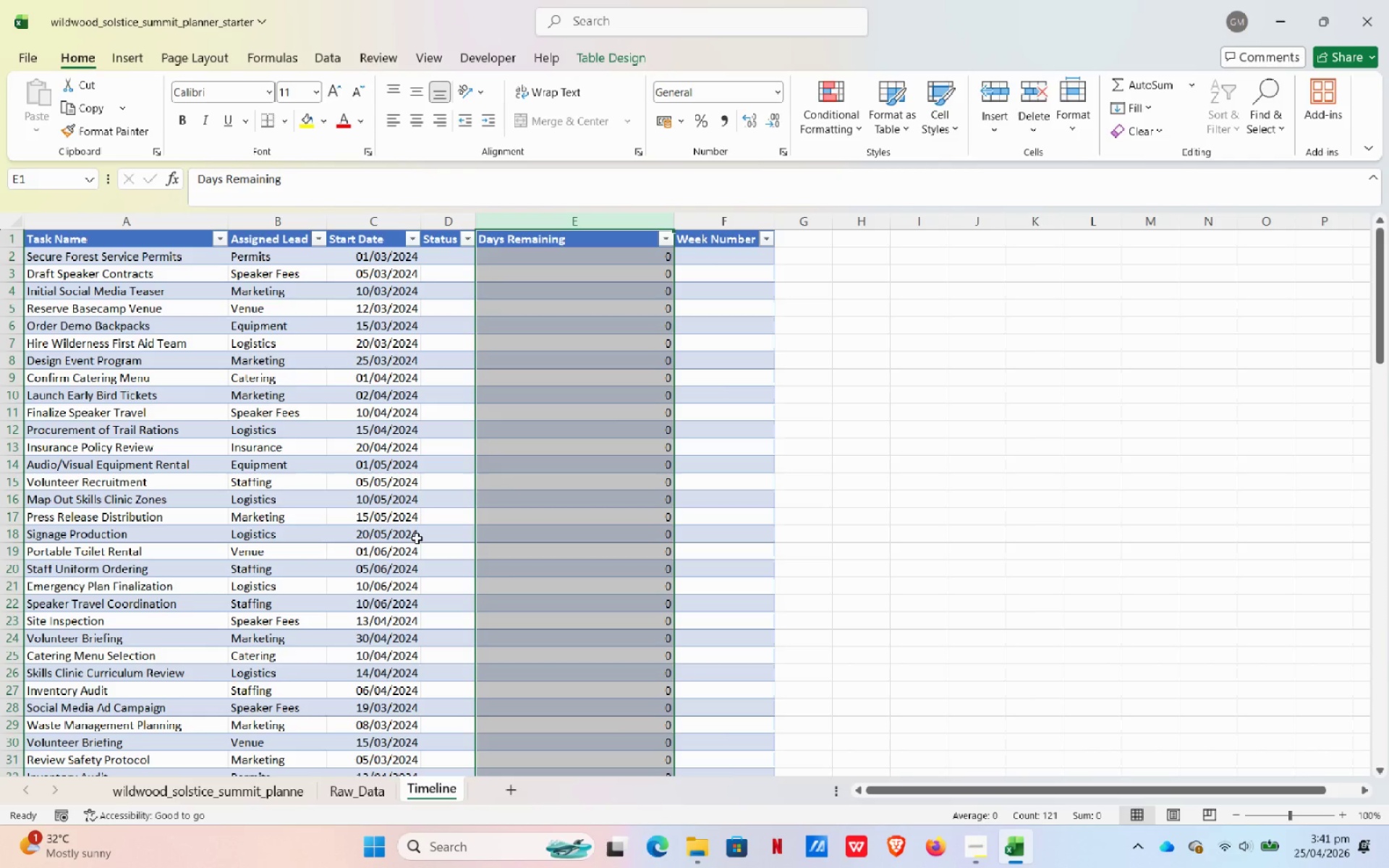 
left_click([727, 265])
 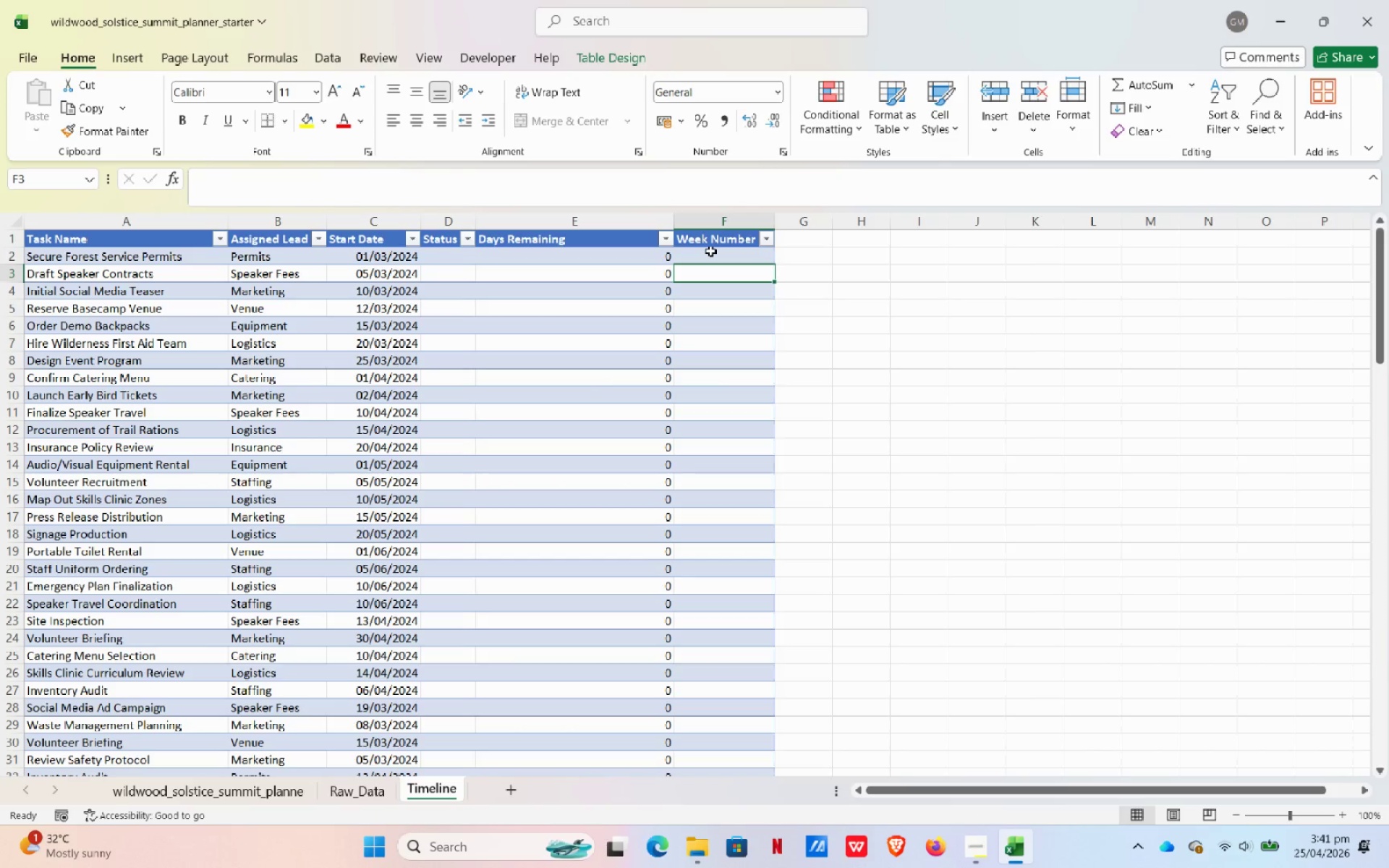 
left_click([710, 251])
 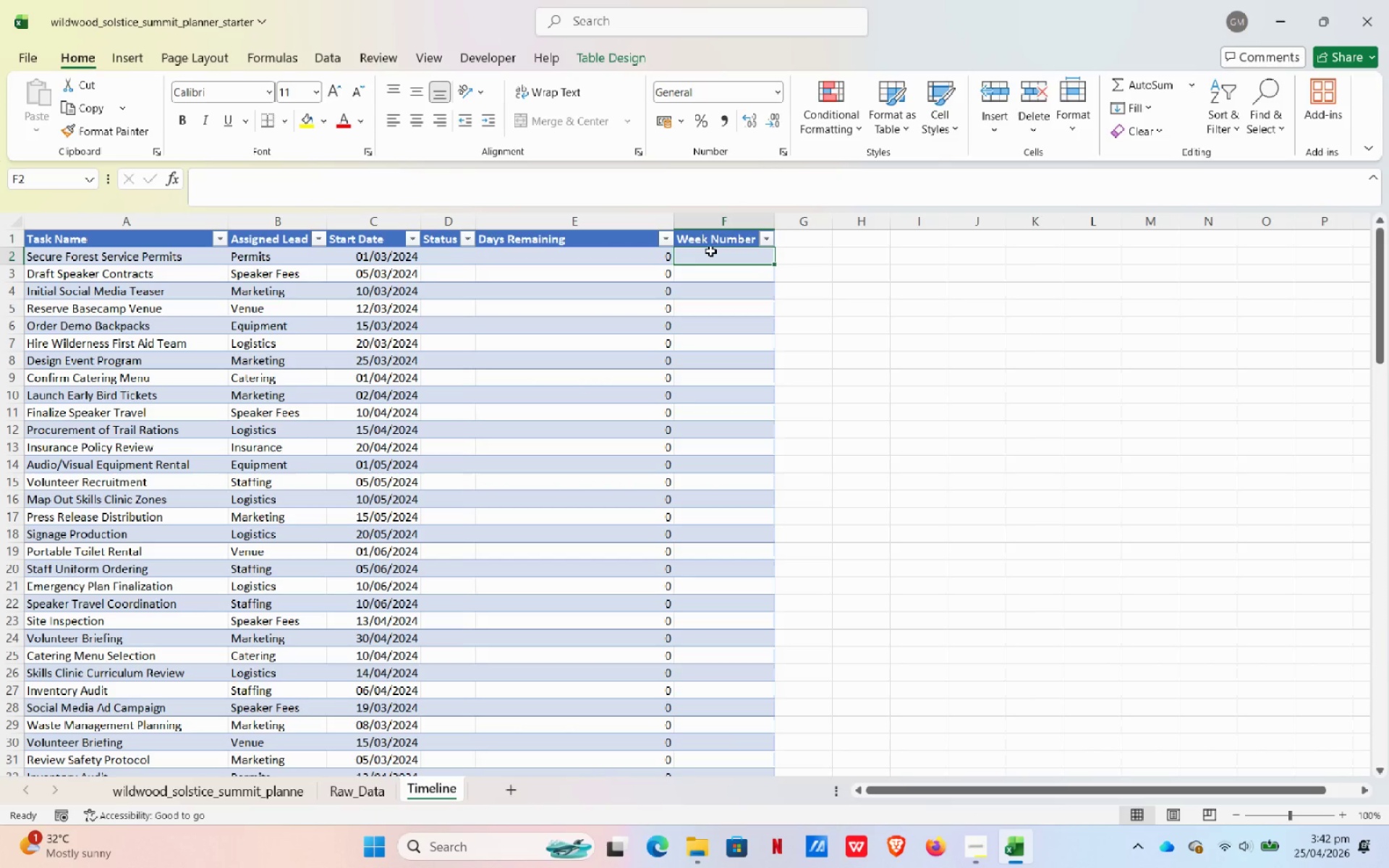 
type(=weeknum)
 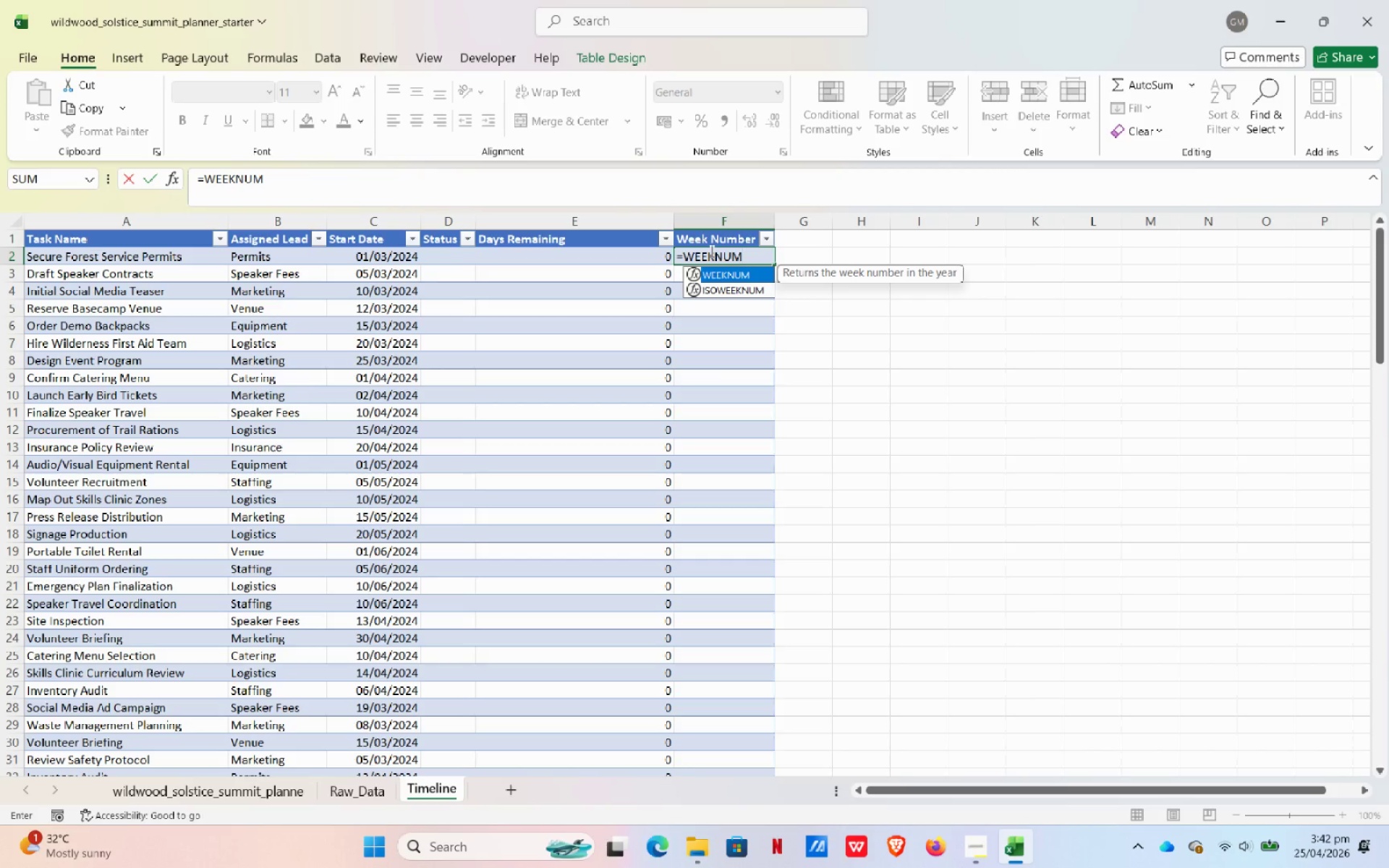 
type([@[Start dare)
key(Backspace)
key(Backspace)
key(Backspace)
key(Backspace)
type(Date]]))
key(NumpadEnter)
key(NumpadEnter)
 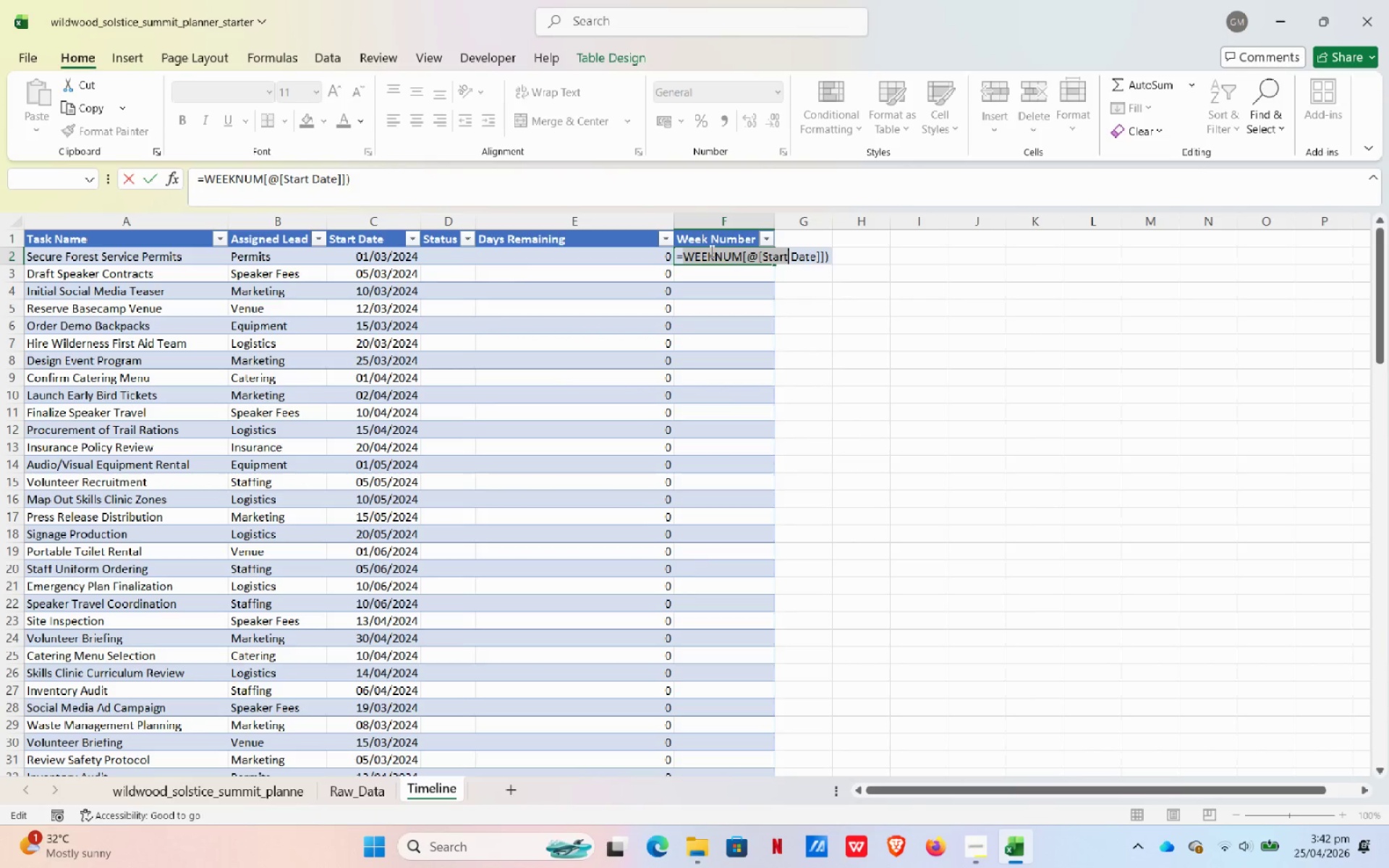 
wait(26.22)
 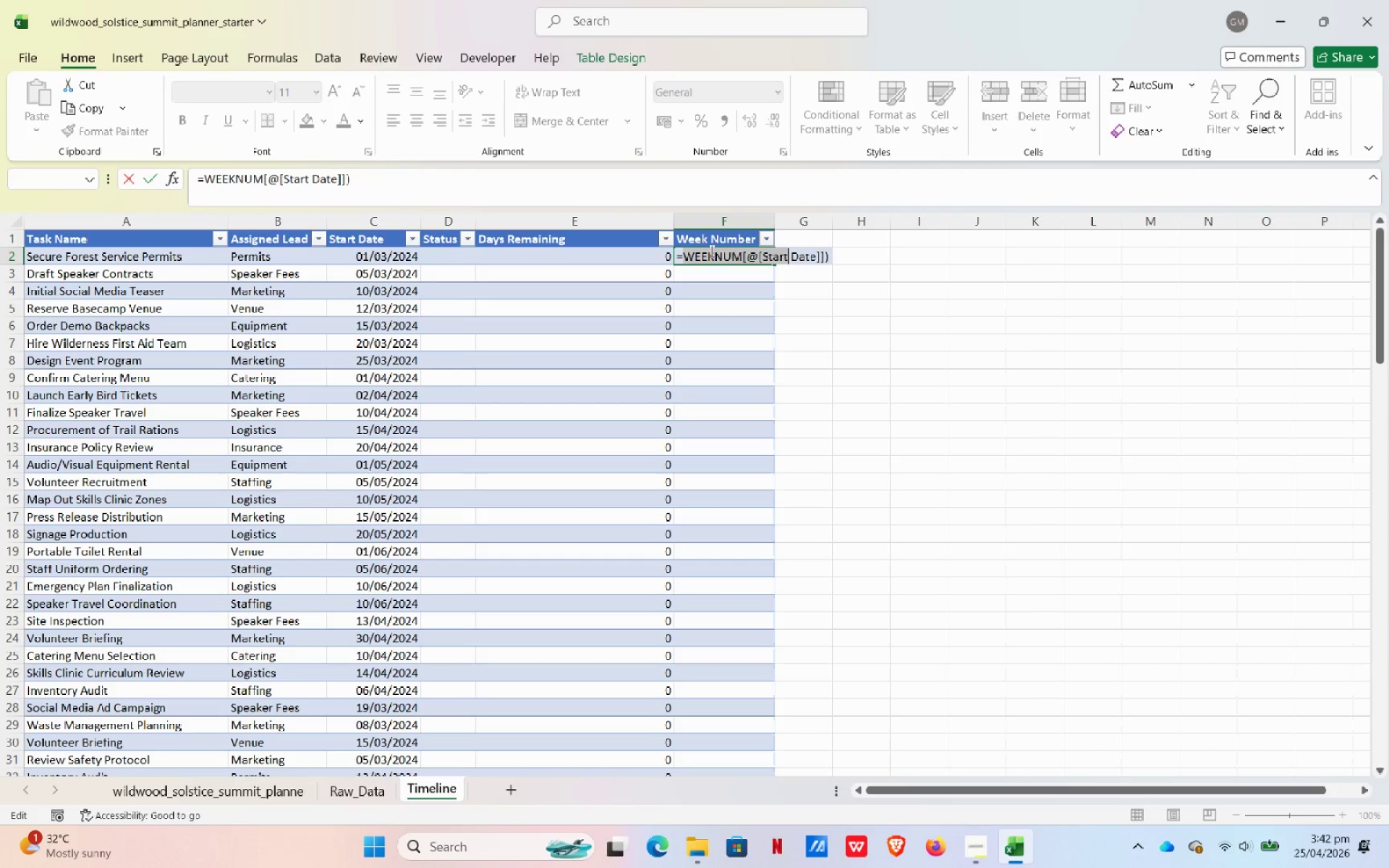 
key(NumpadEnter)
 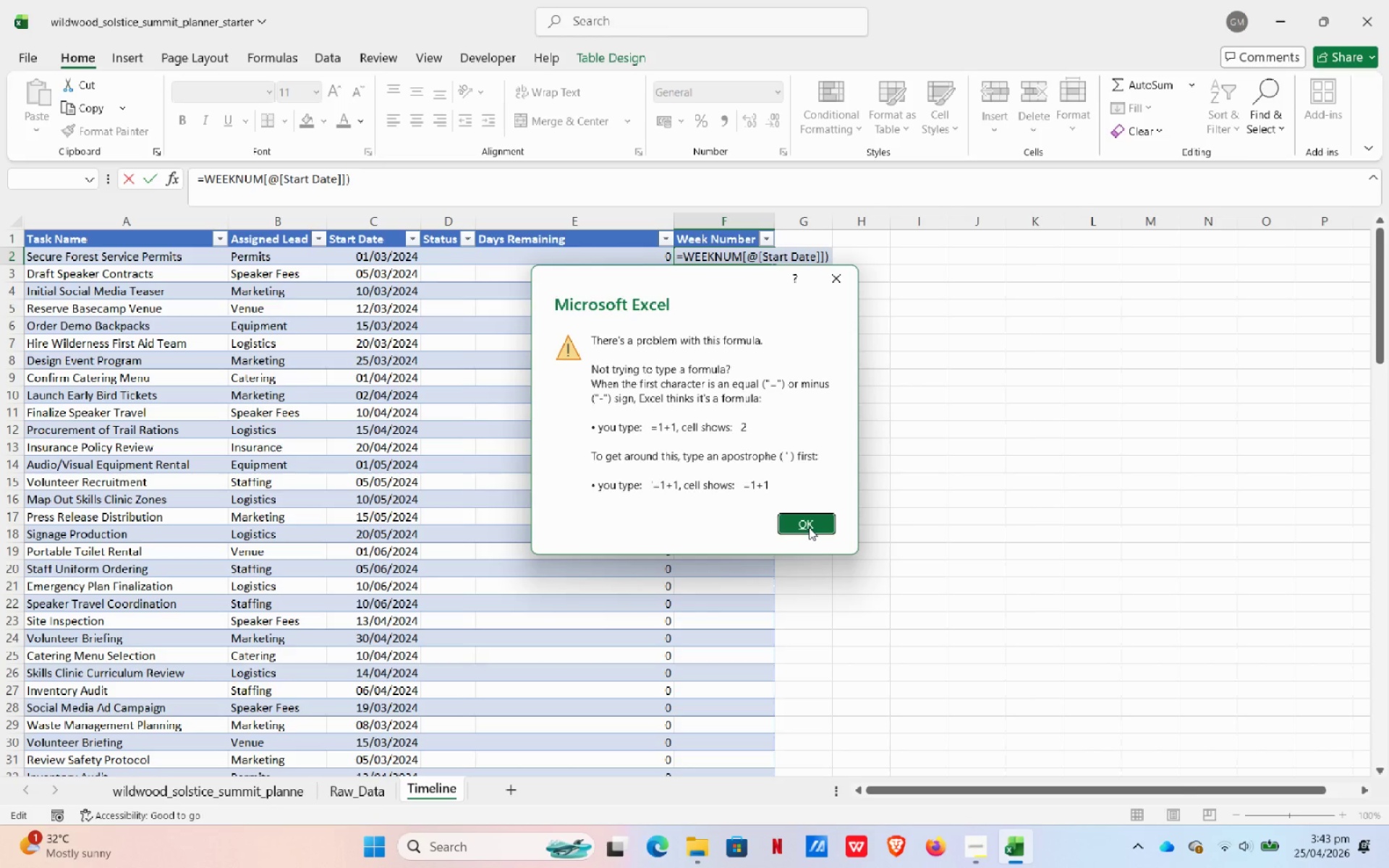 
wait(23.36)
 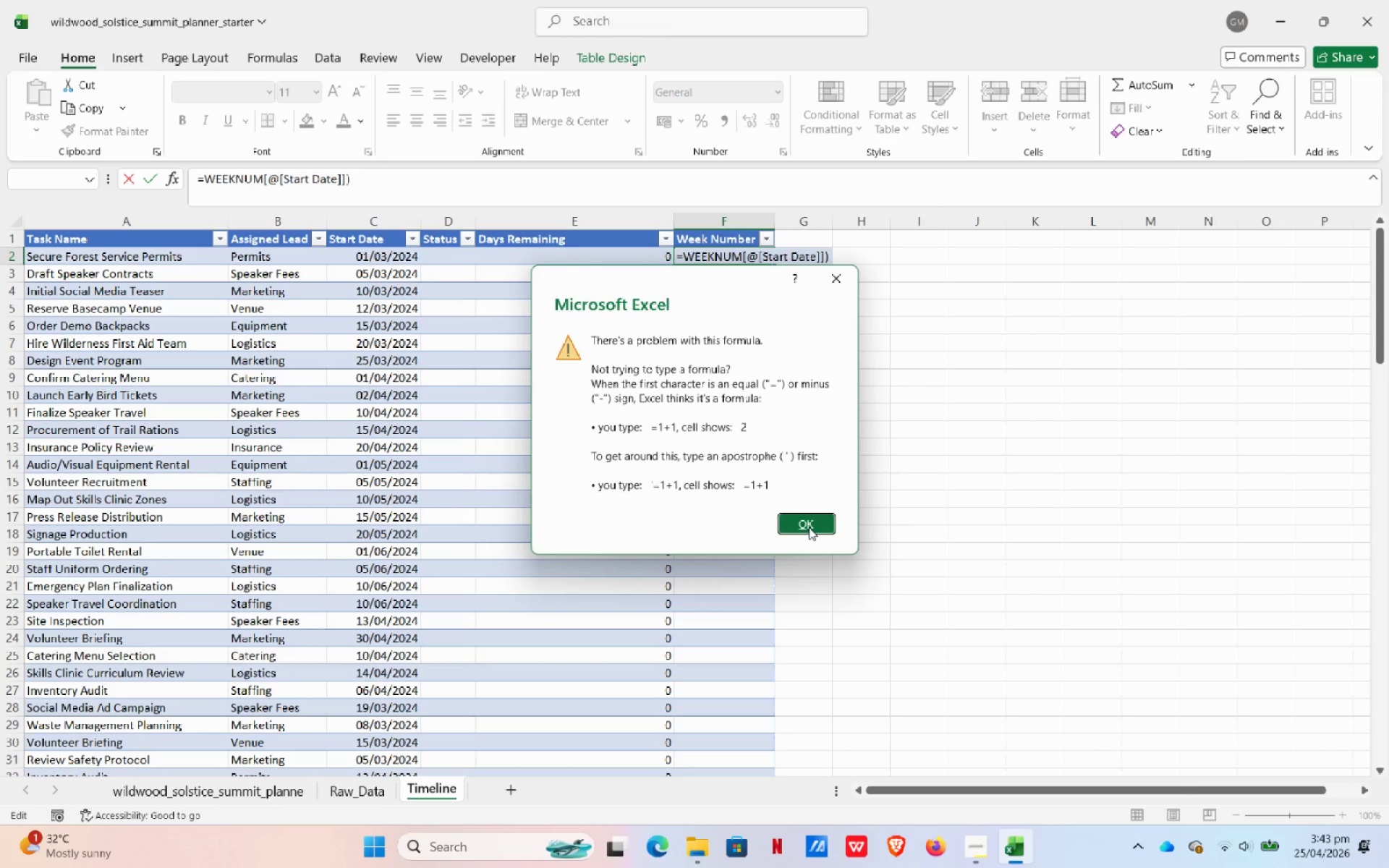 
left_click([835, 281])
 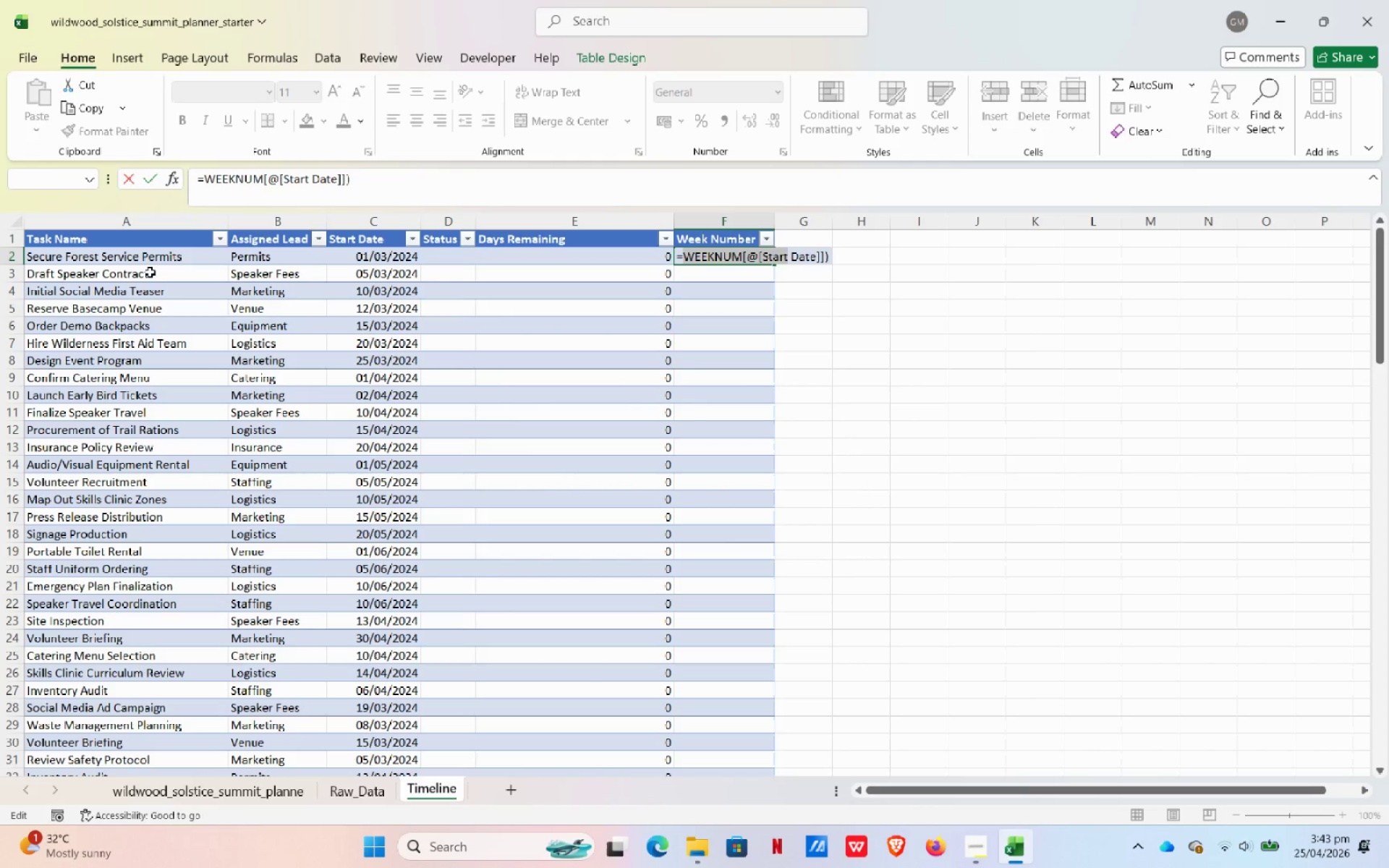 
wait(5.16)
 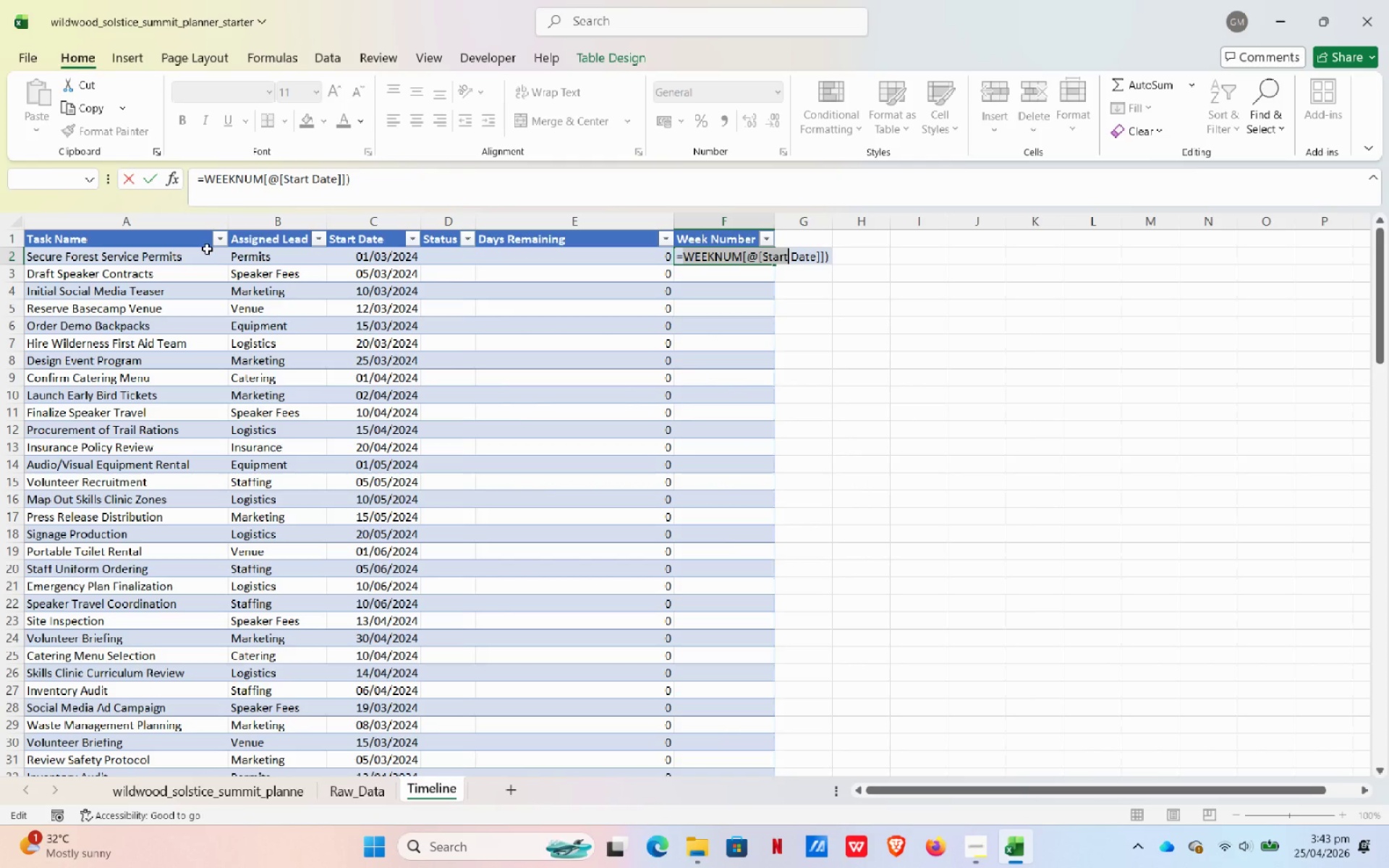 
left_click([266, 180])
 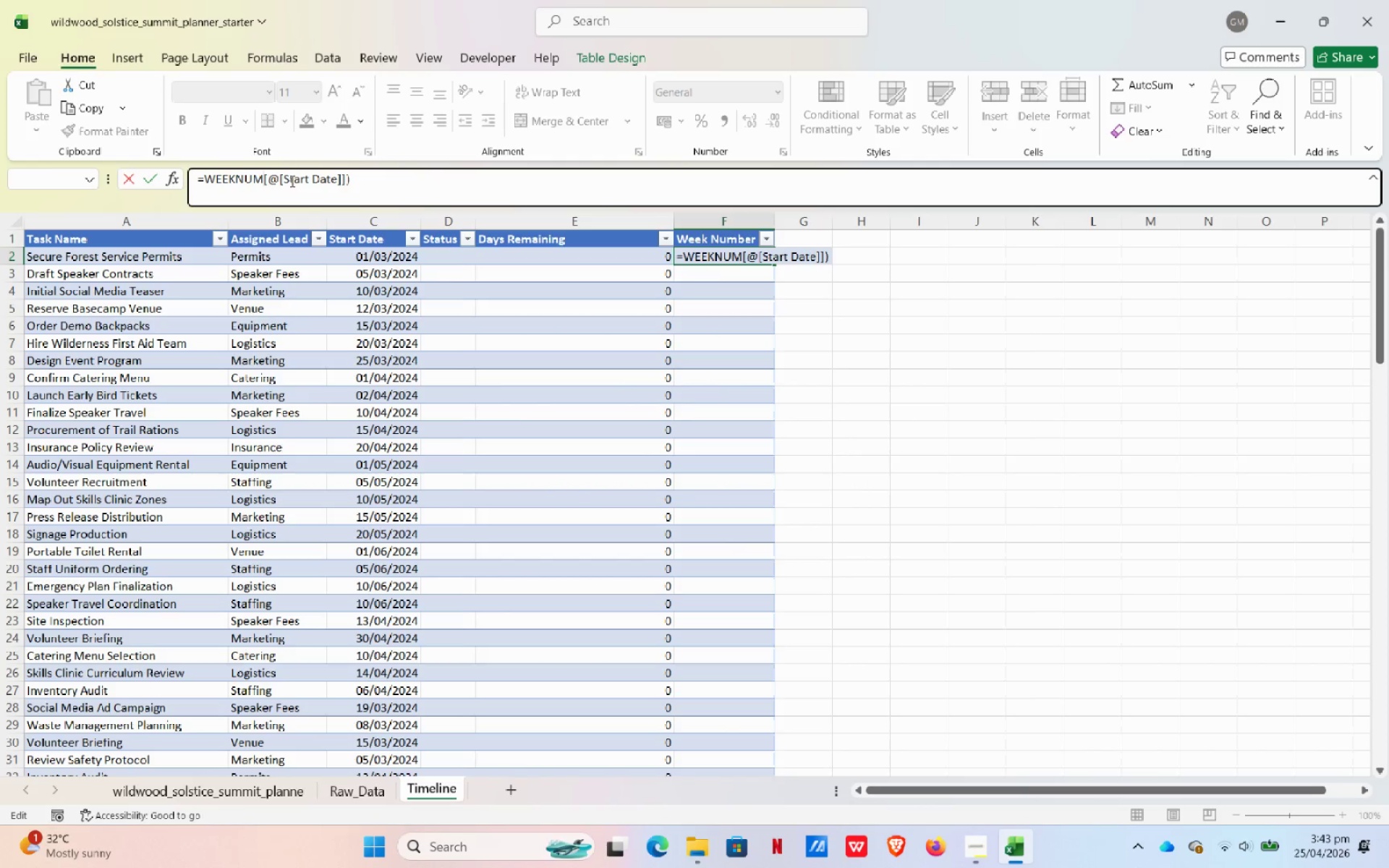 
key(ArrowRight)
 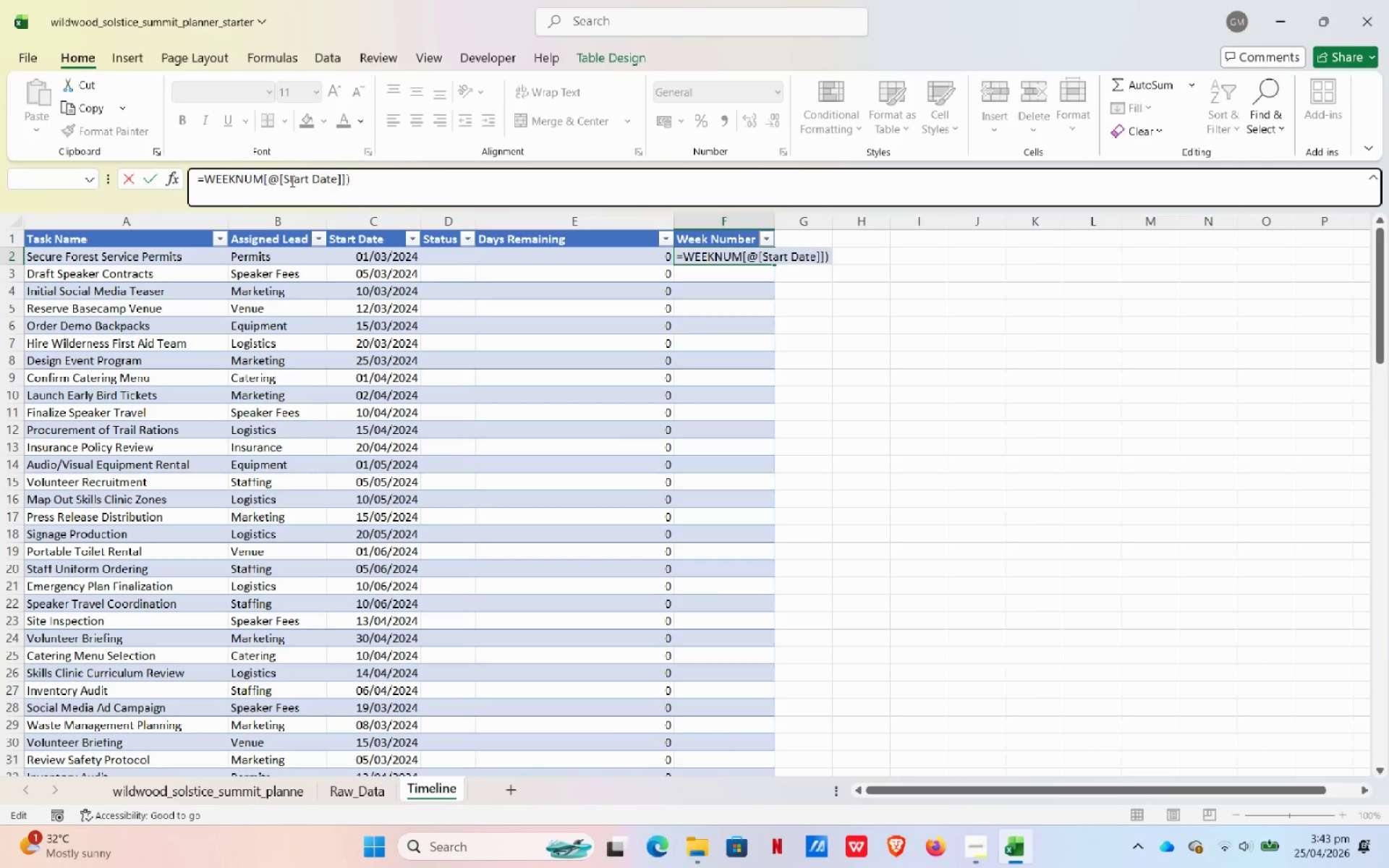 
key(Backspace)
 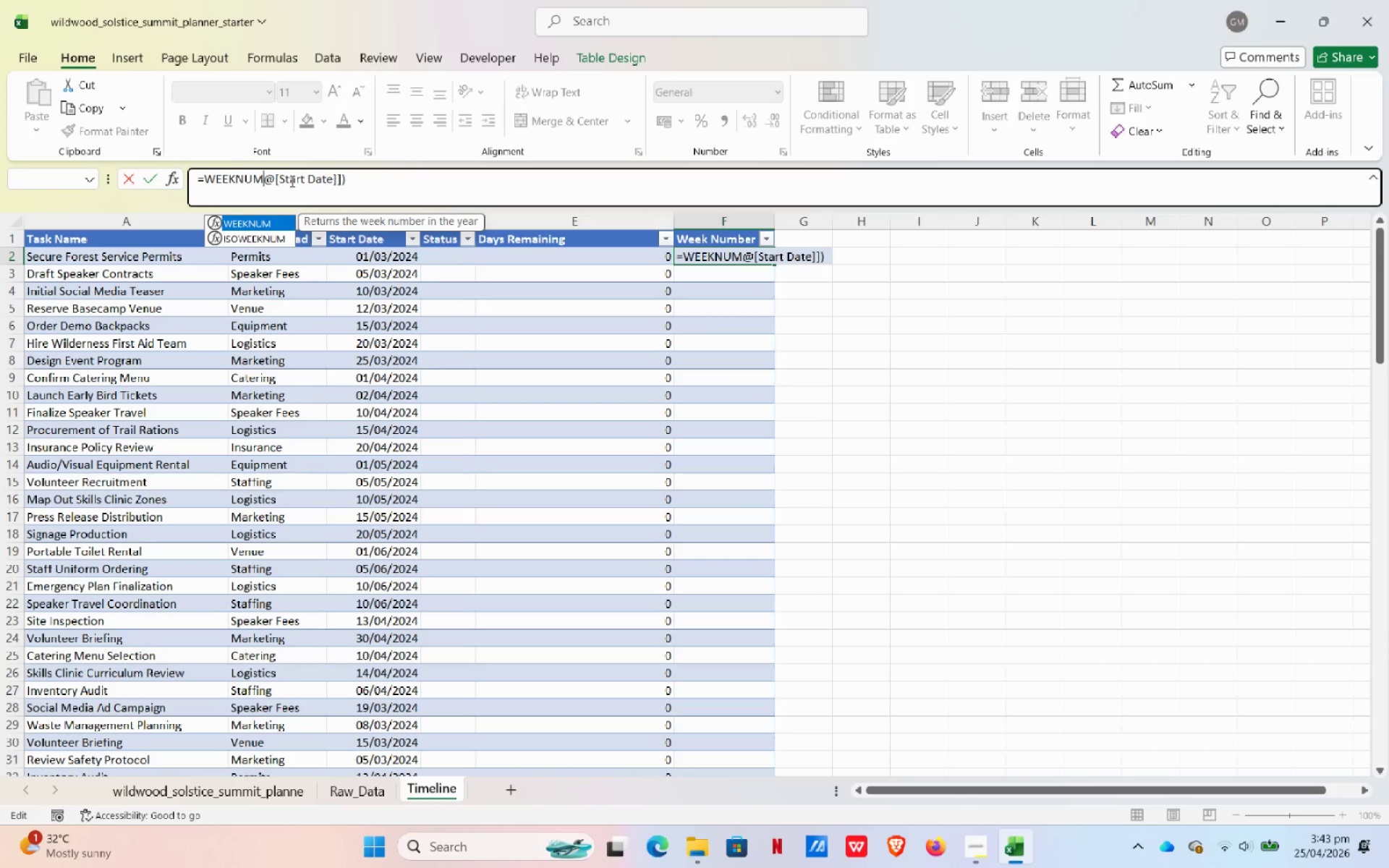 
key(Shift+ShiftLeft)
 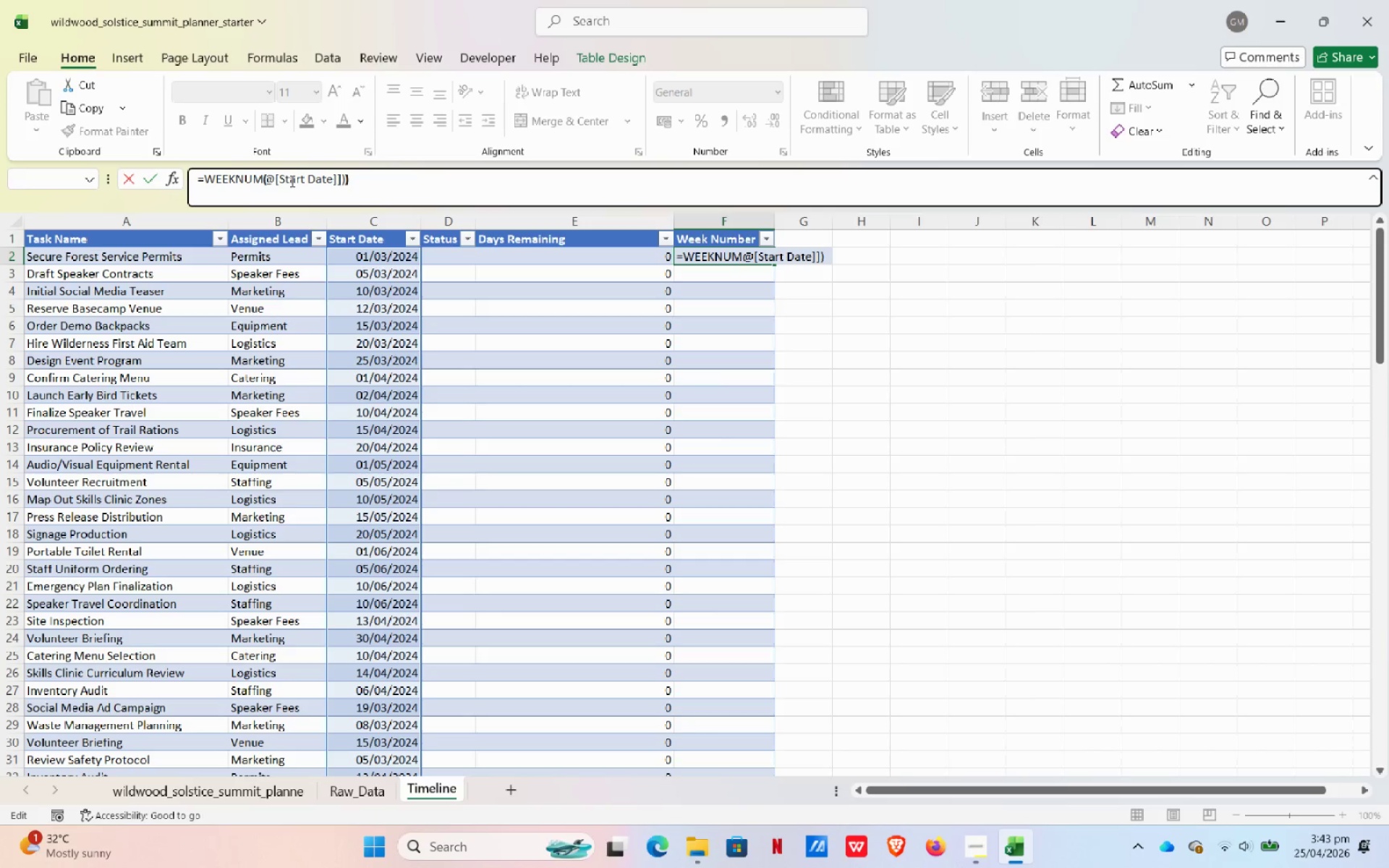 
key(Shift+9)
 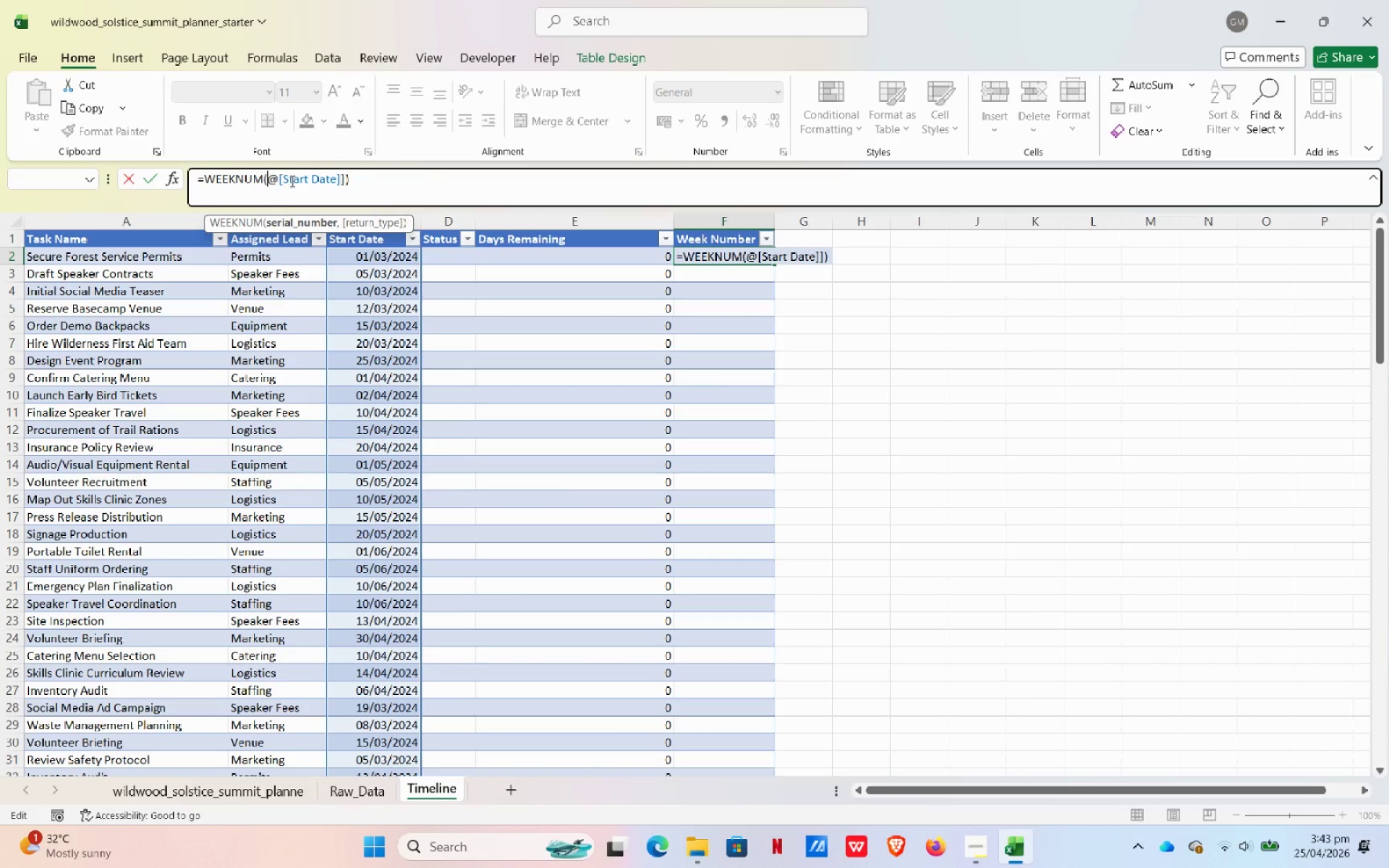 
key(NumpadEnter)
 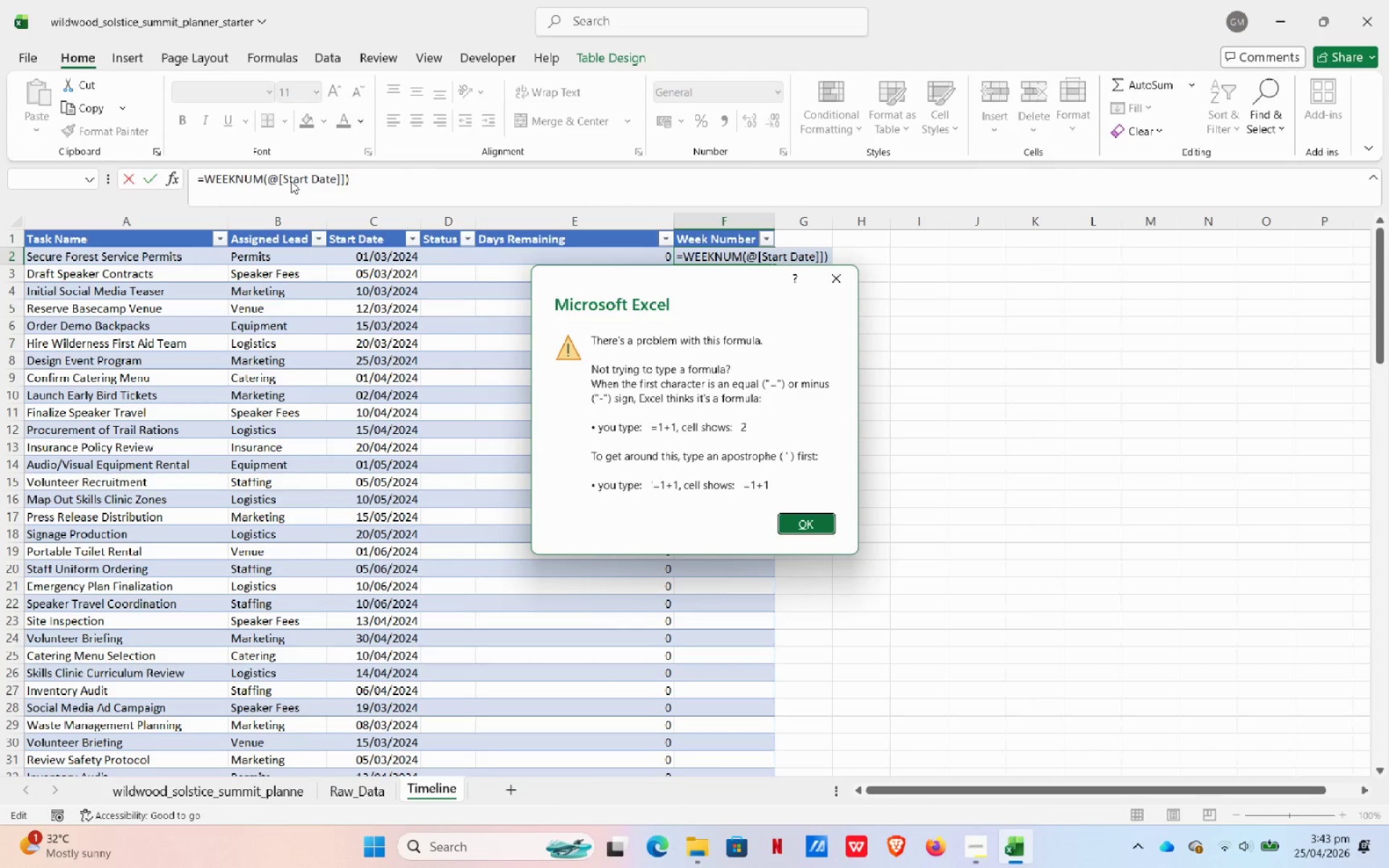 
key(NumpadEnter)
 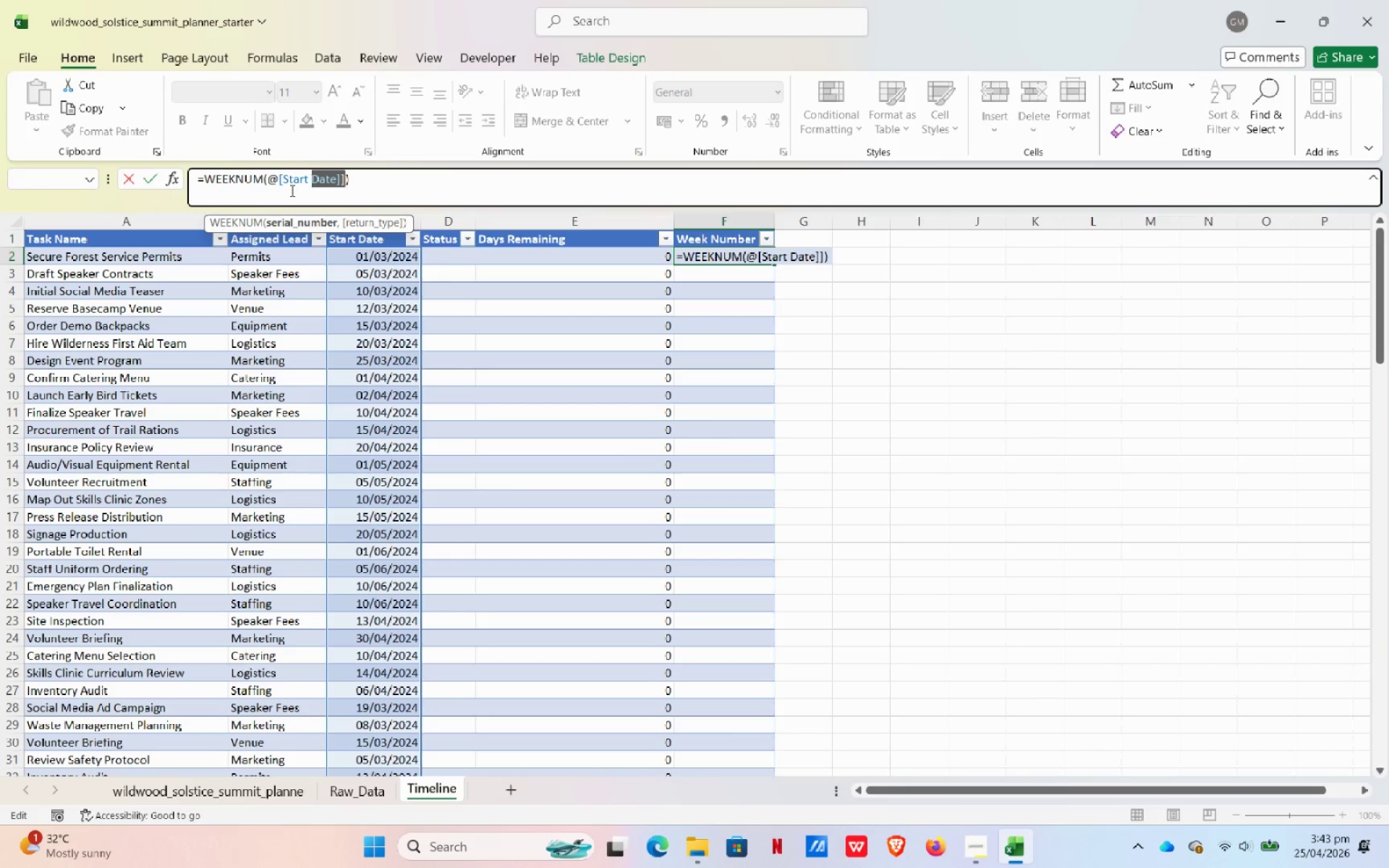 
wait(6.34)
 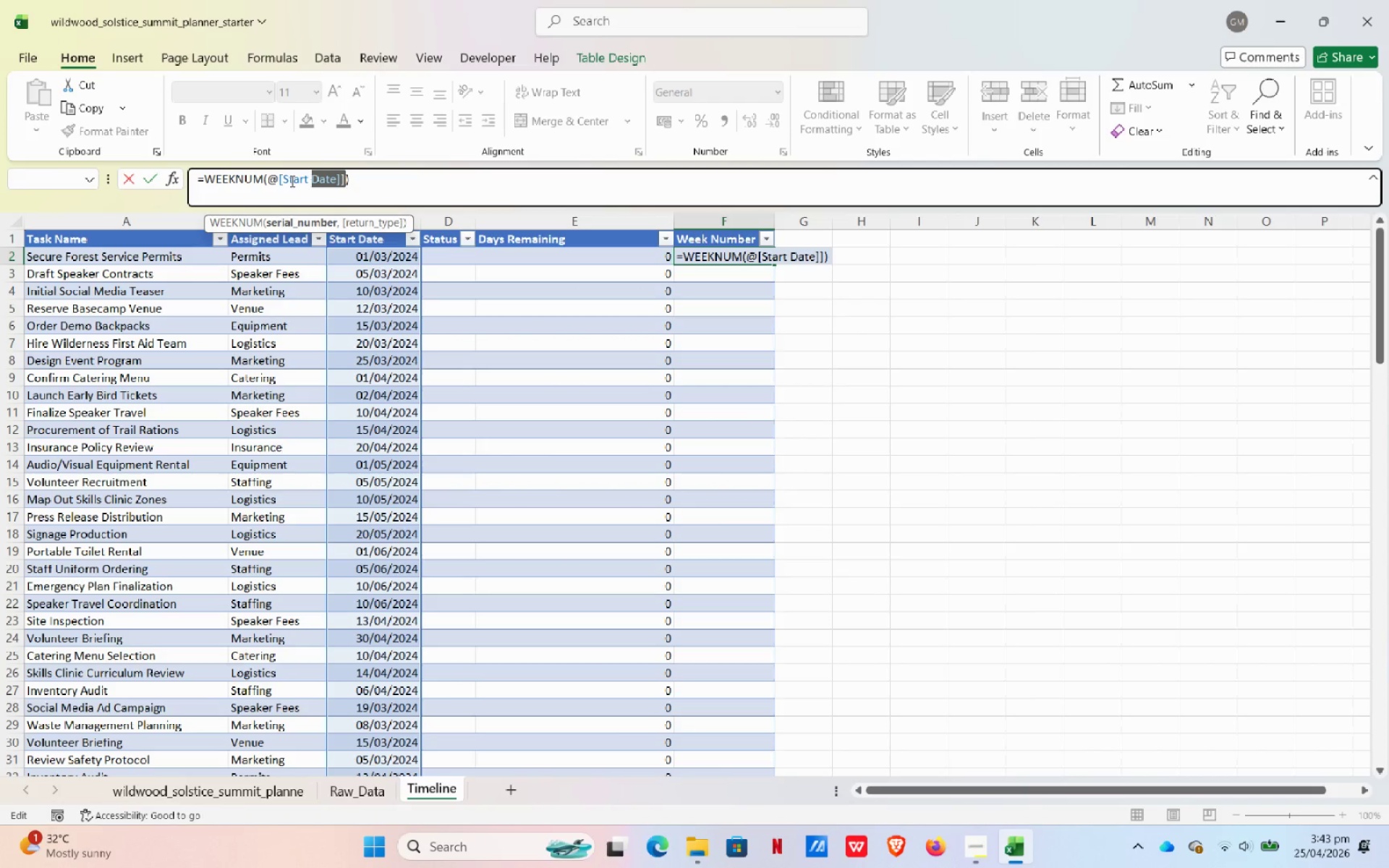 
left_click([264, 180])
 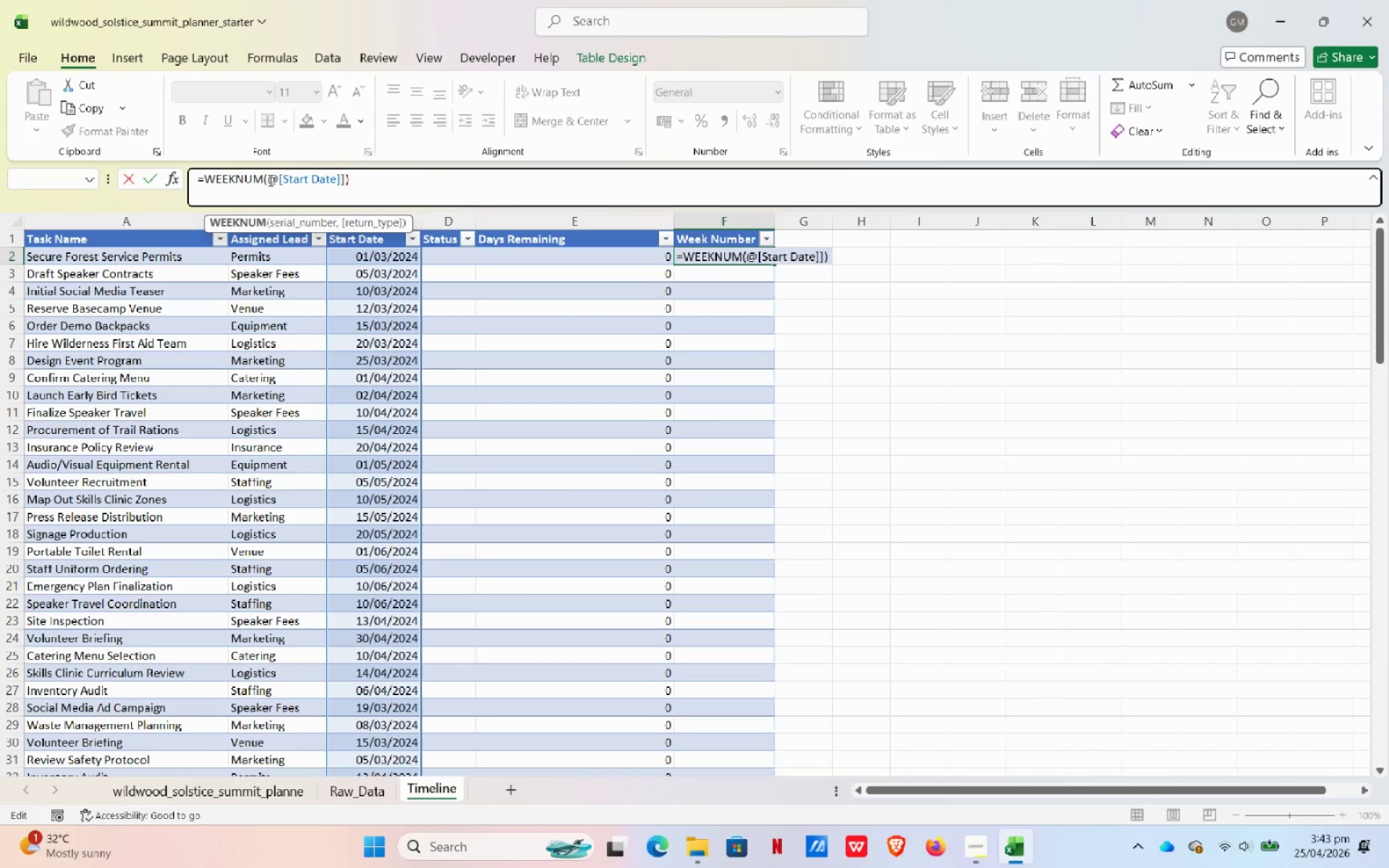 
left_click([269, 180])
 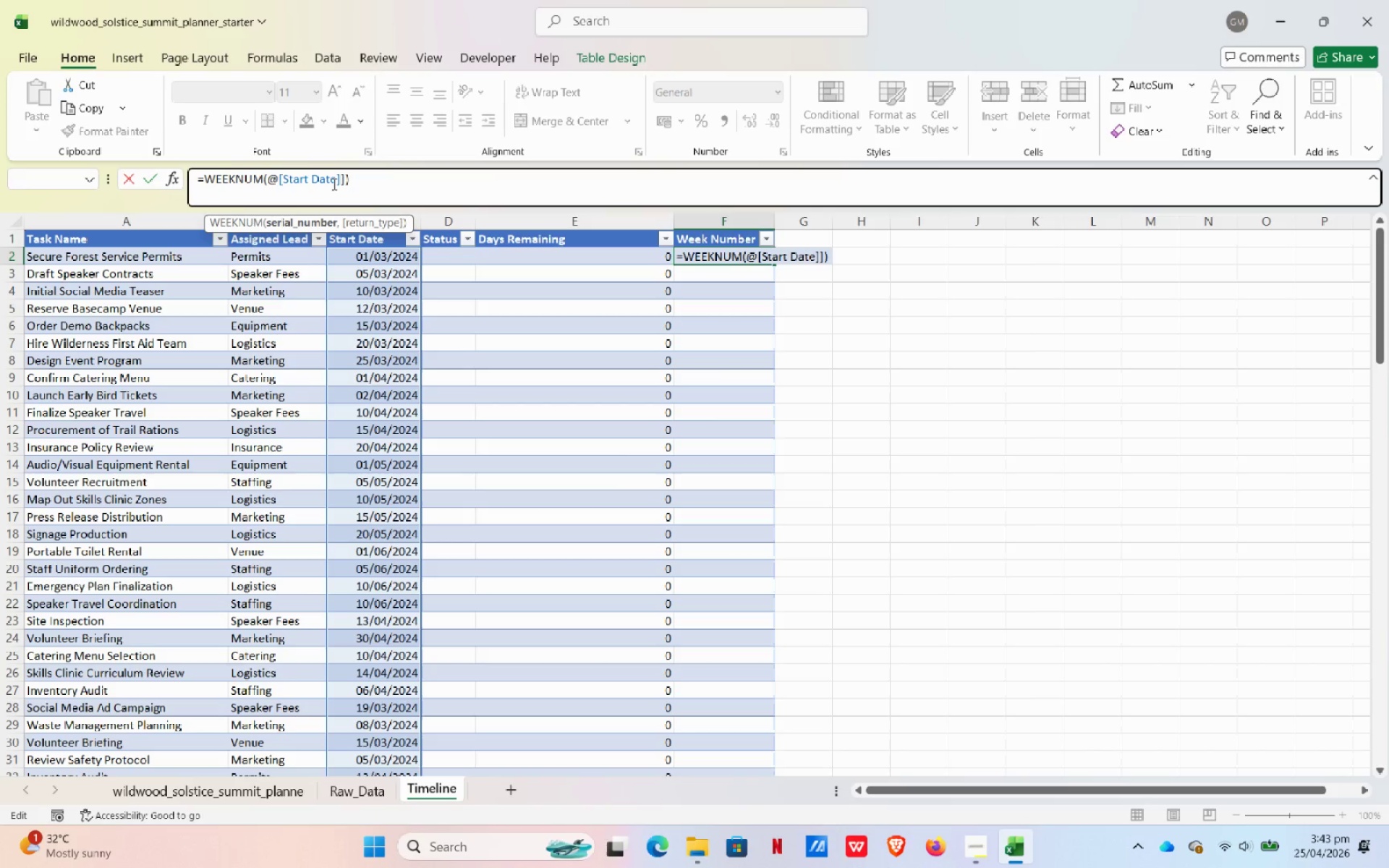 
key(BracketLeft)
 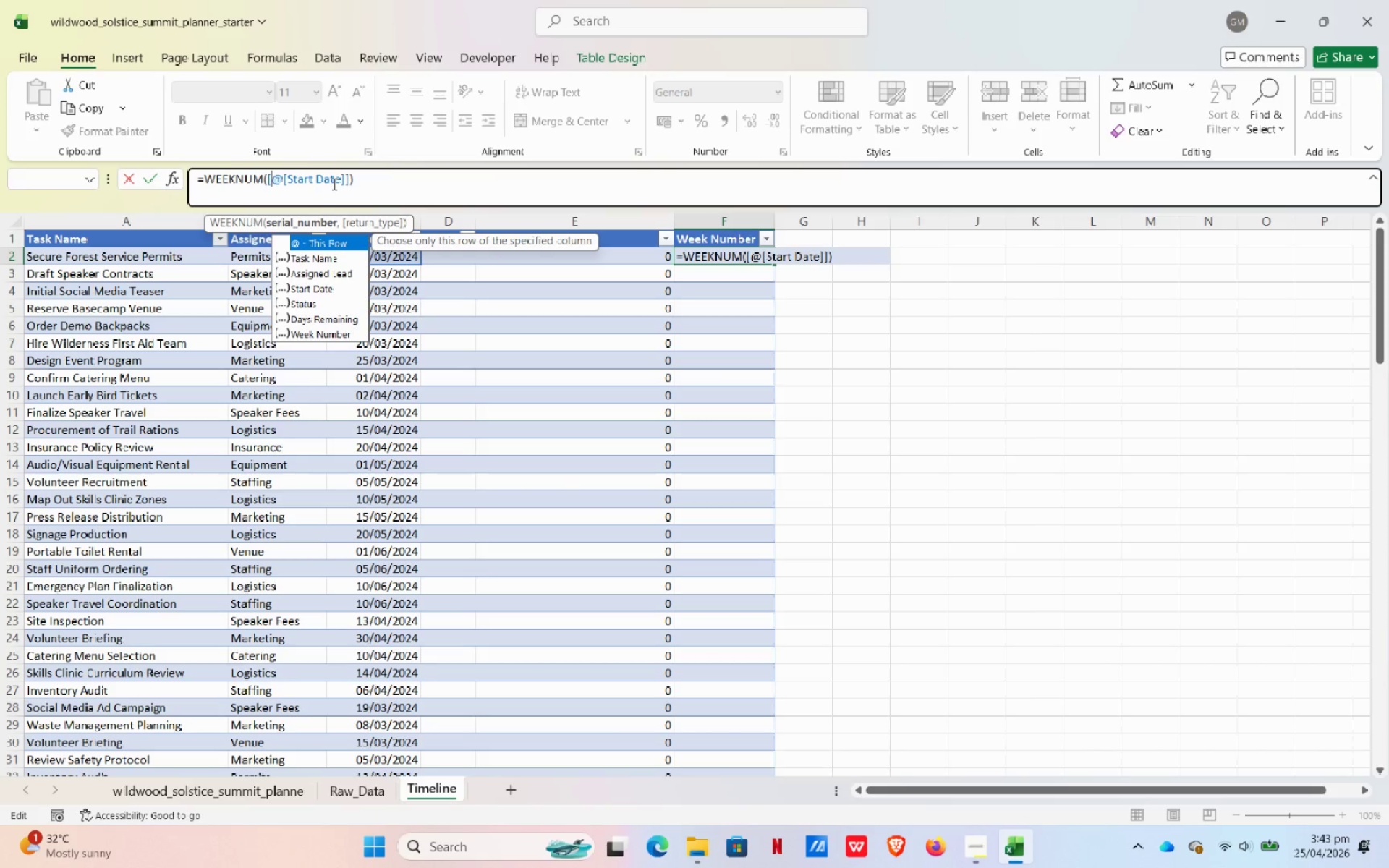 
key(NumpadEnter)
 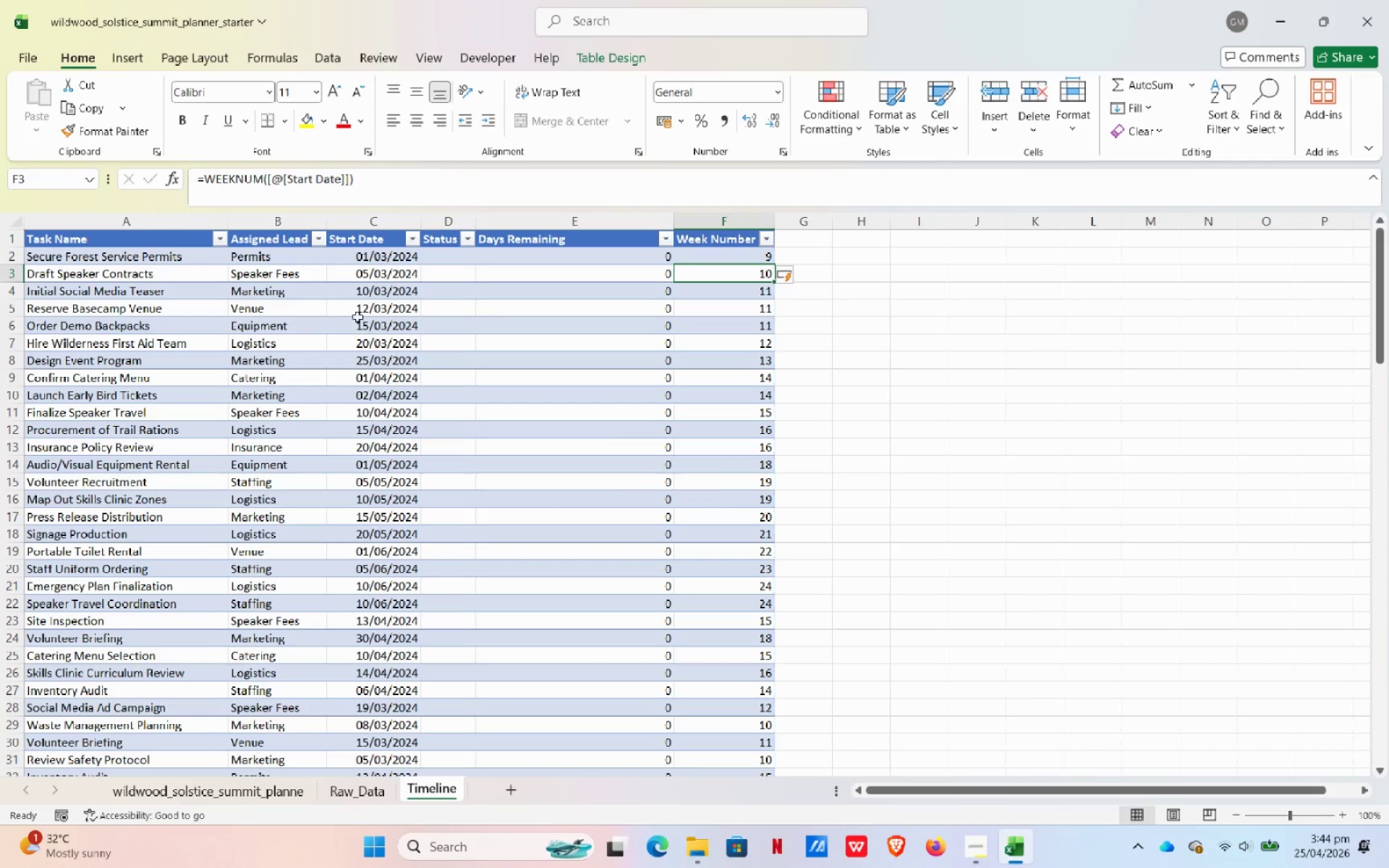 
wait(83.92)
 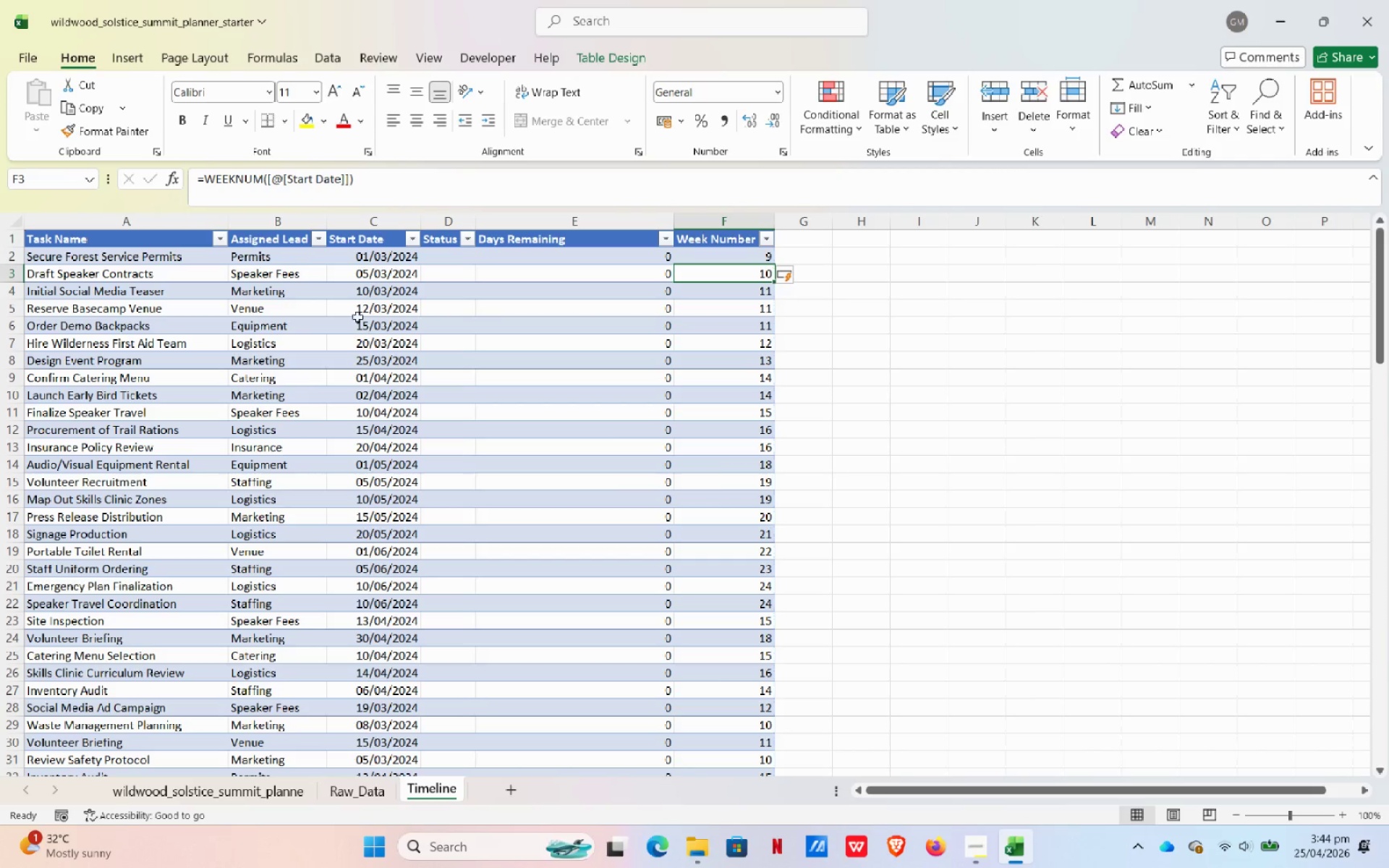 
left_click([543, 255])
 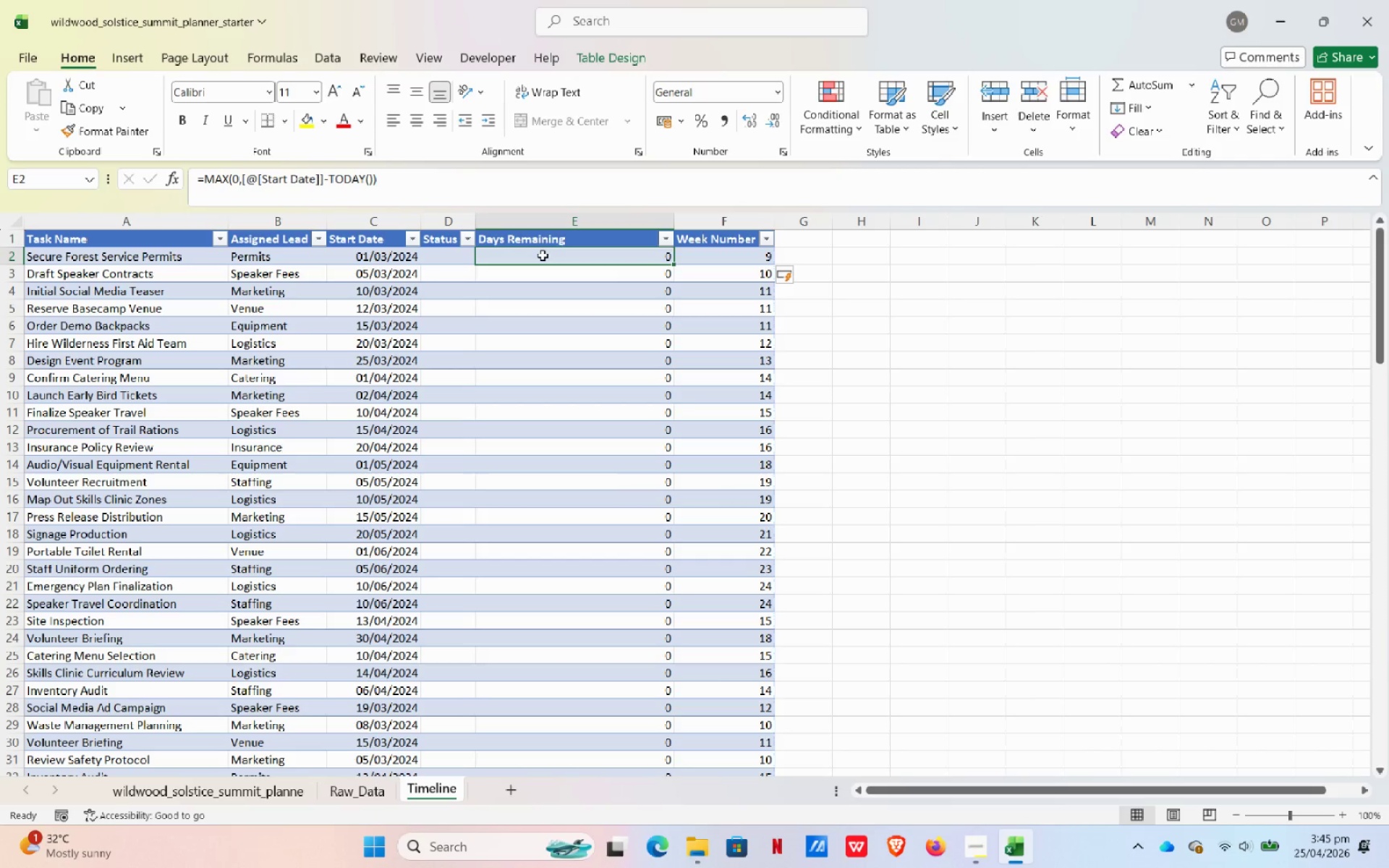 
wait(15.09)
 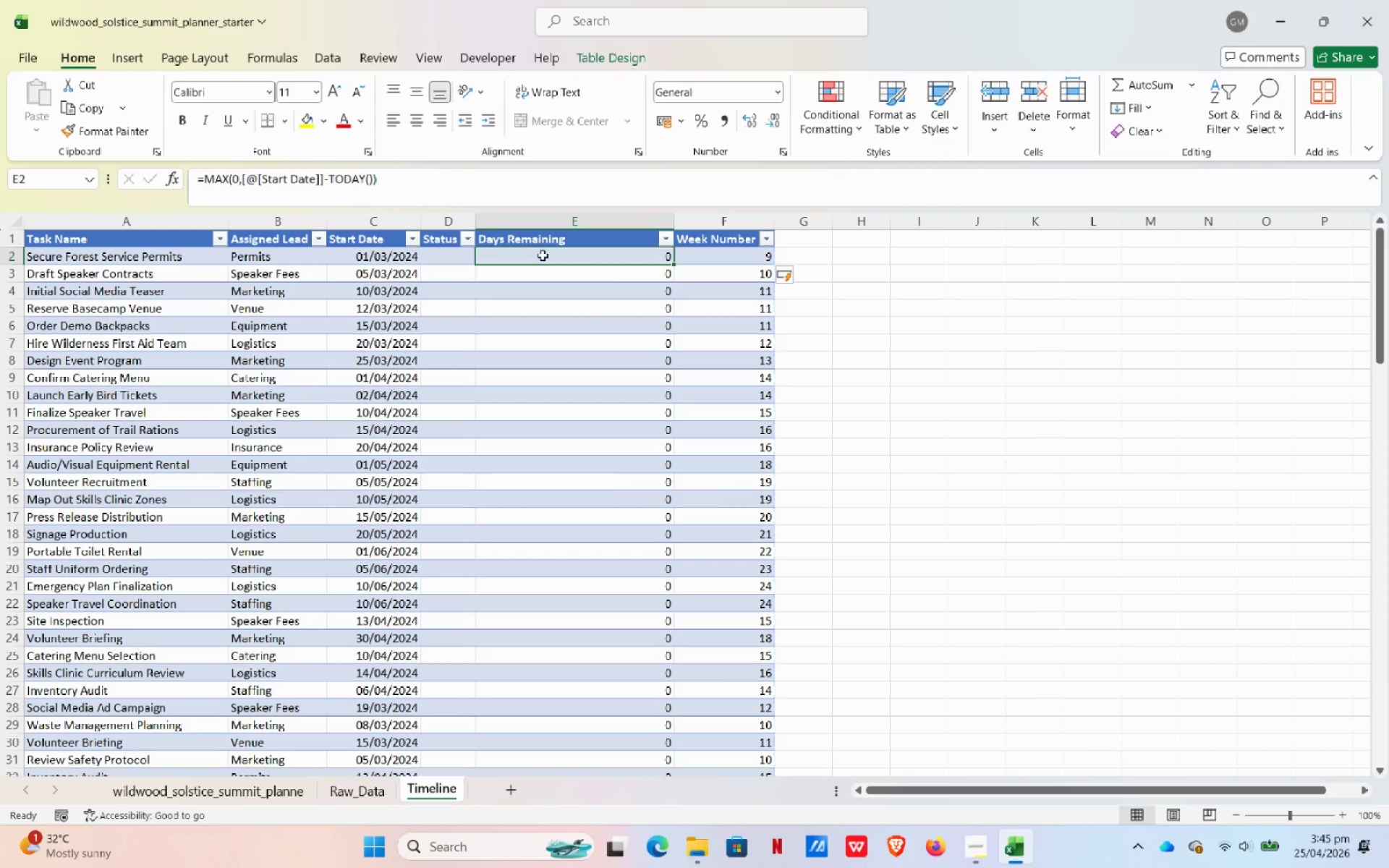 
left_click([572, 252])
 